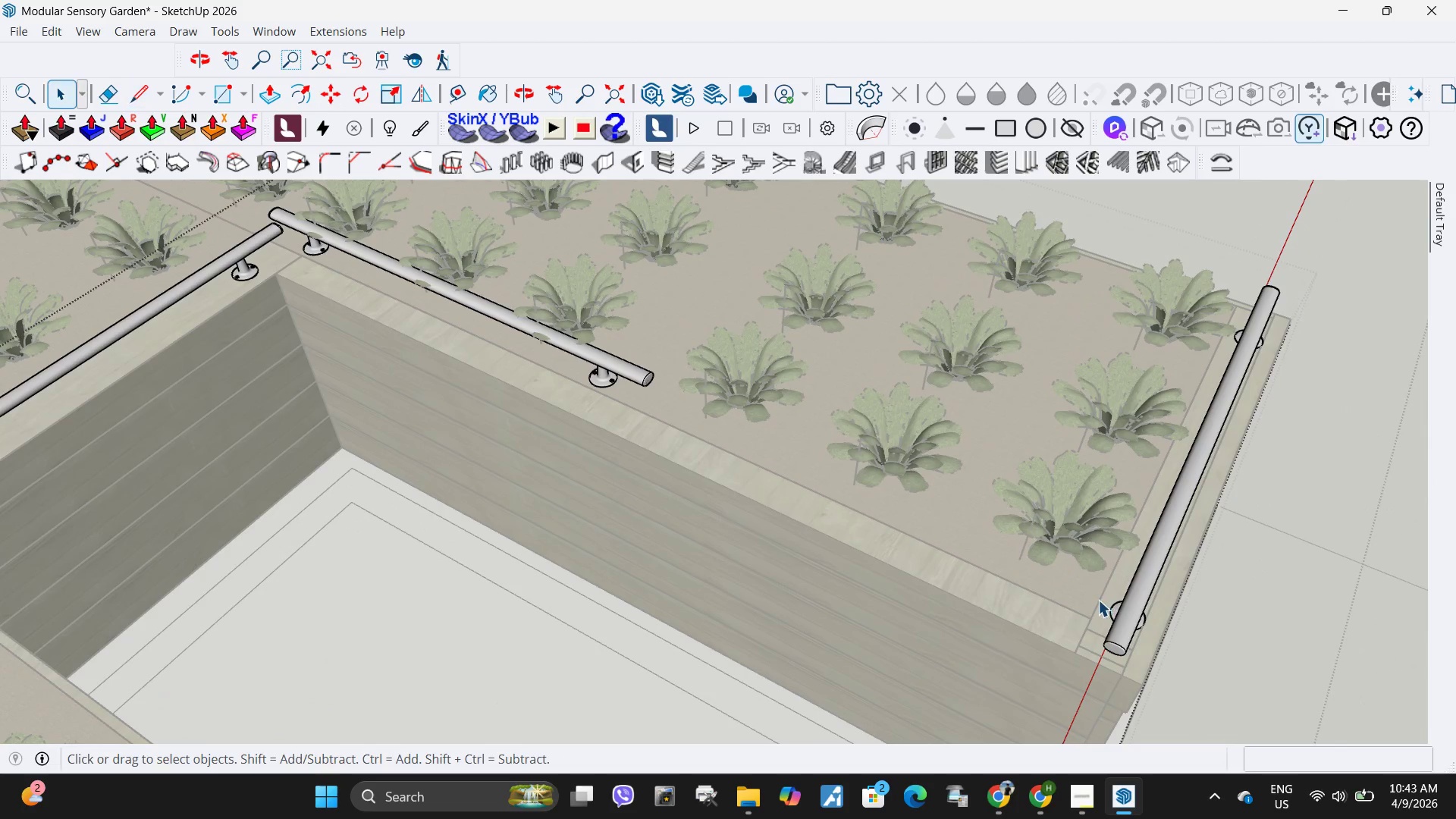 
key(Escape)
 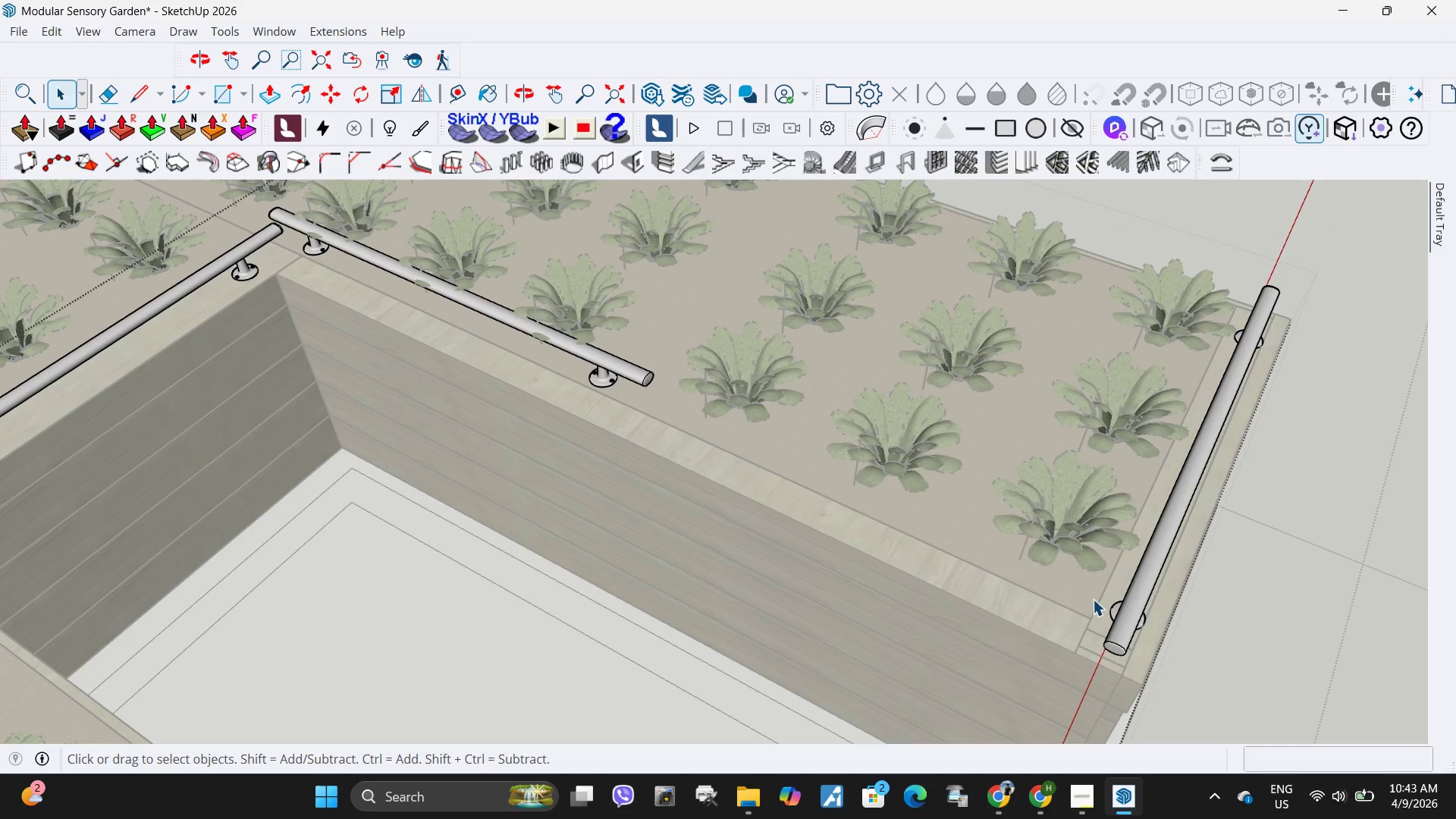 
key(Escape)
 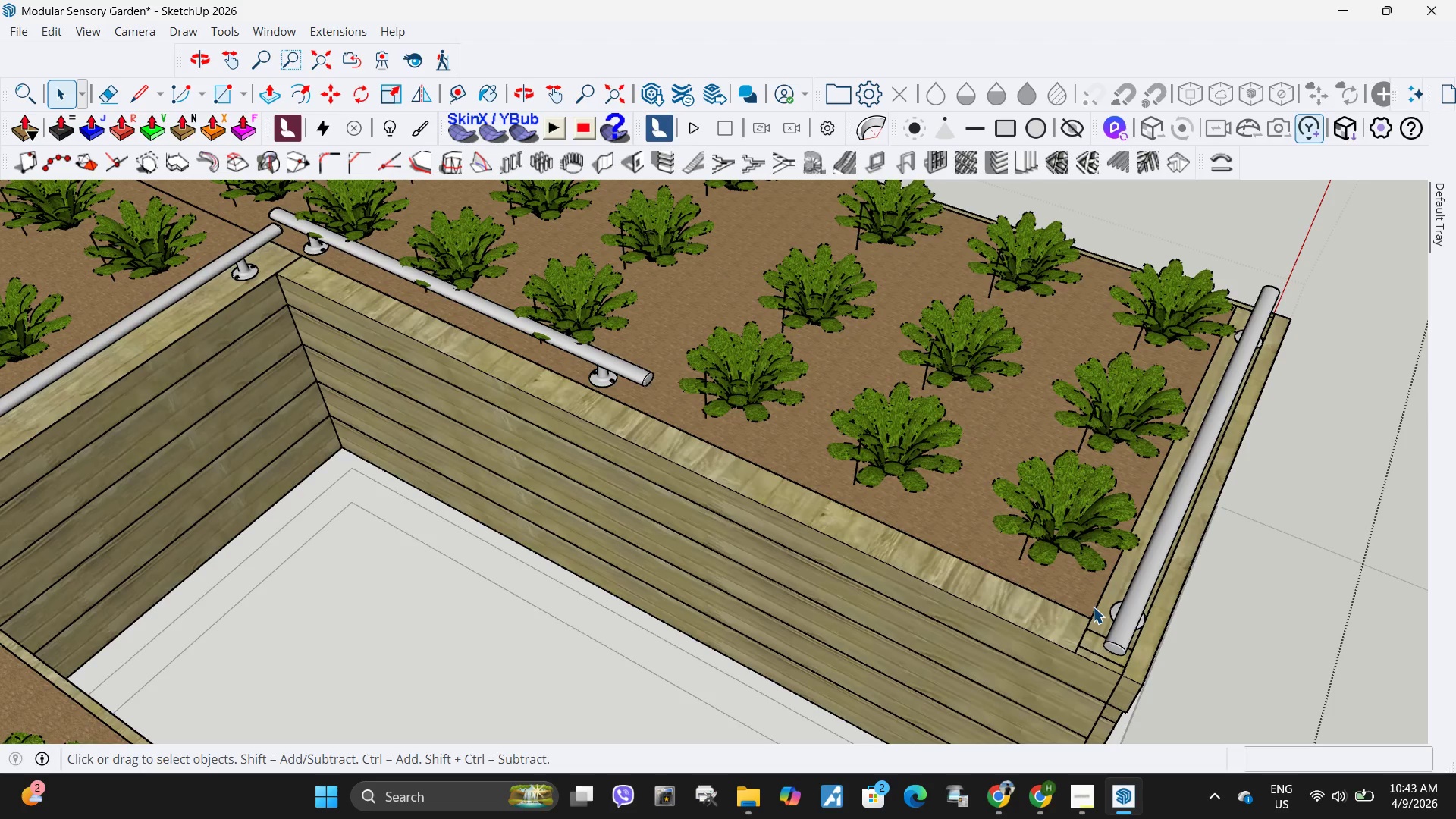 
key(Escape)
 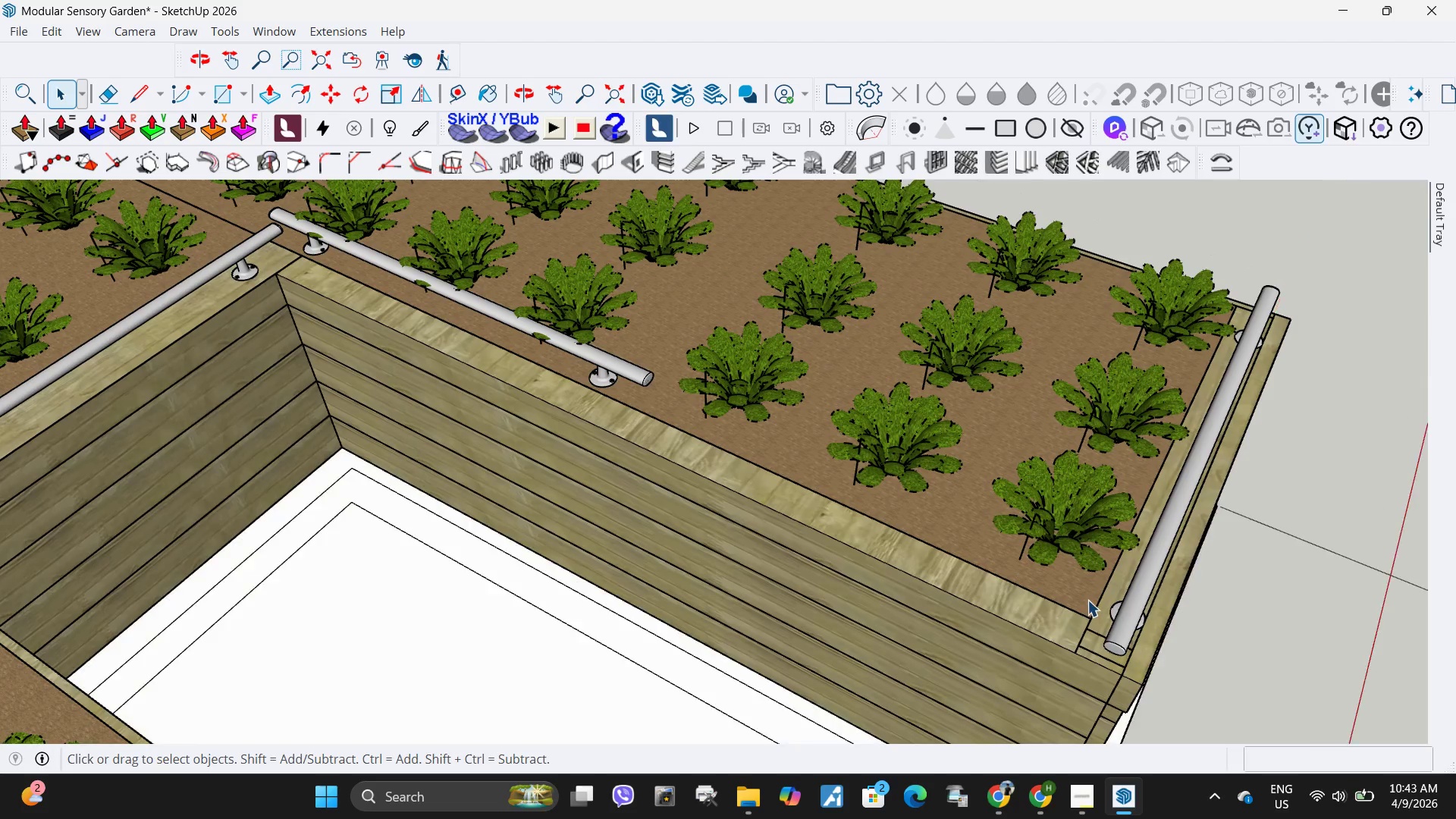 
key(Escape)
 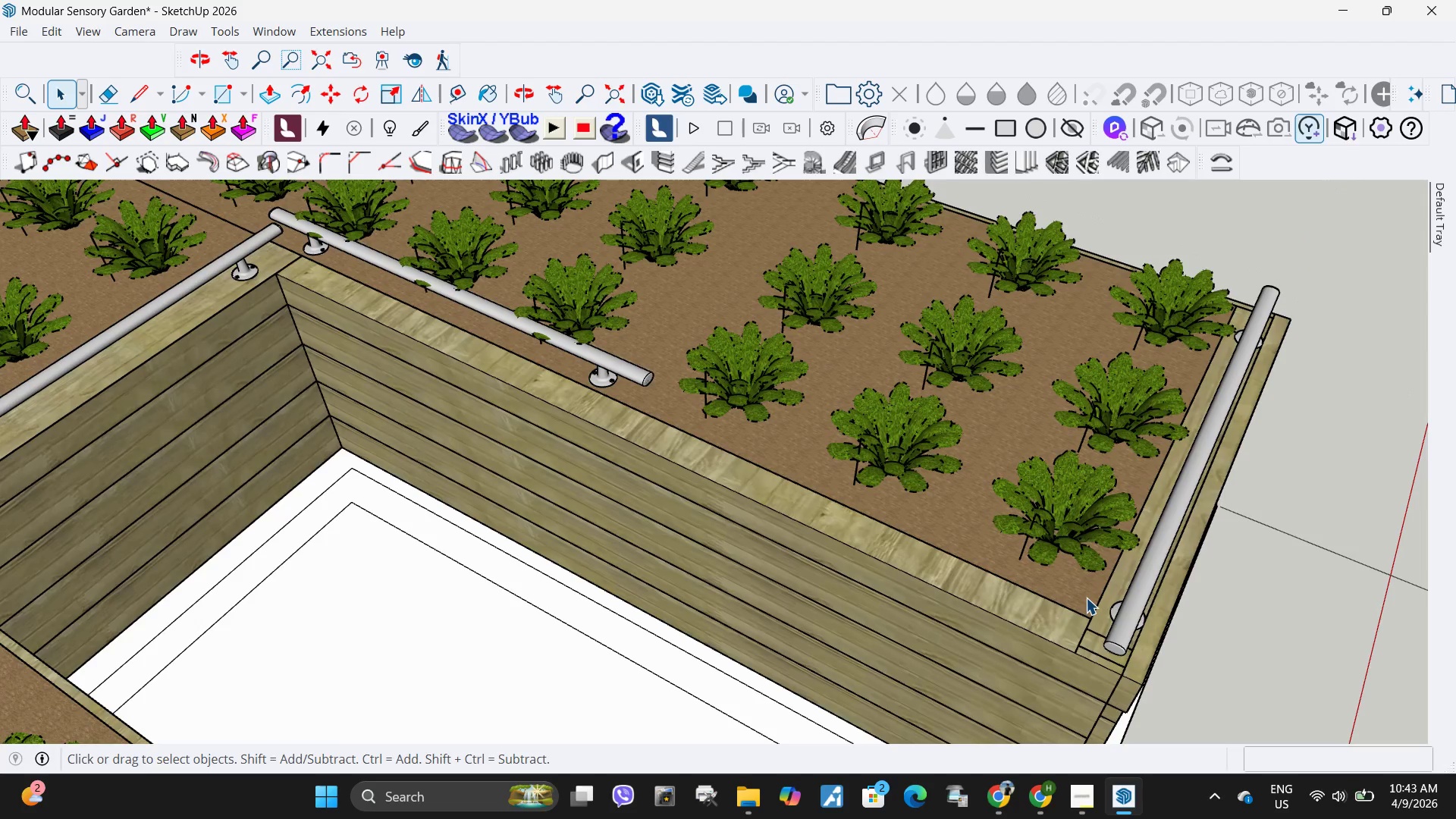 
left_click([1086, 598])
 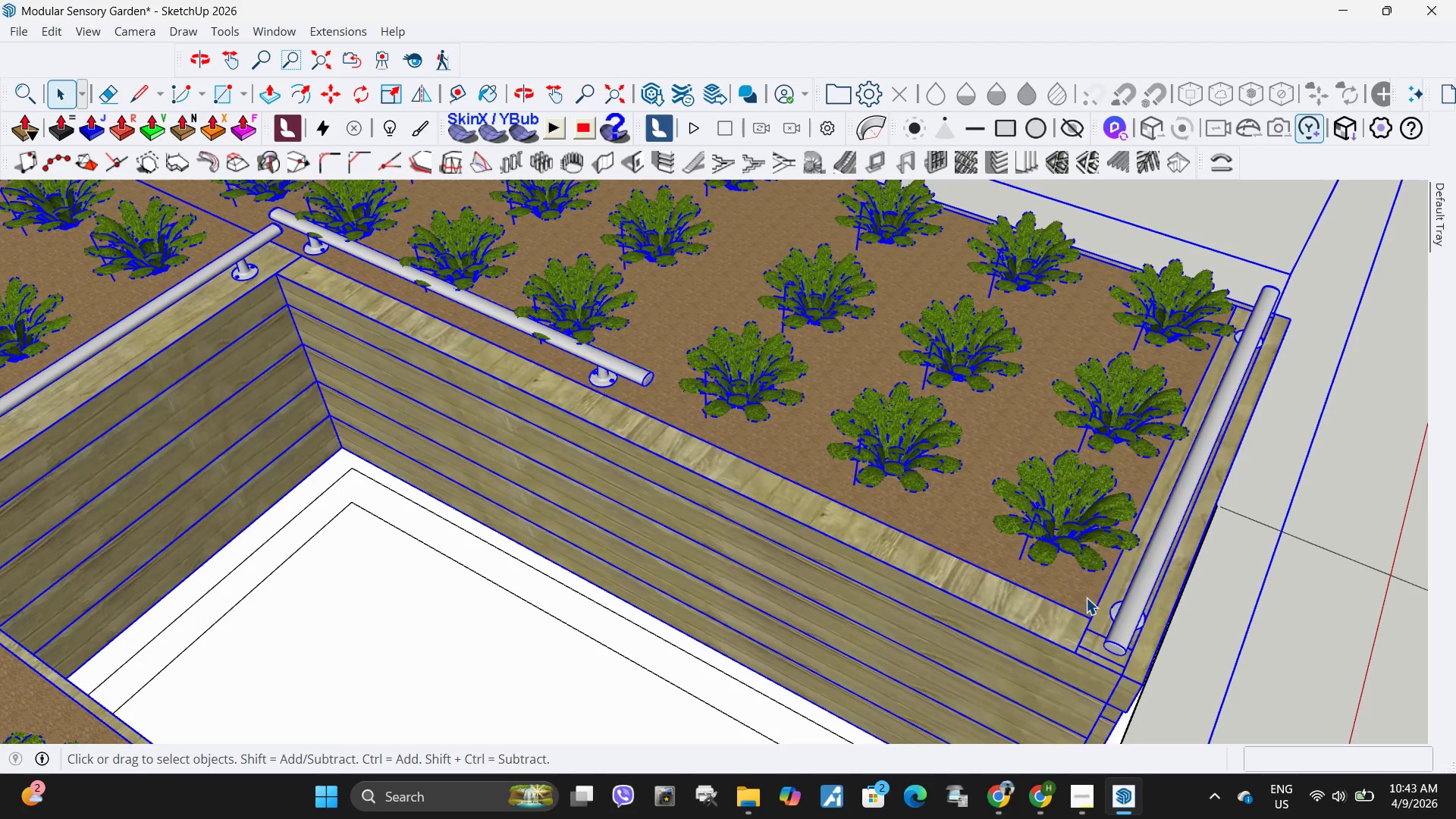 
double_click([1086, 598])
 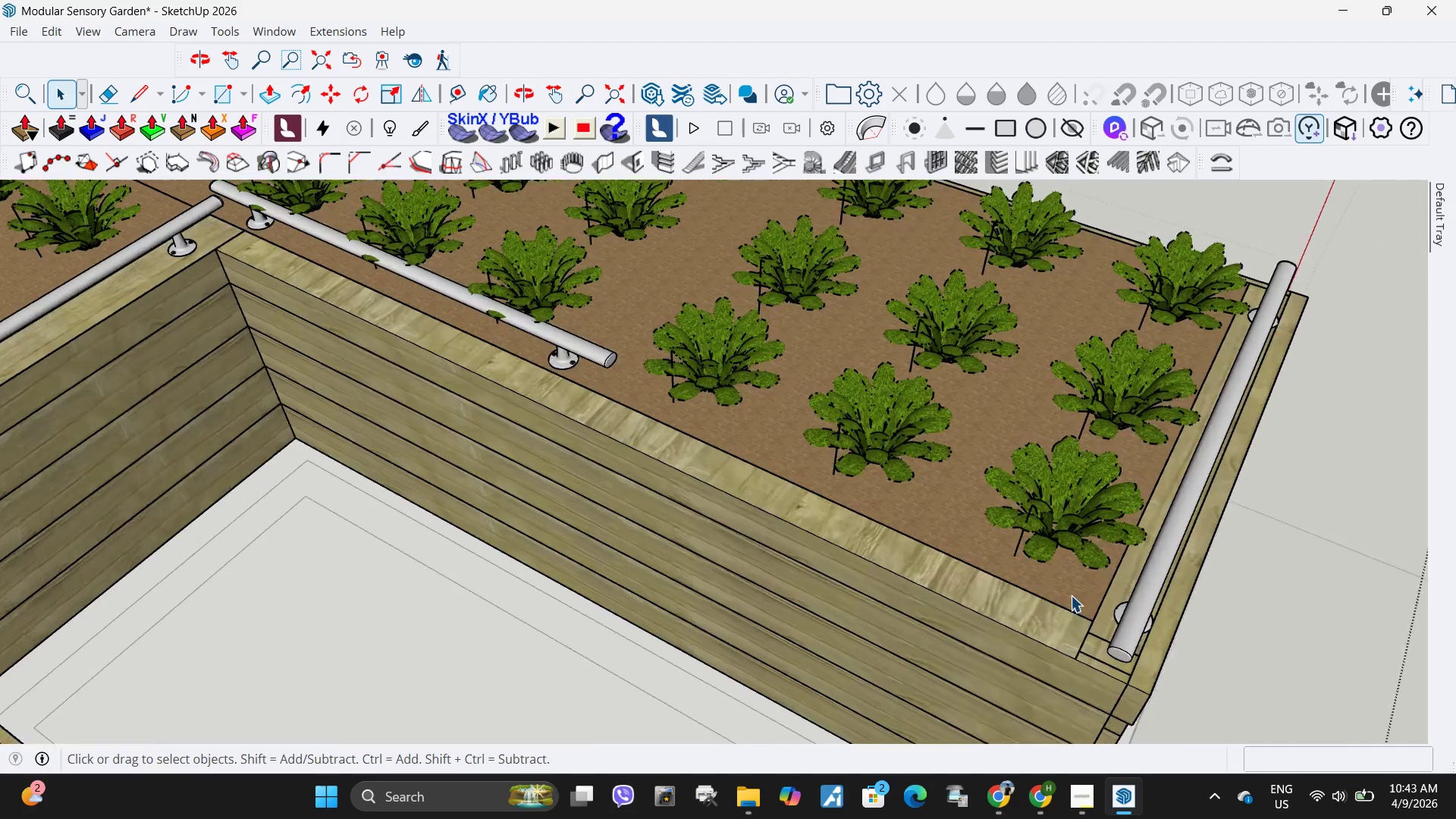 
left_click([1071, 595])
 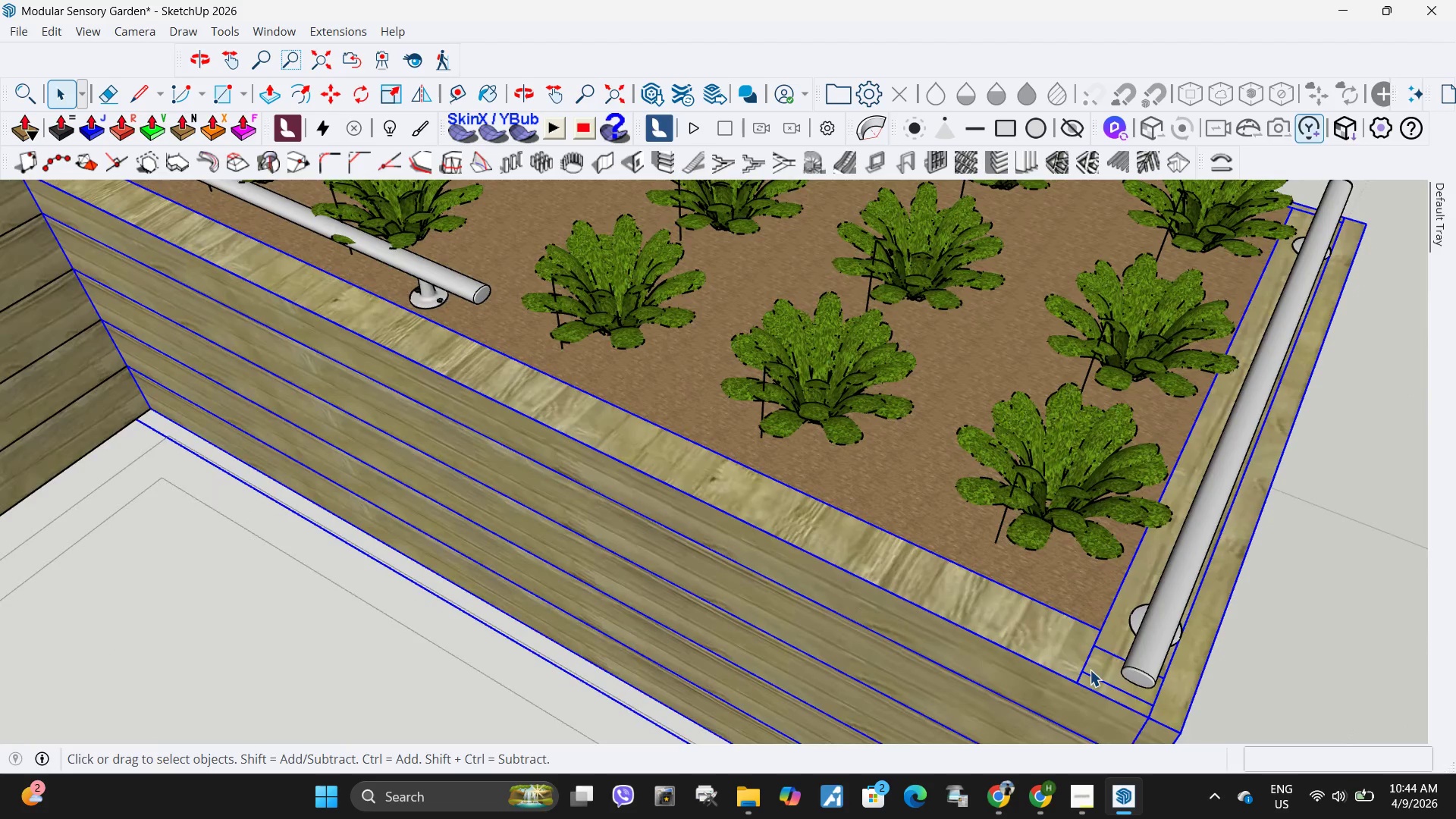 
scroll: coordinate [1071, 595], scroll_direction: up, amount: 5.0
 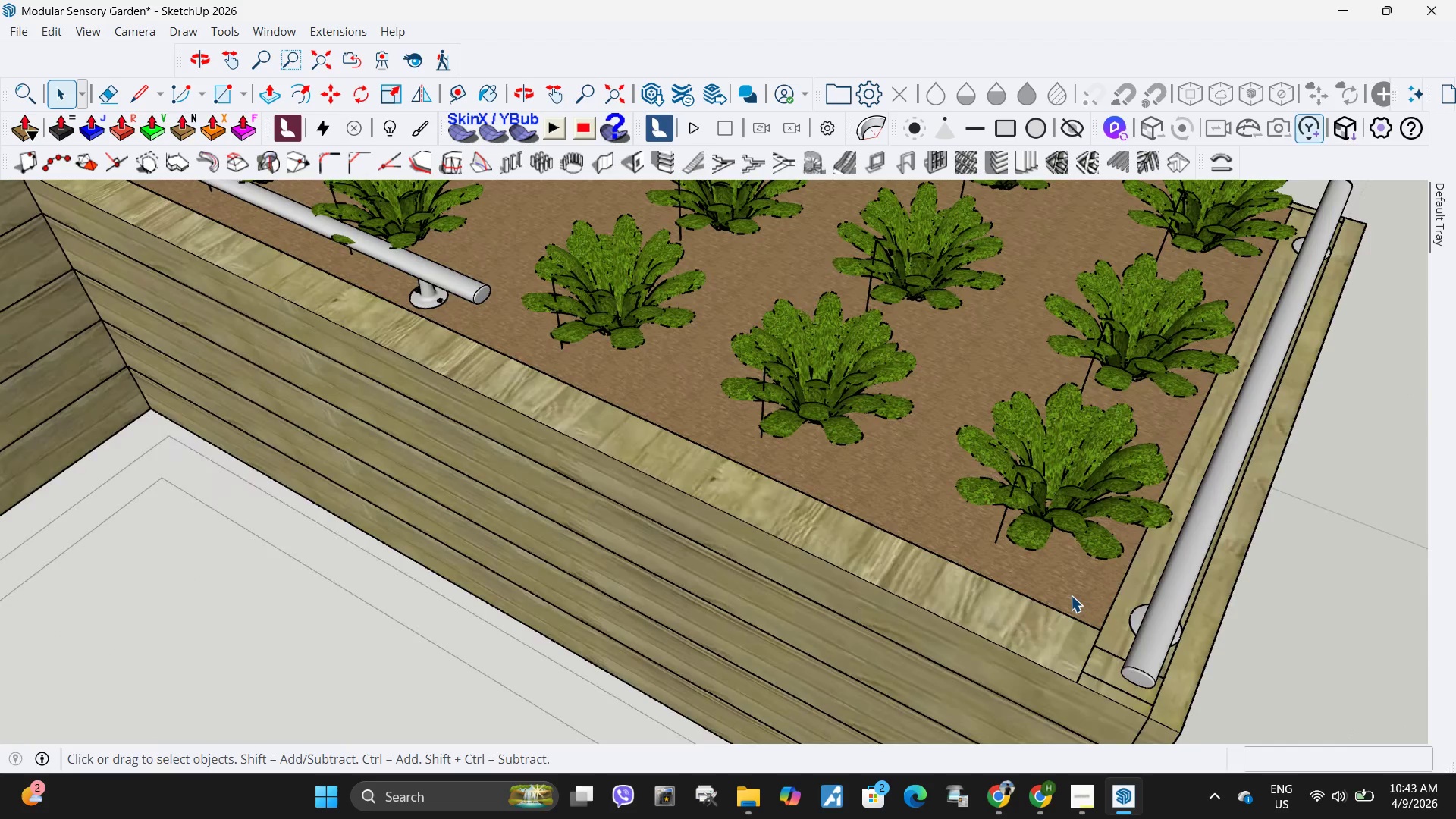 
key(L)
 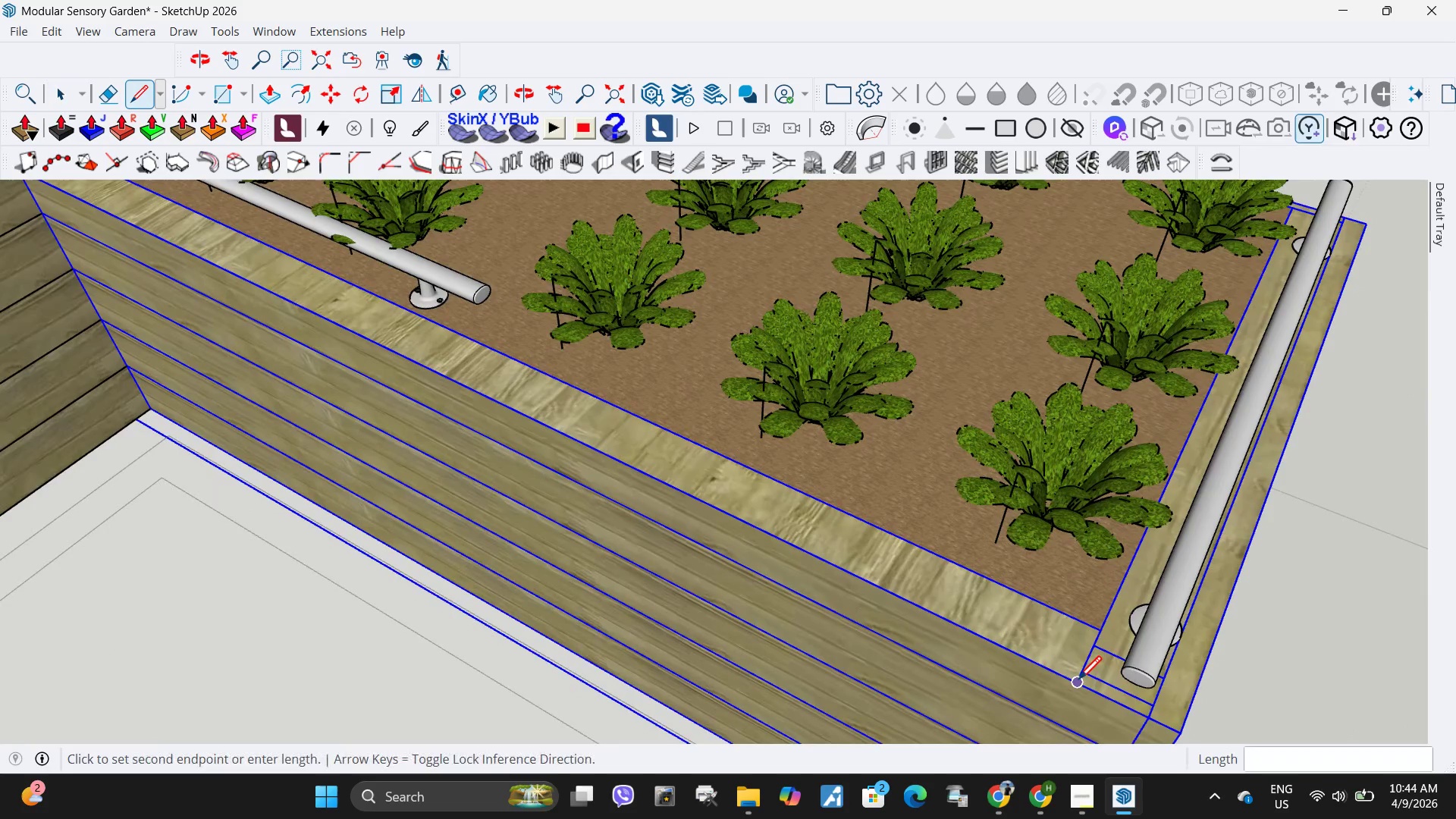 
left_click([1078, 682])
 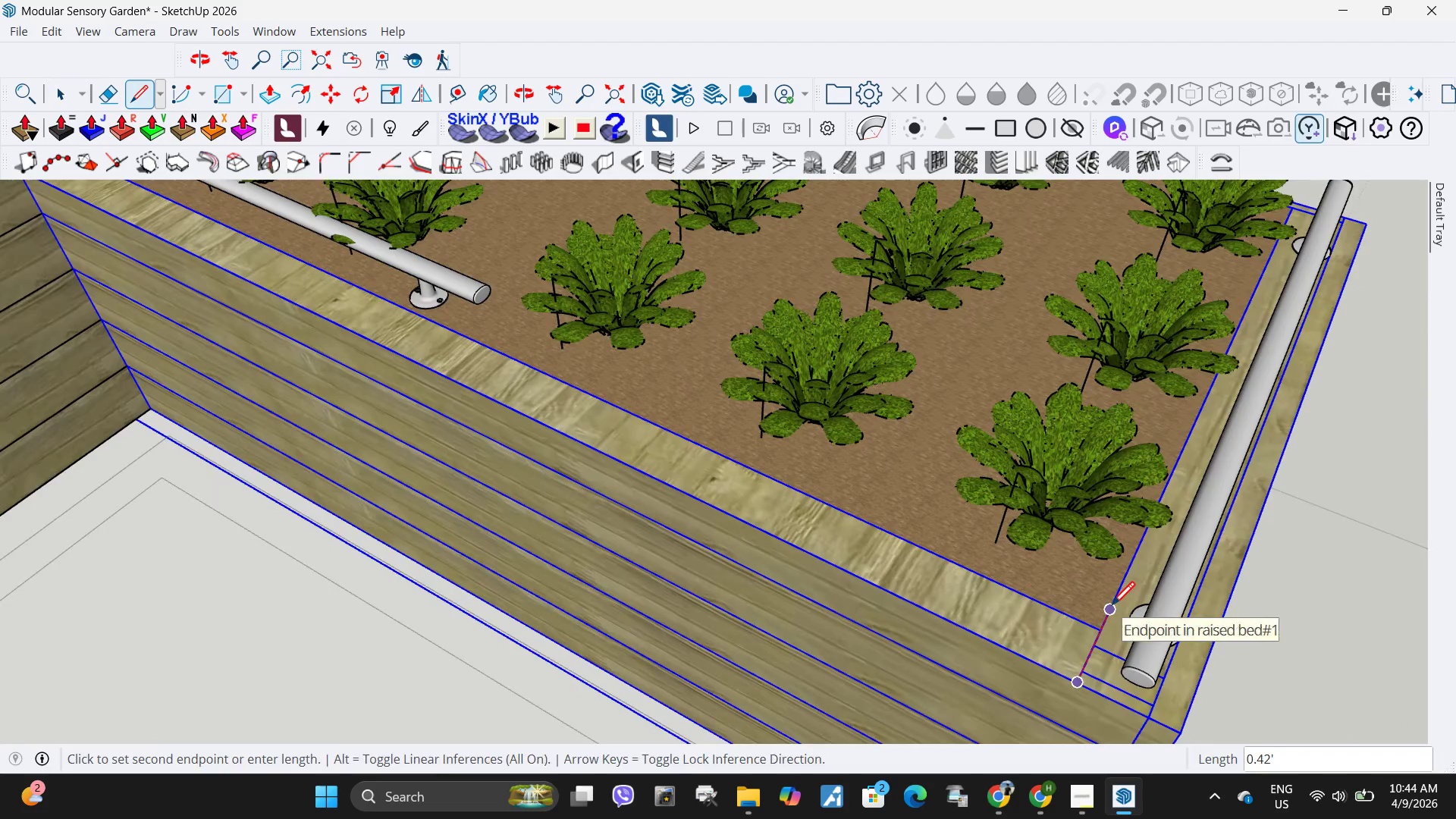 
left_click([1112, 607])
 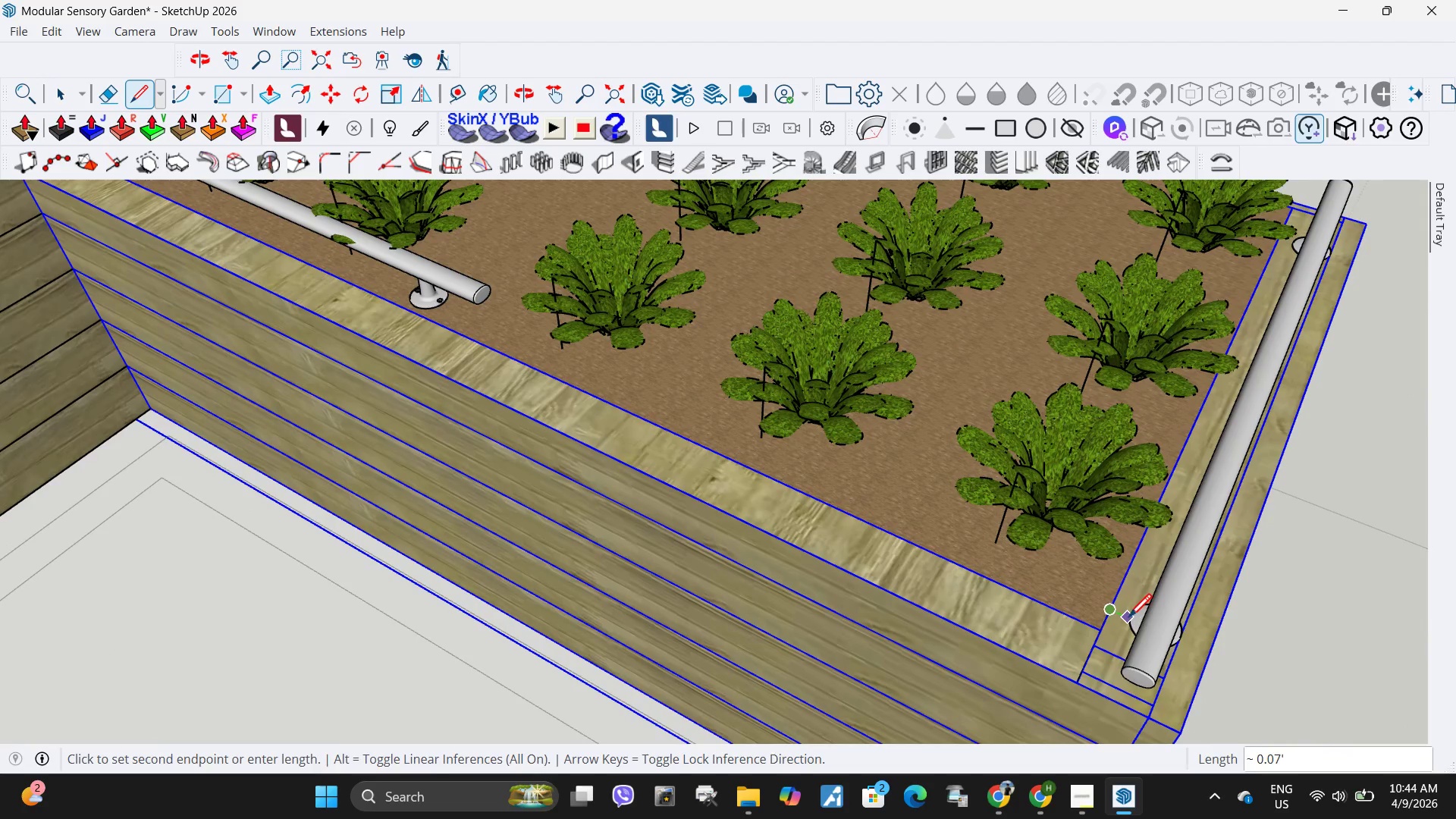 
left_click([1128, 620])
 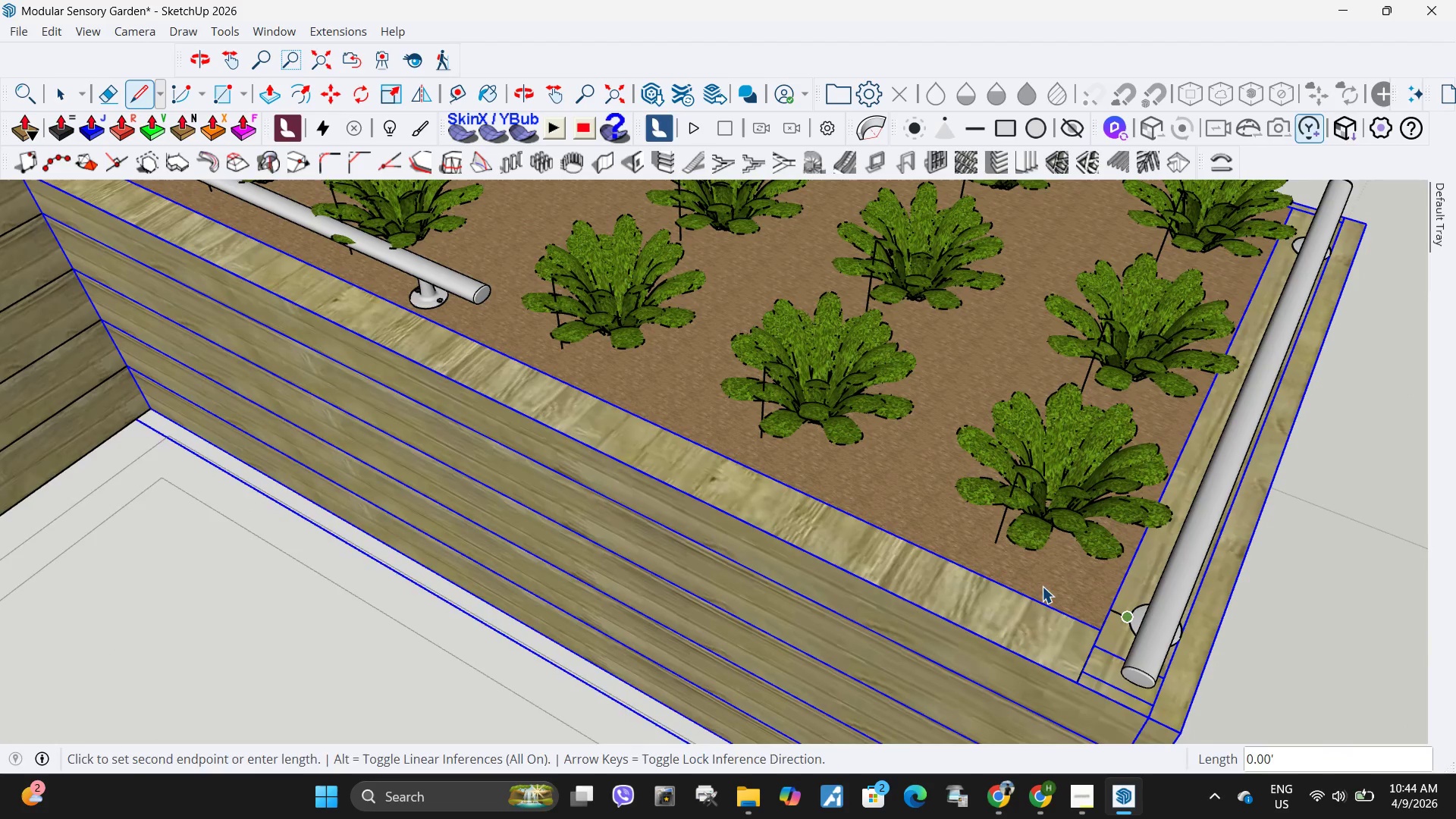 
key(Space)
 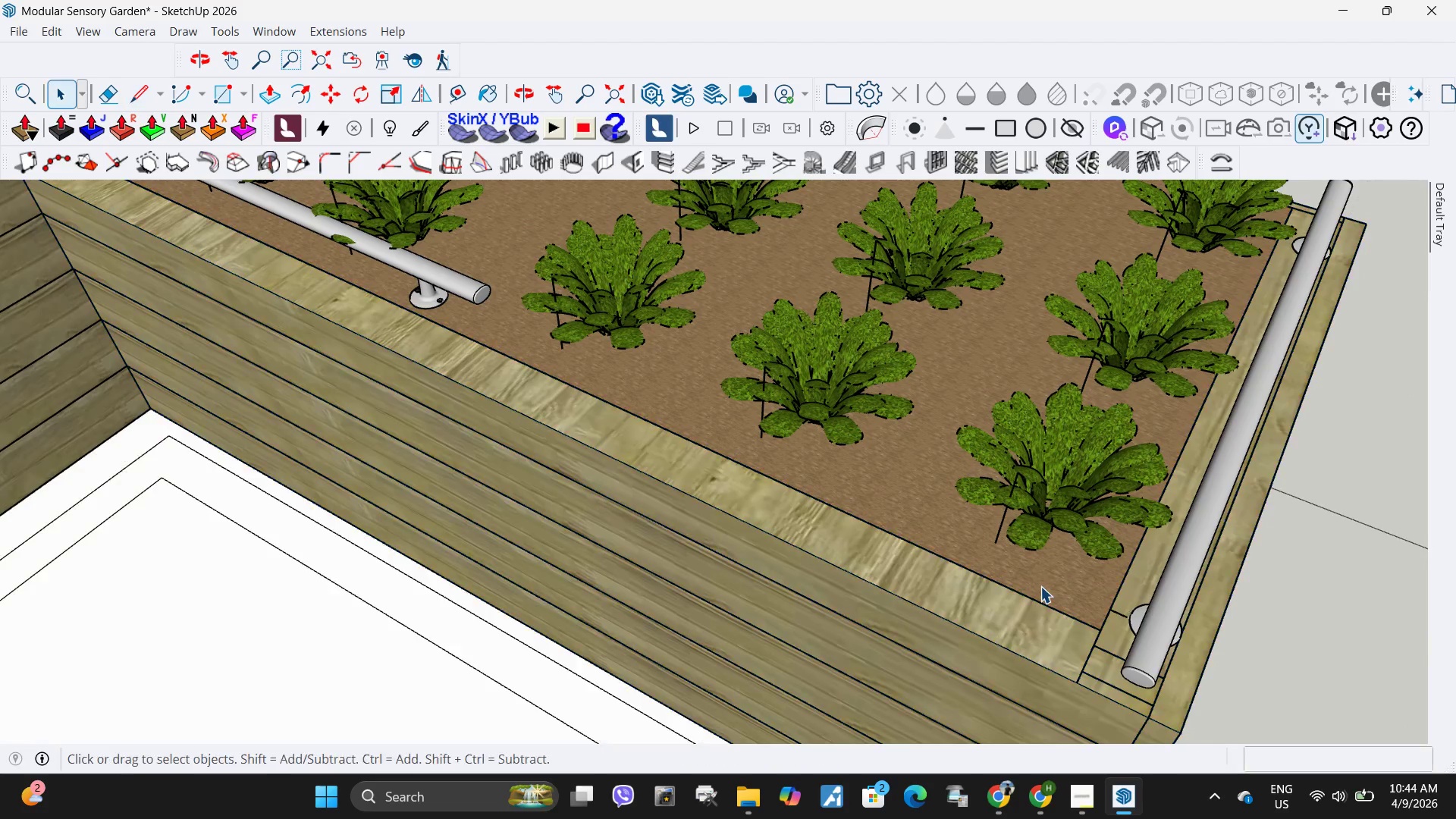 
key(Escape)
 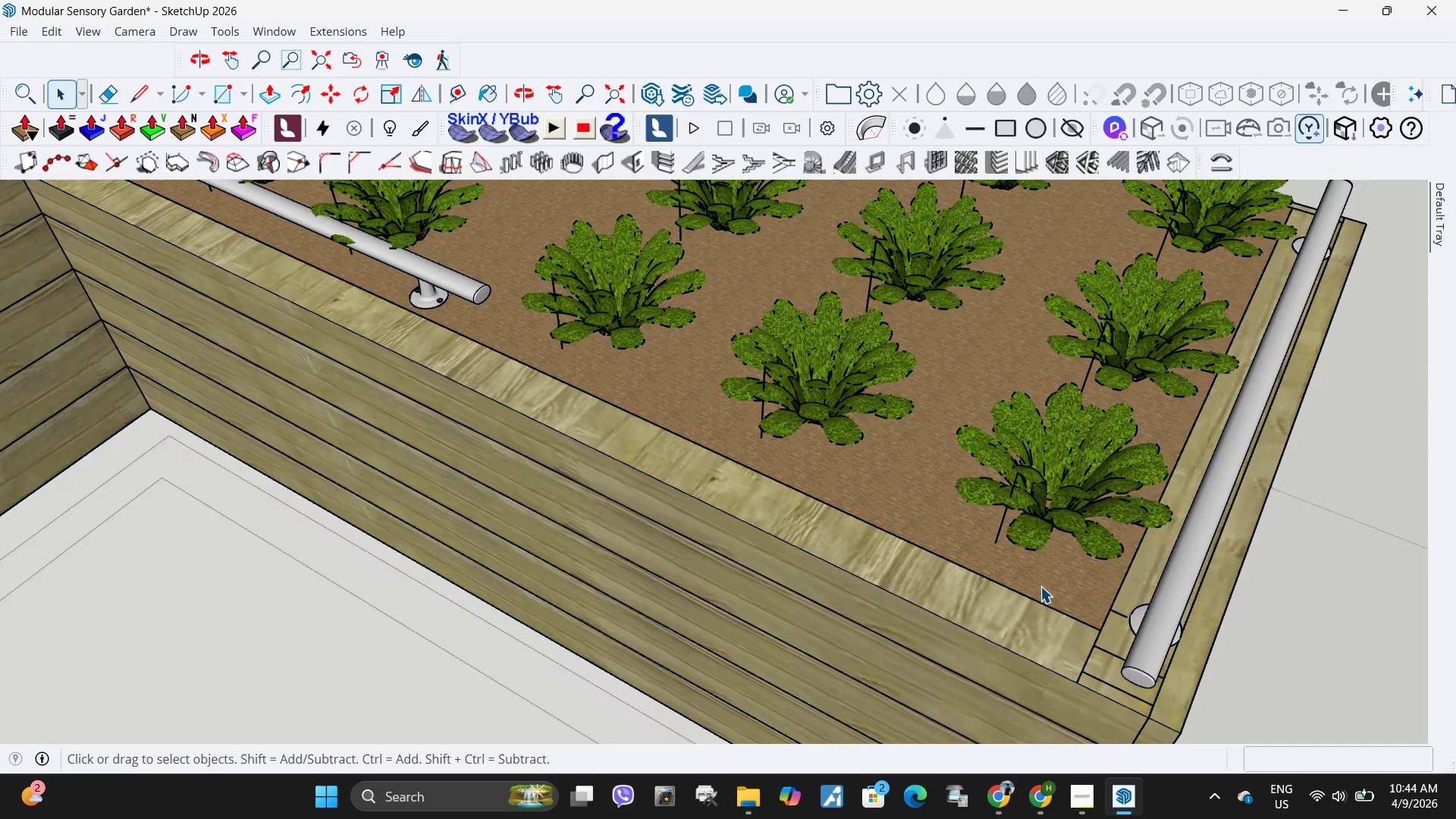 
double_click([1040, 586])
 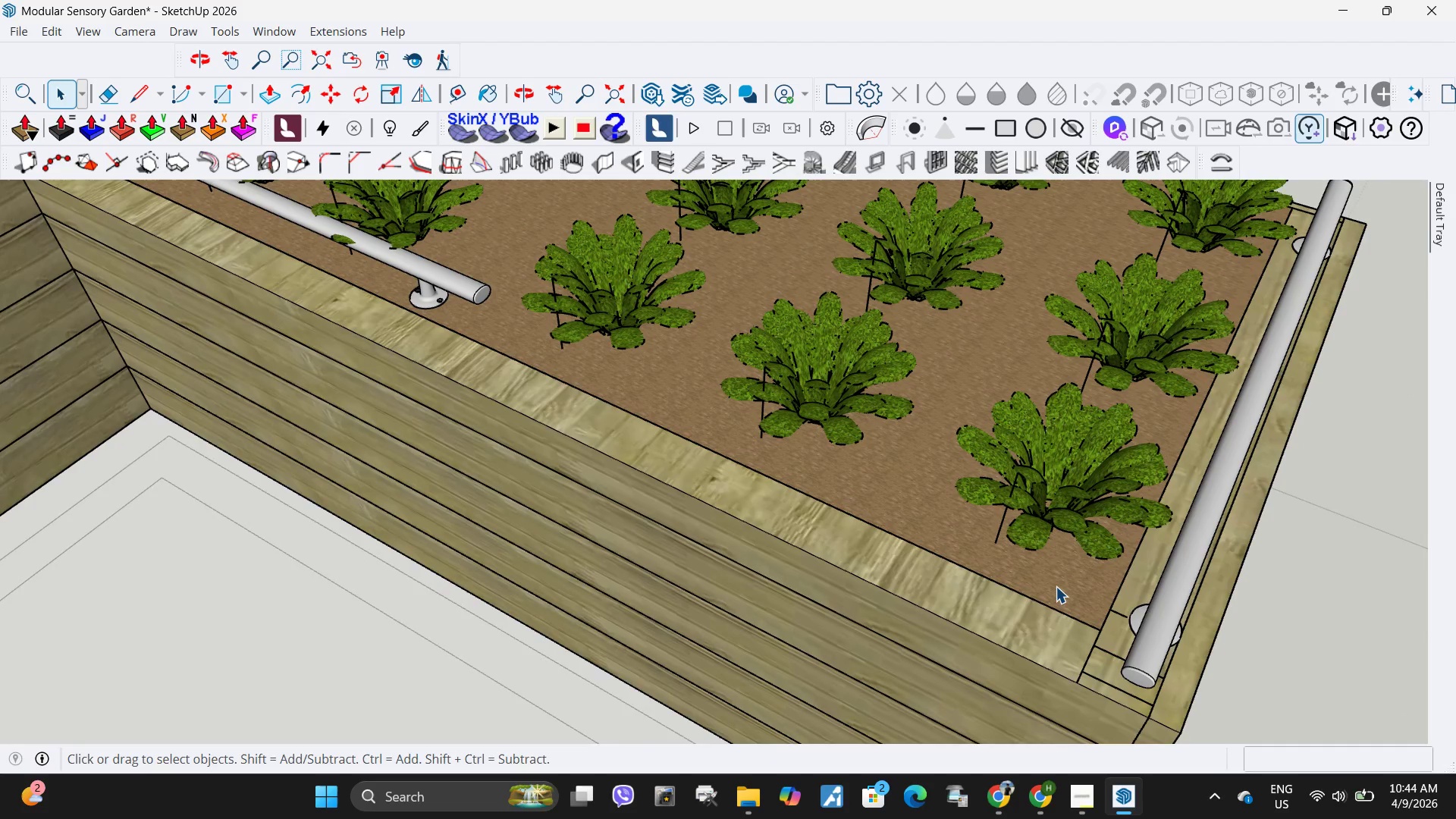 
triple_click([1056, 586])
 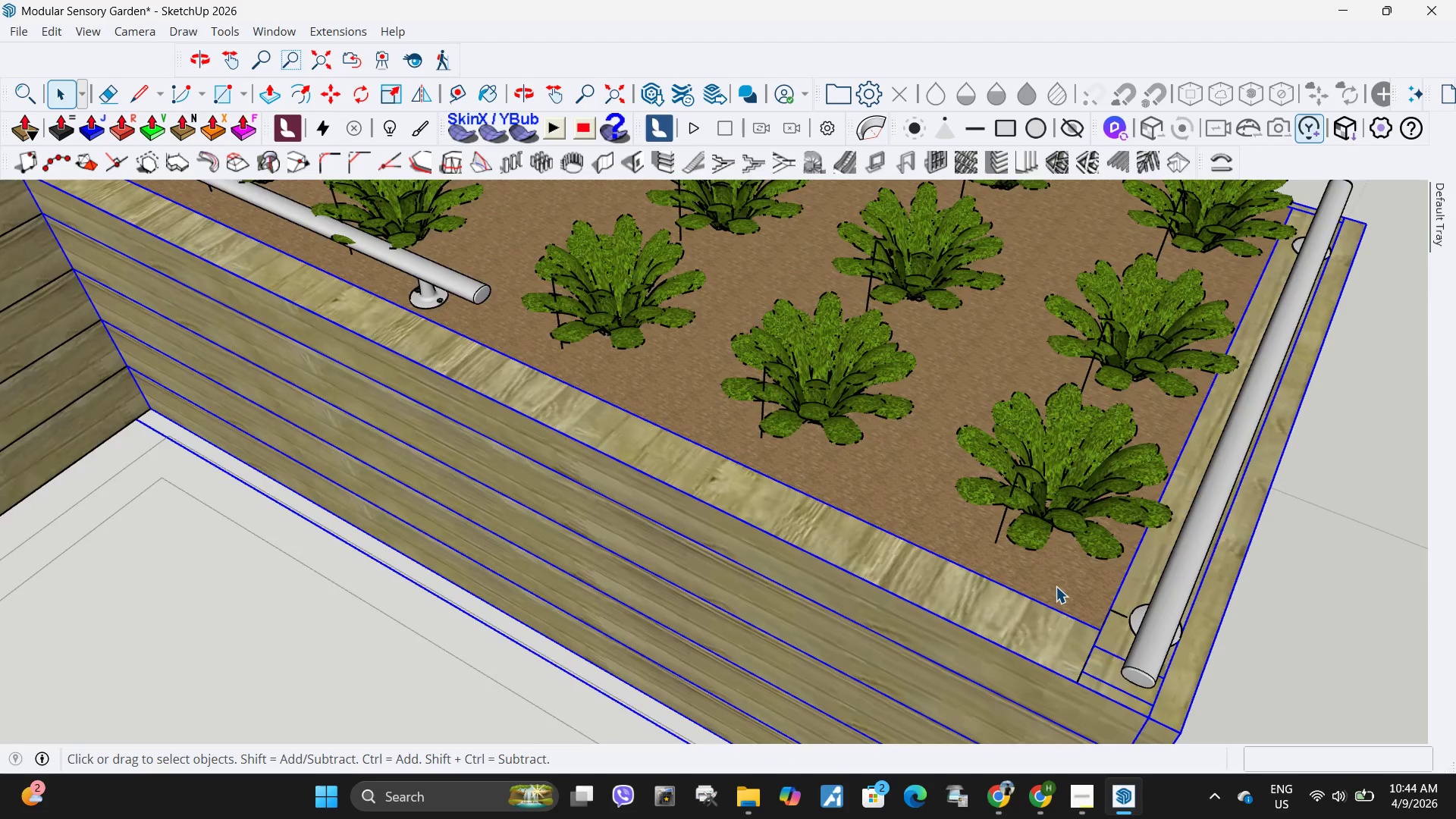 
double_click([1056, 586])
 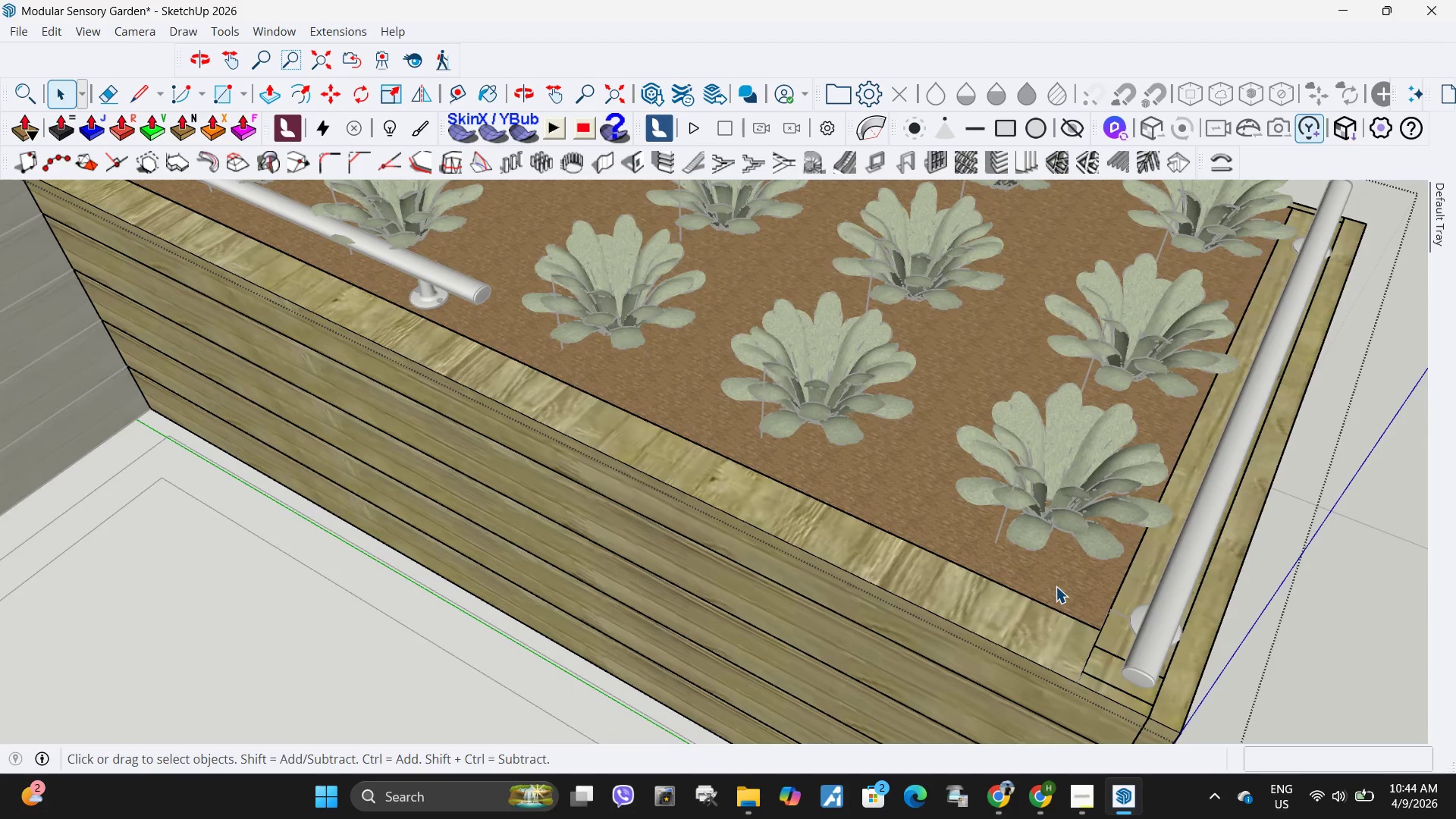 
triple_click([1056, 586])
 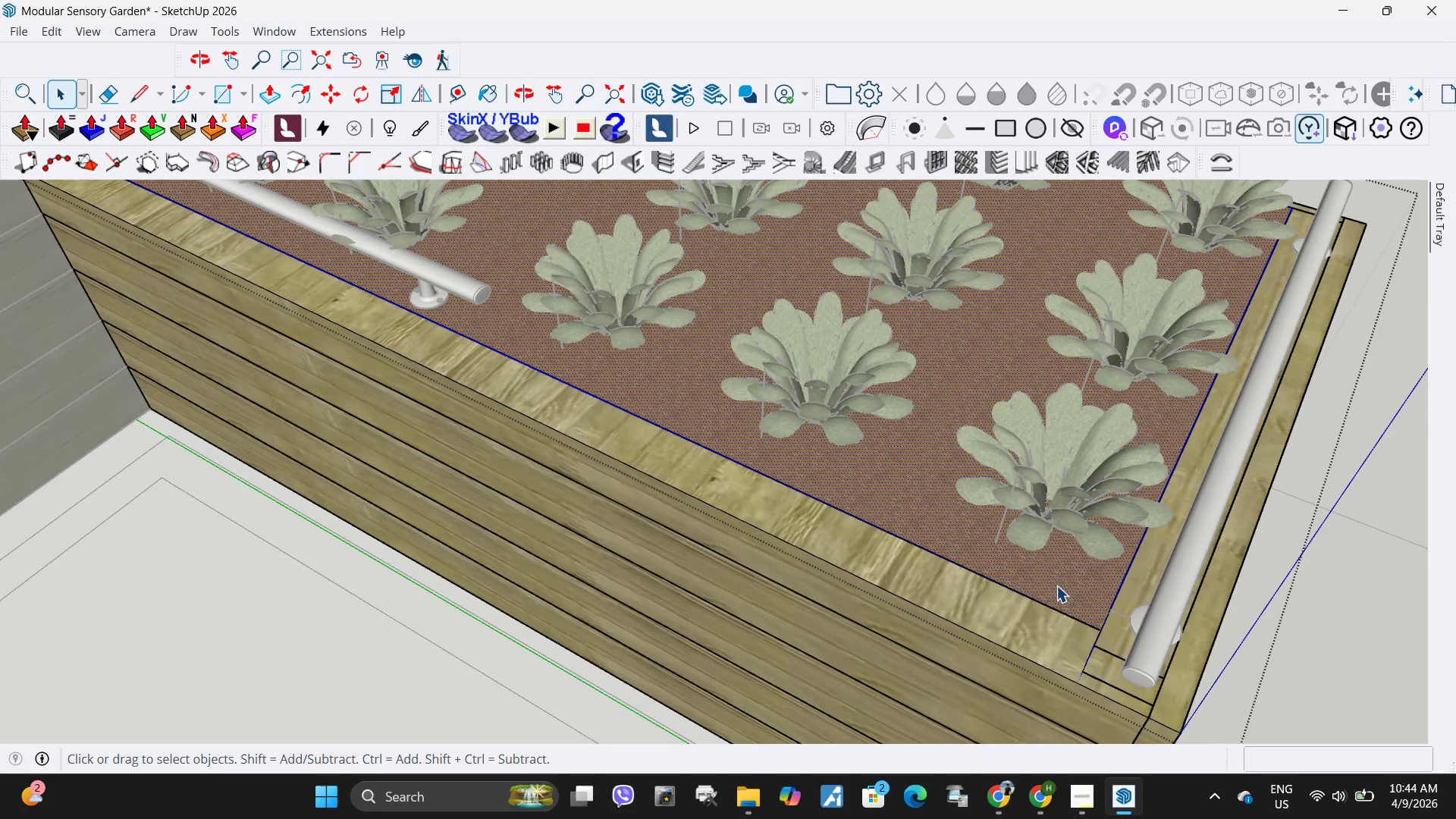 
key(K)
 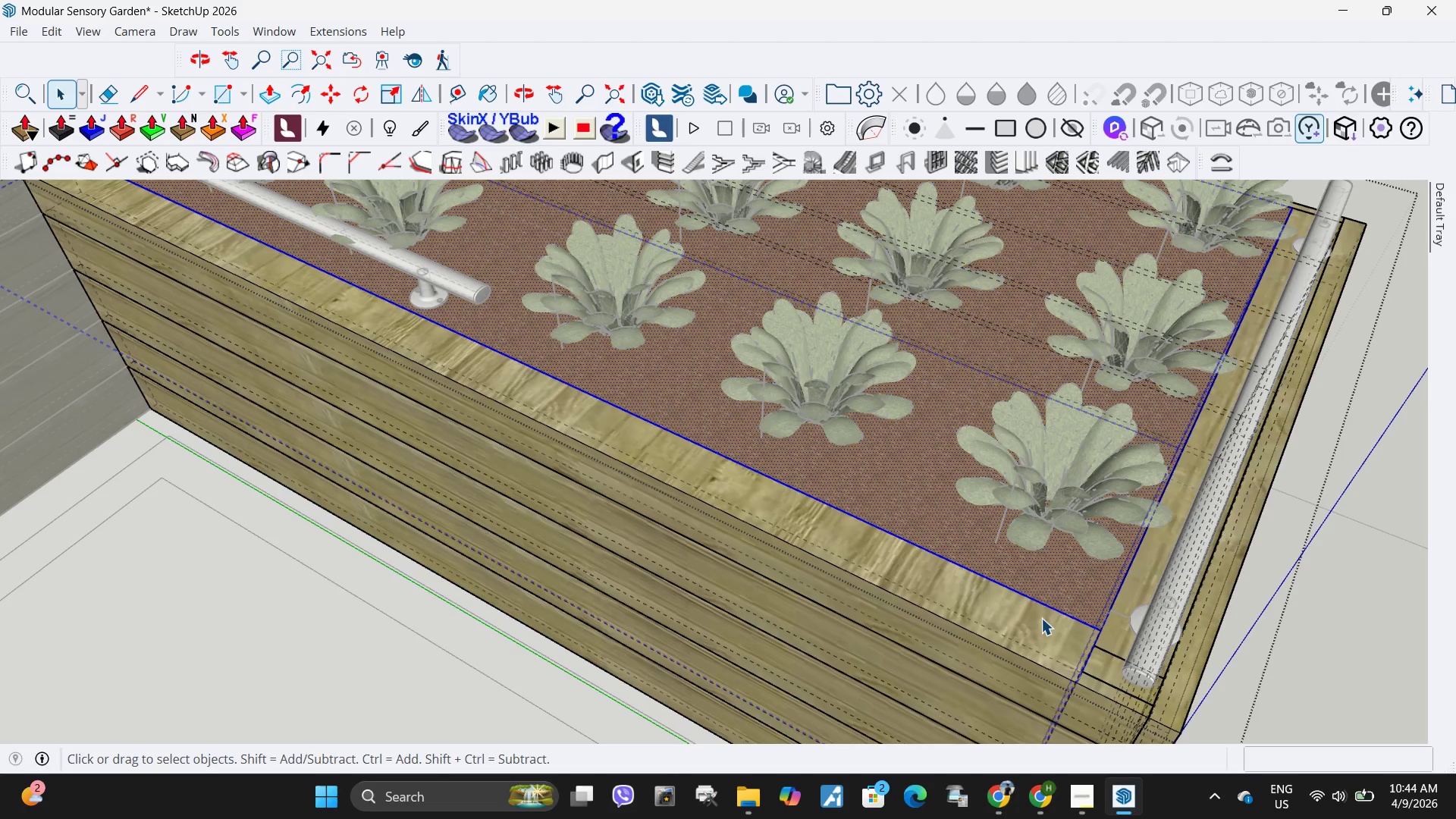 
key(P)
 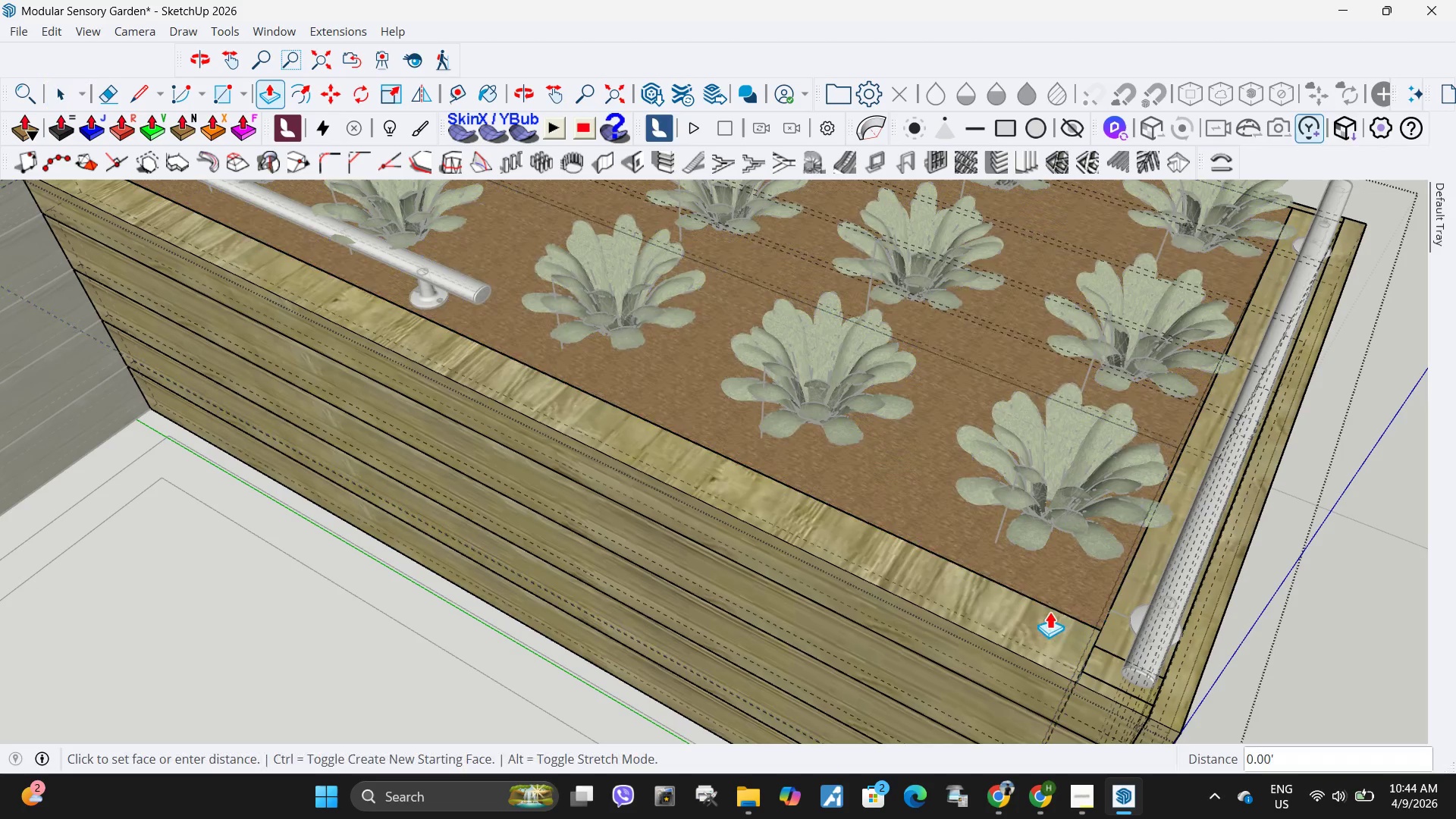 
left_click([1041, 618])
 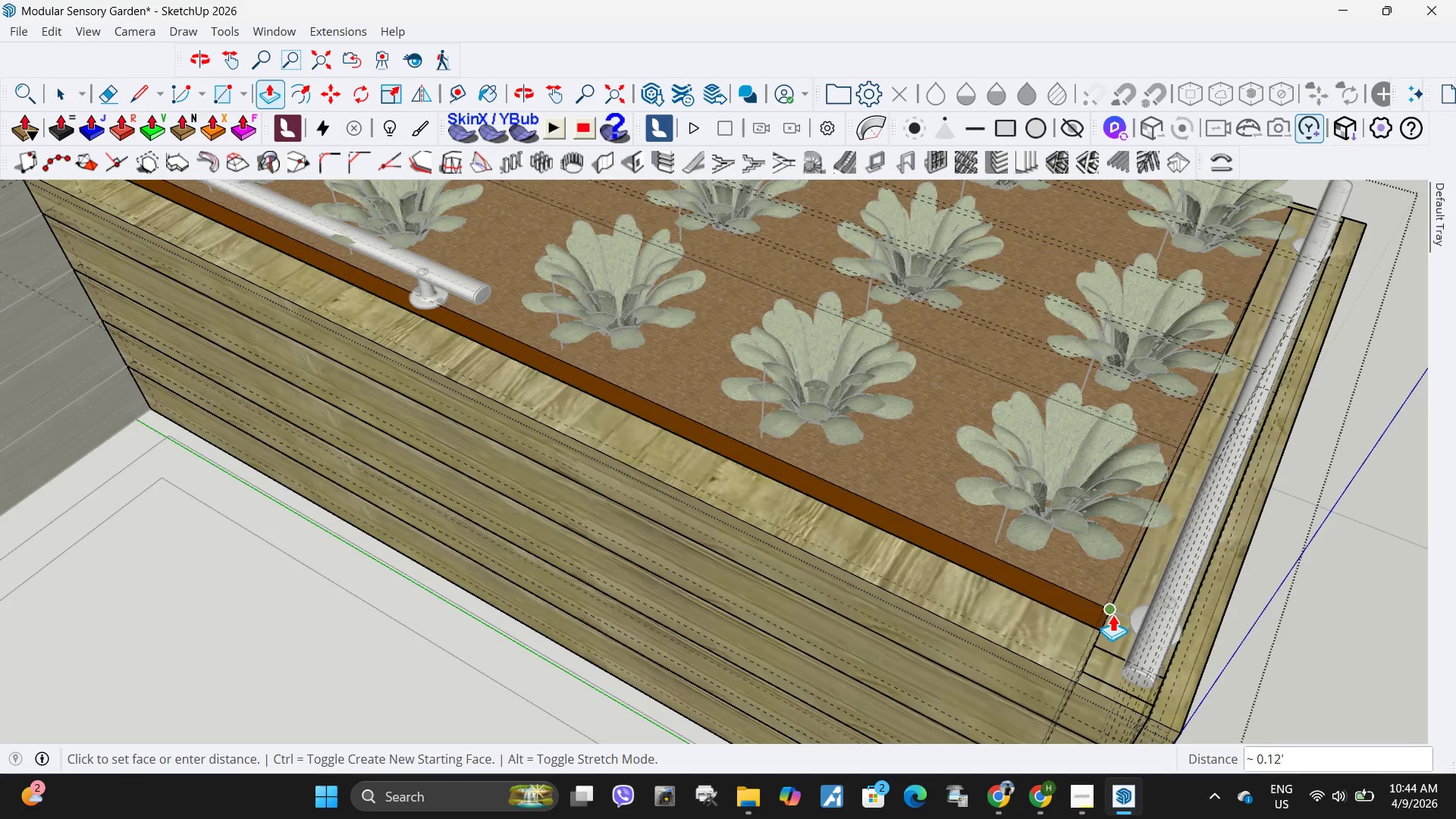 
left_click([1112, 614])
 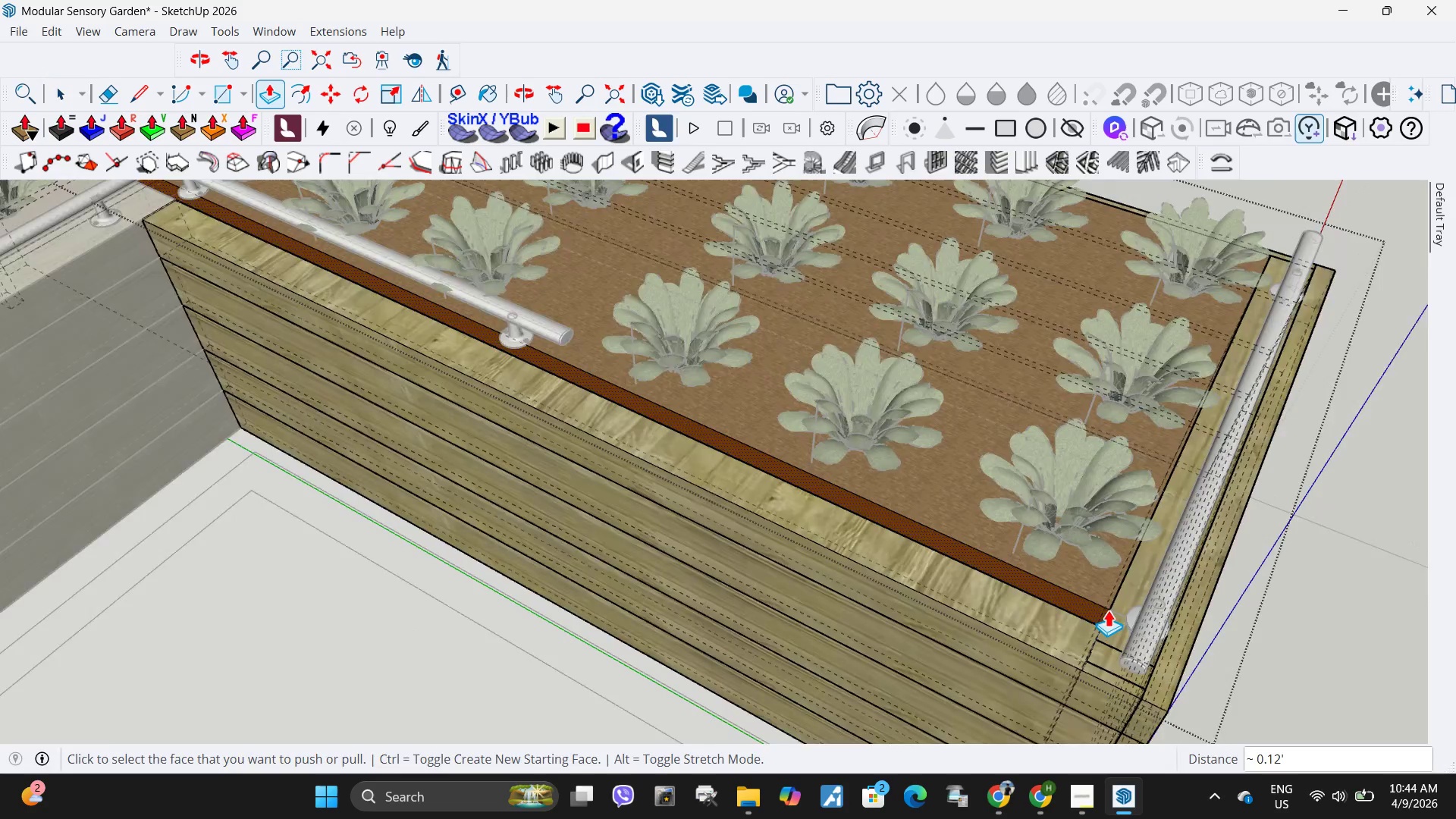 
scroll: coordinate [1167, 536], scroll_direction: down, amount: 14.0
 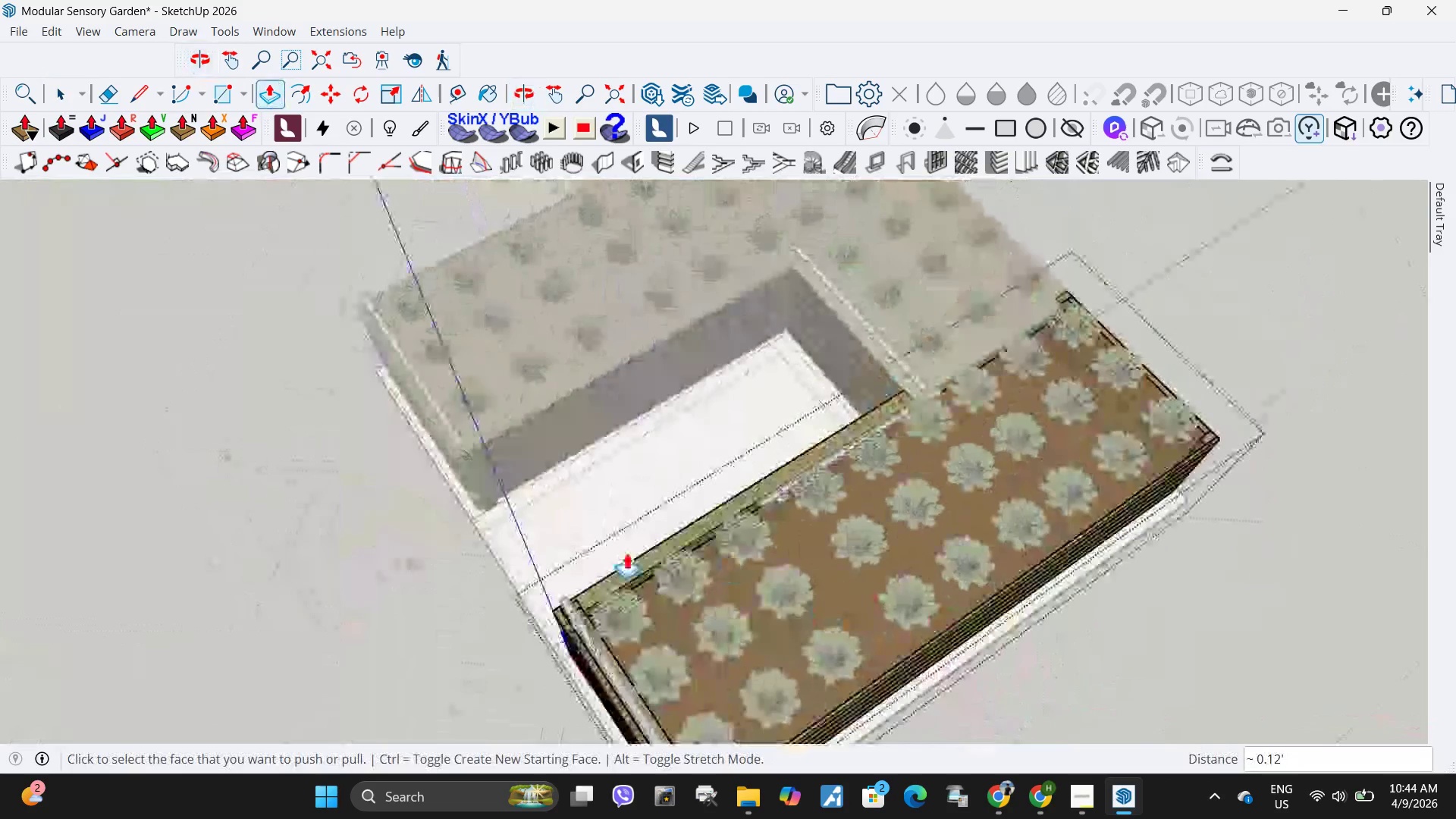 
scroll: coordinate [727, 582], scroll_direction: up, amount: 10.0
 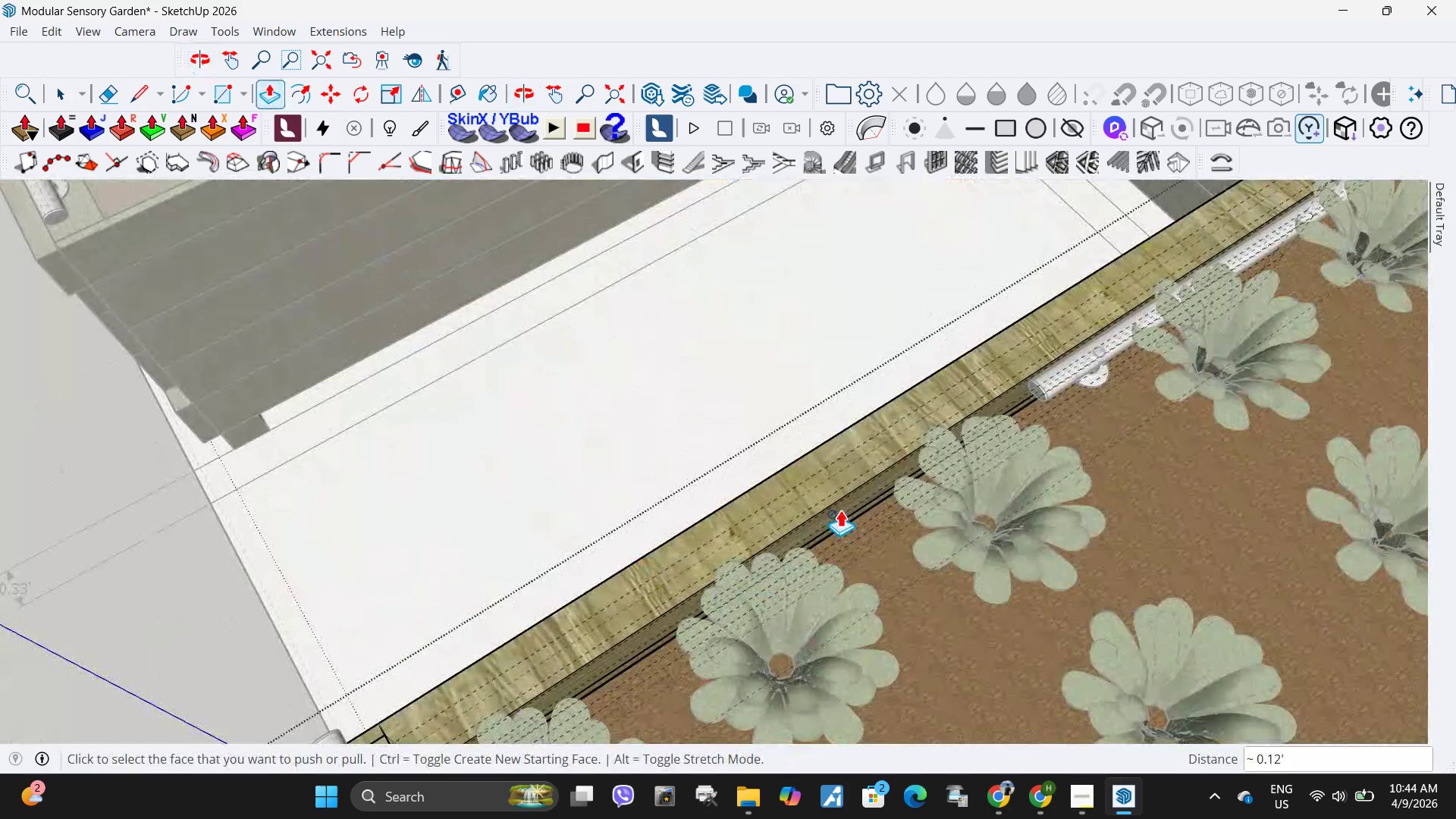 
key(K)
 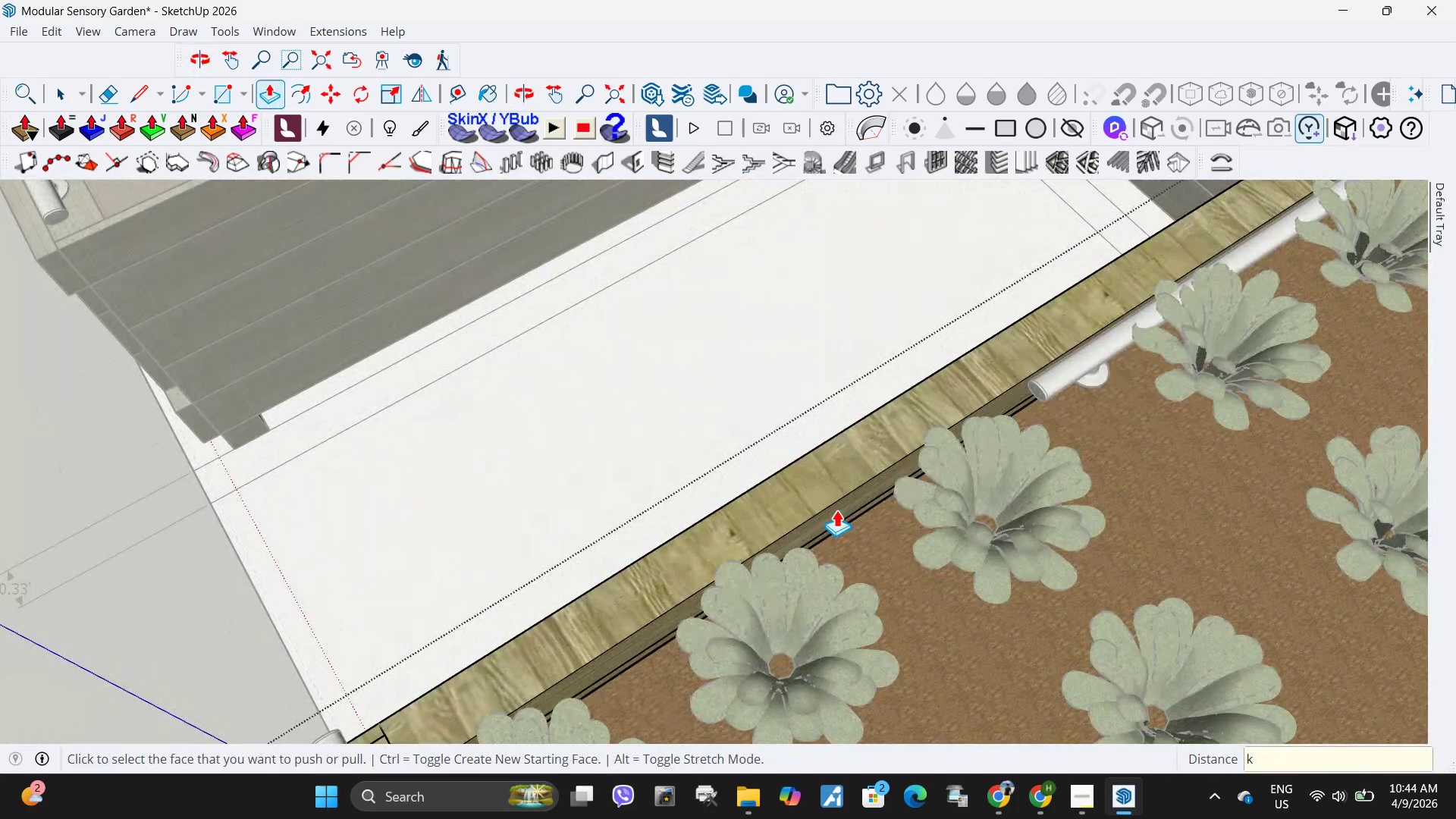 
left_click([836, 510])
 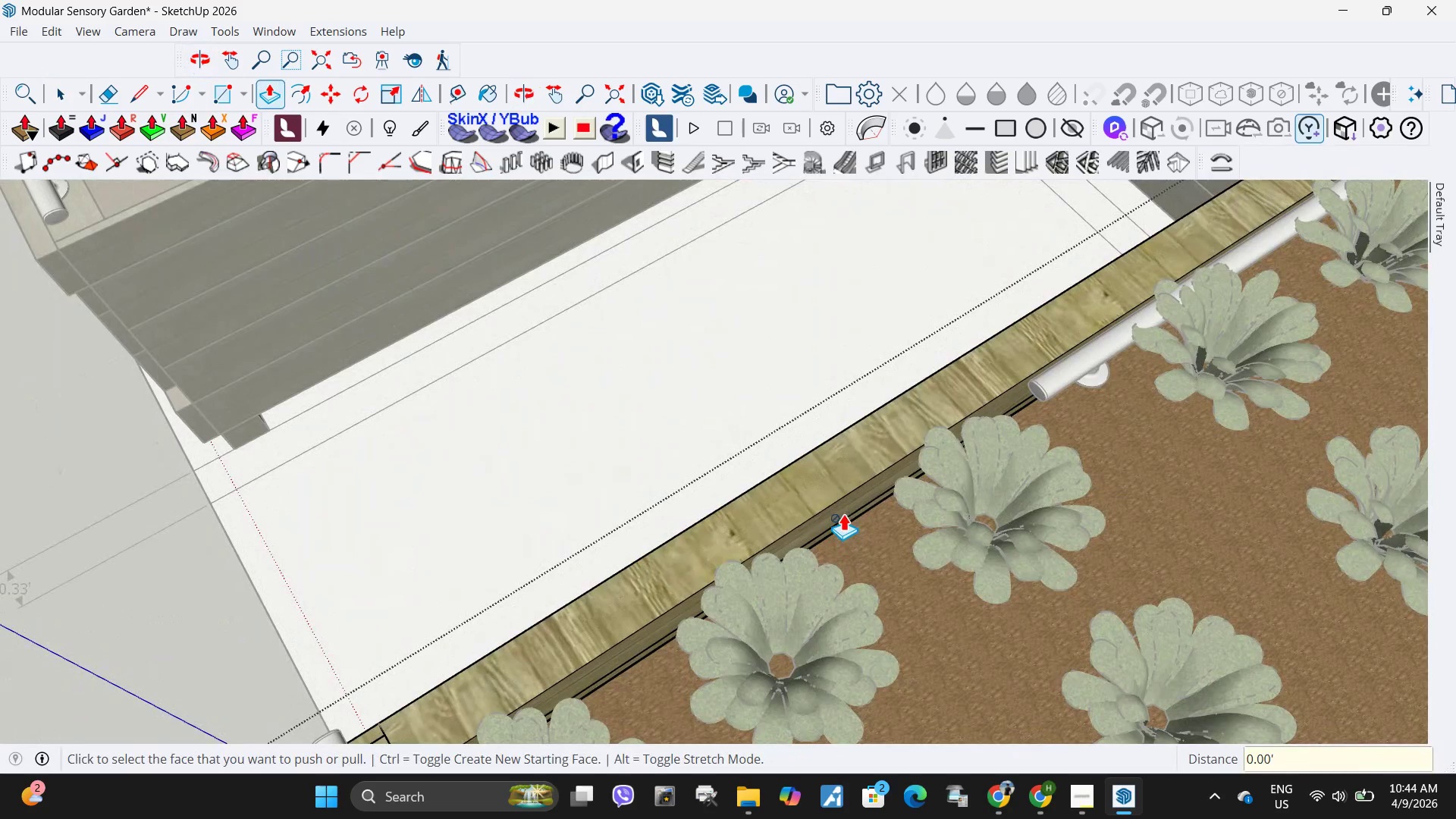 
key(P)
 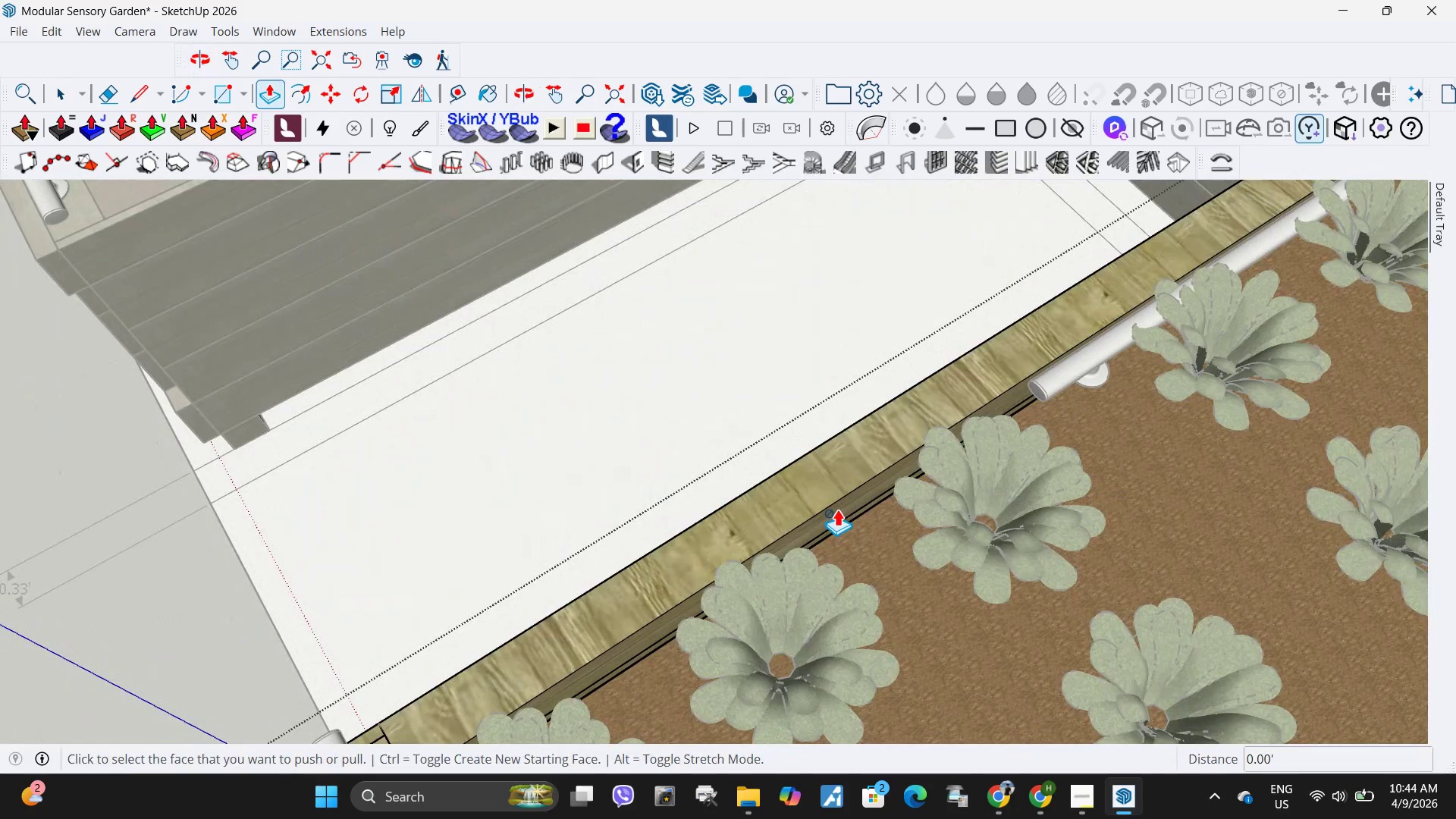 
key(Space)
 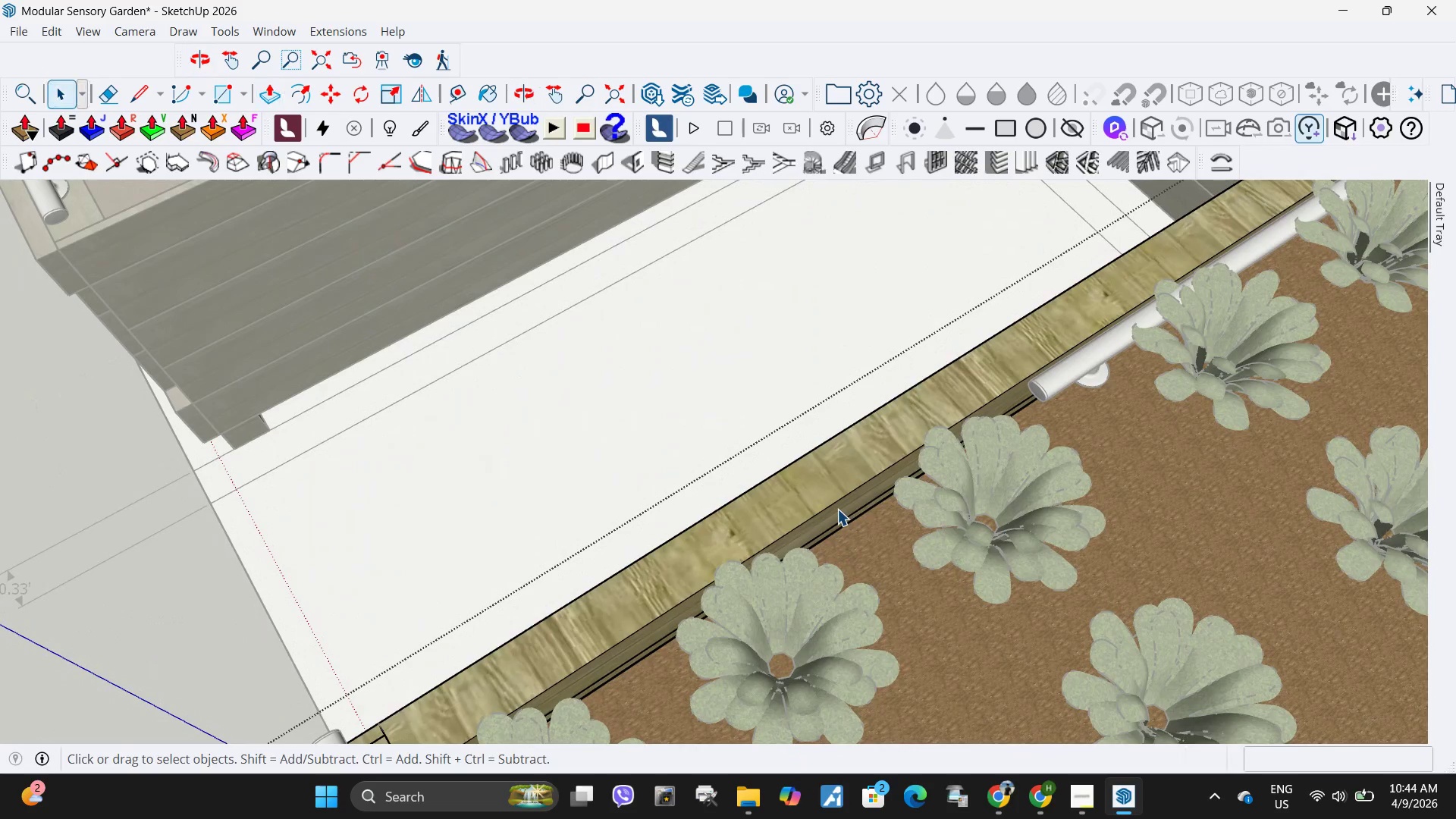 
left_click([837, 509])
 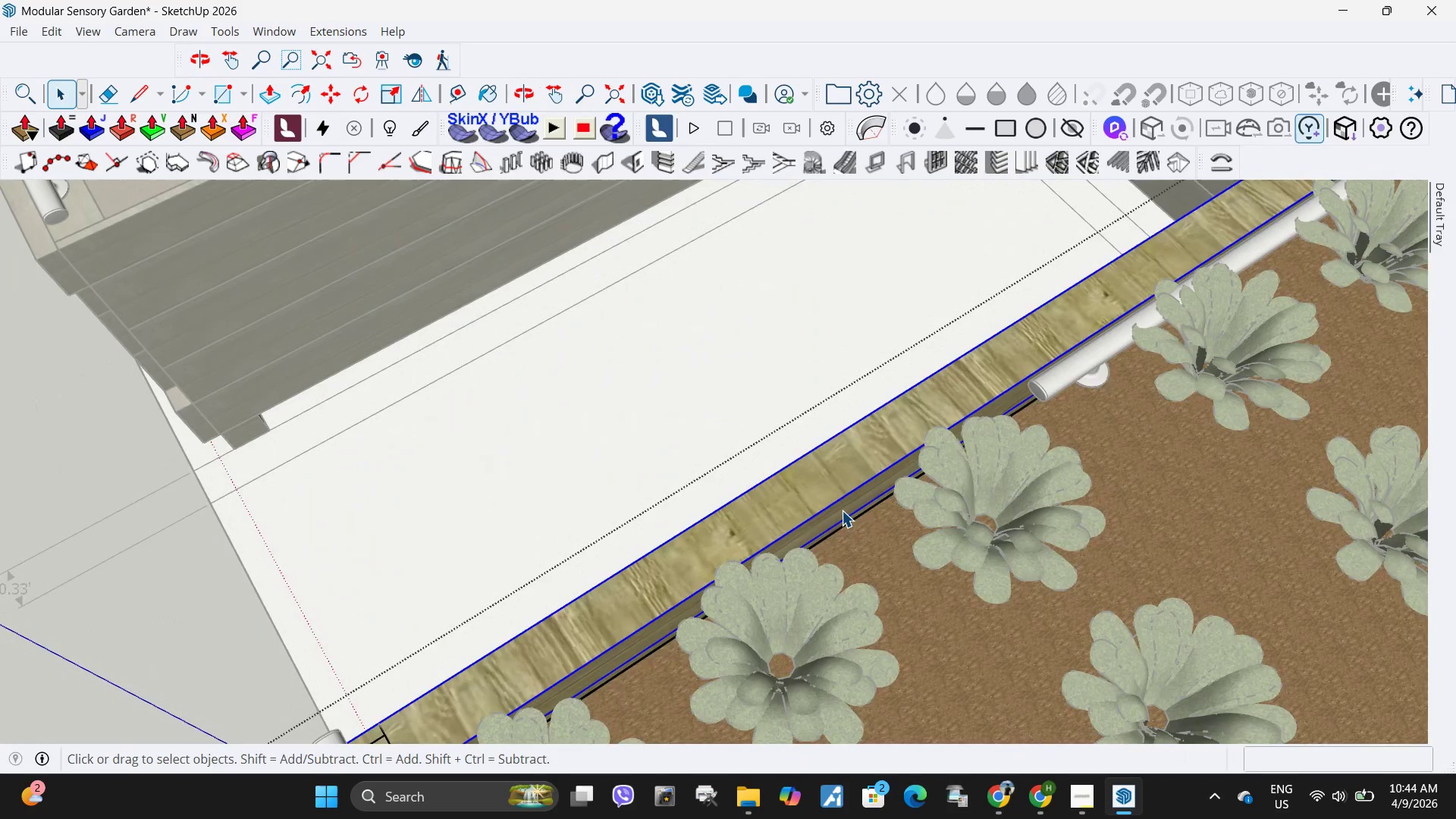 
double_click([842, 510])
 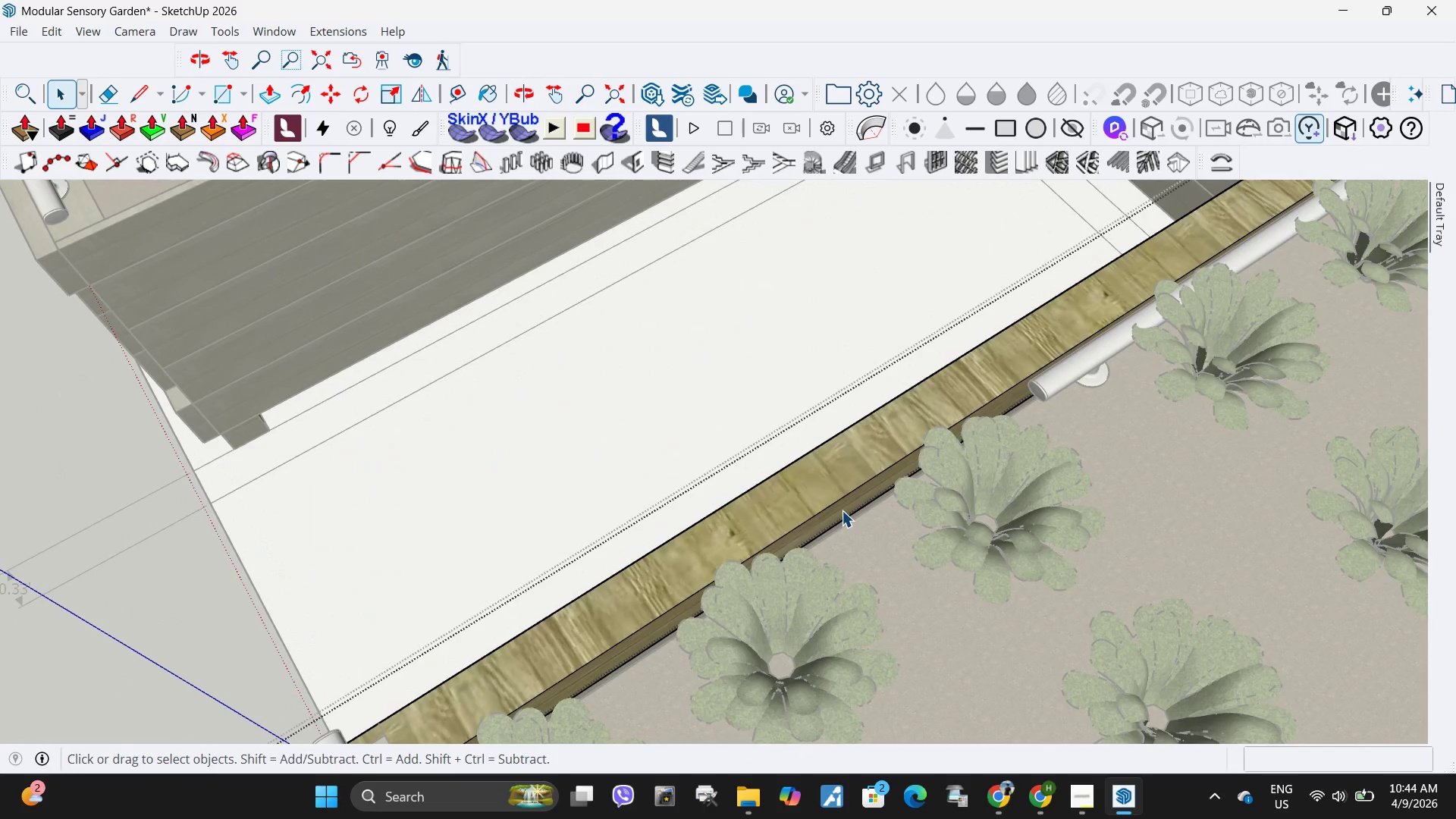 
triple_click([842, 510])
 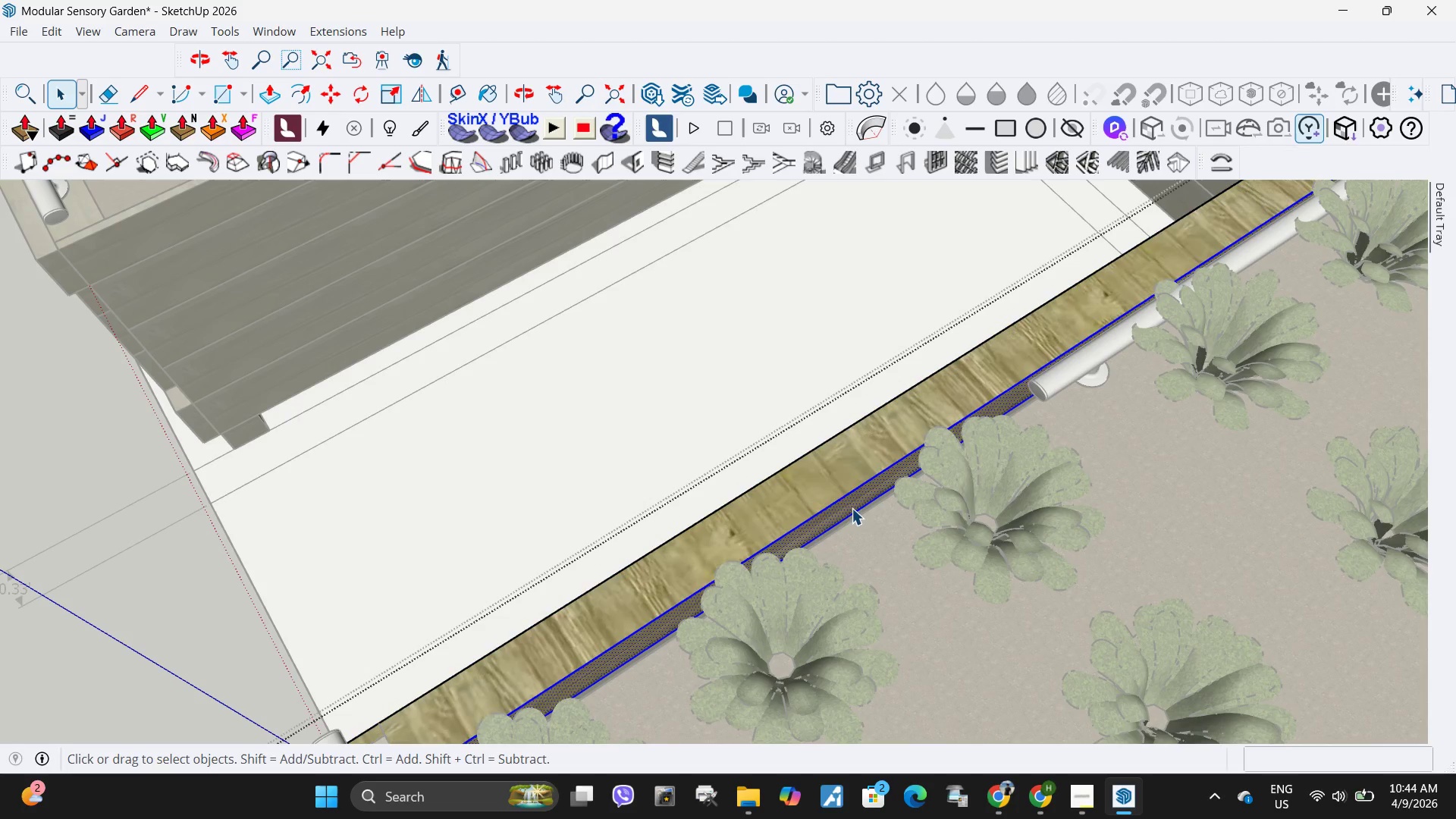 
left_click([852, 507])
 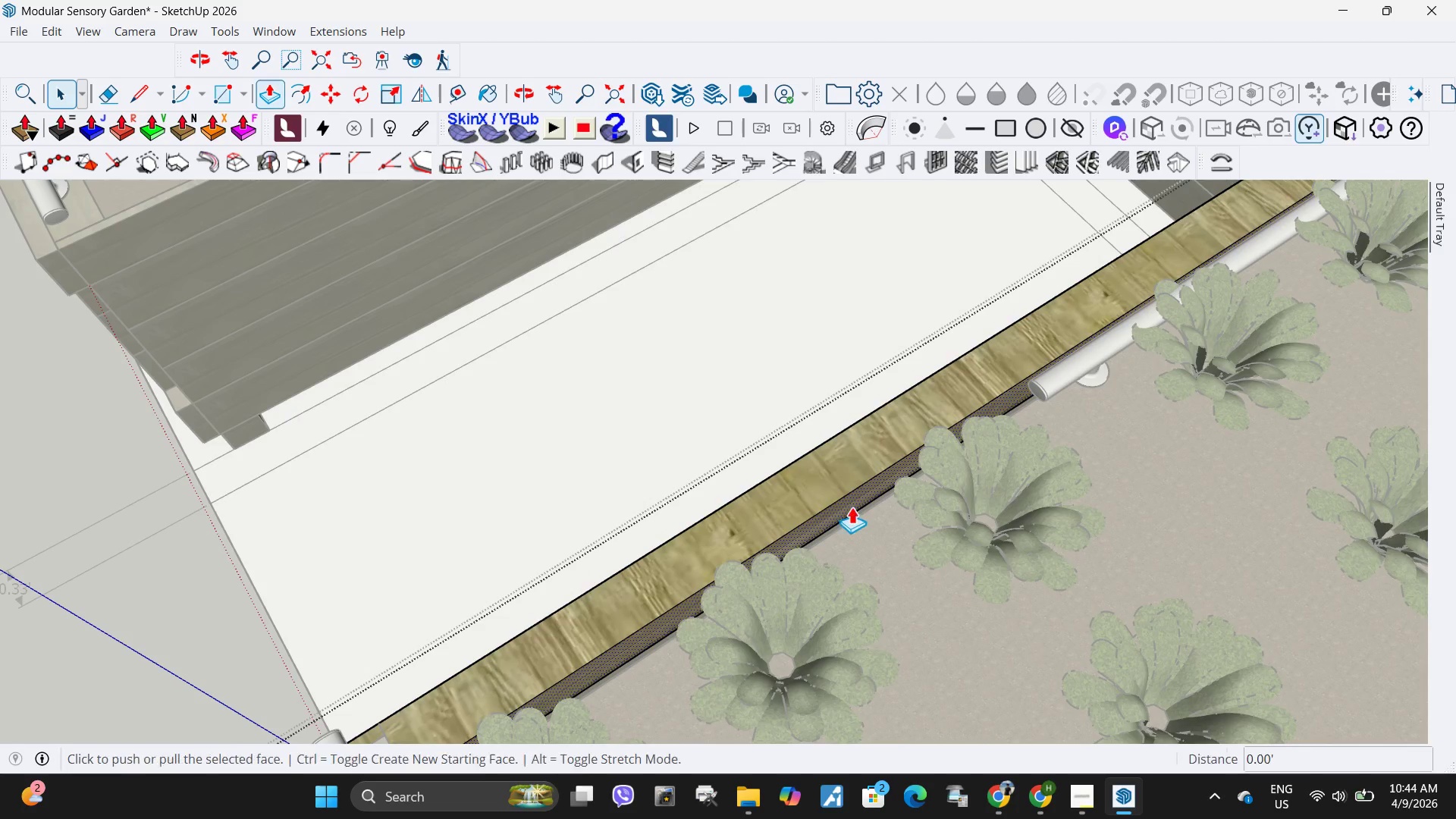 
key(P)
 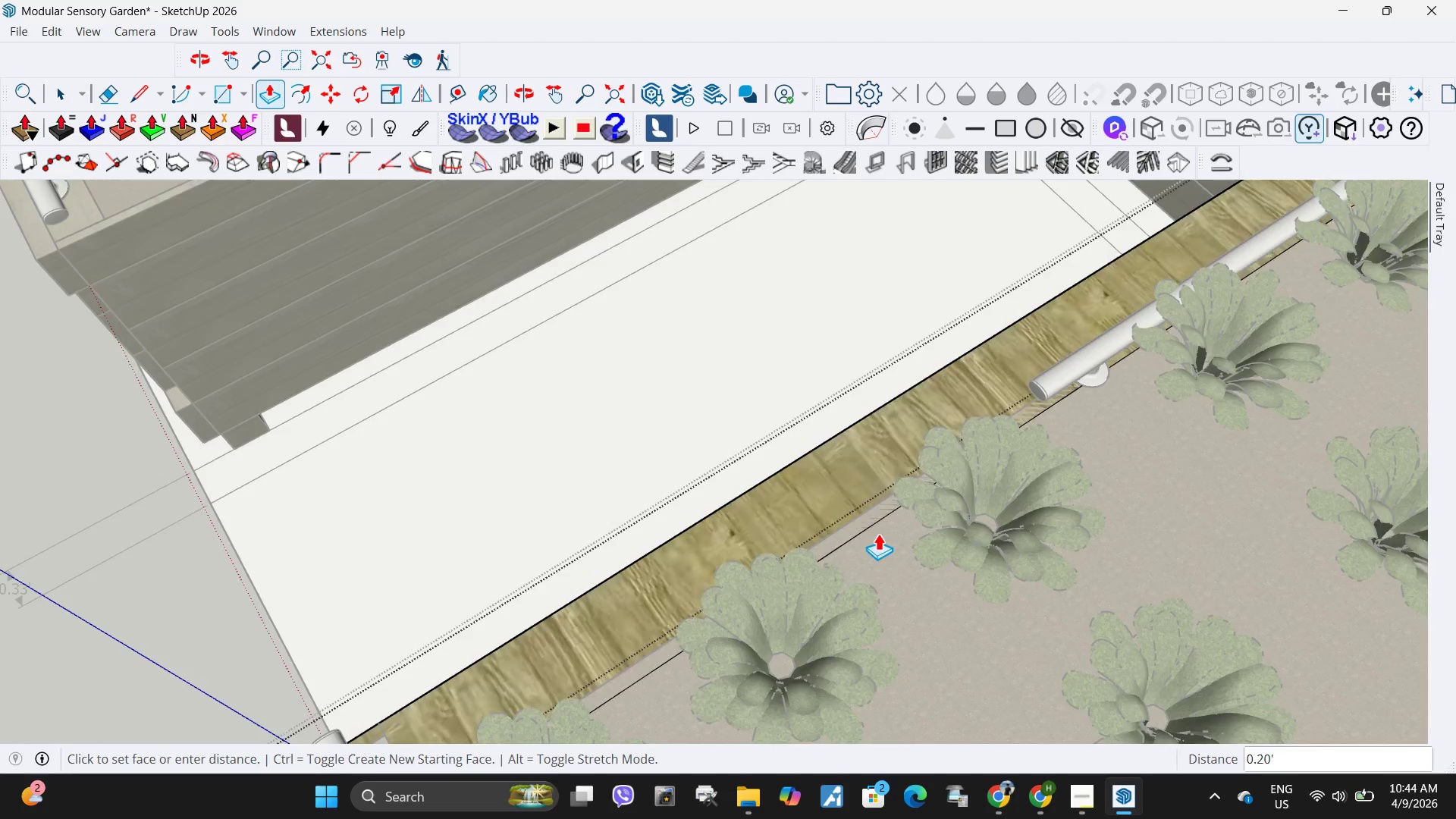 
scroll: coordinate [878, 533], scroll_direction: down, amount: 5.0
 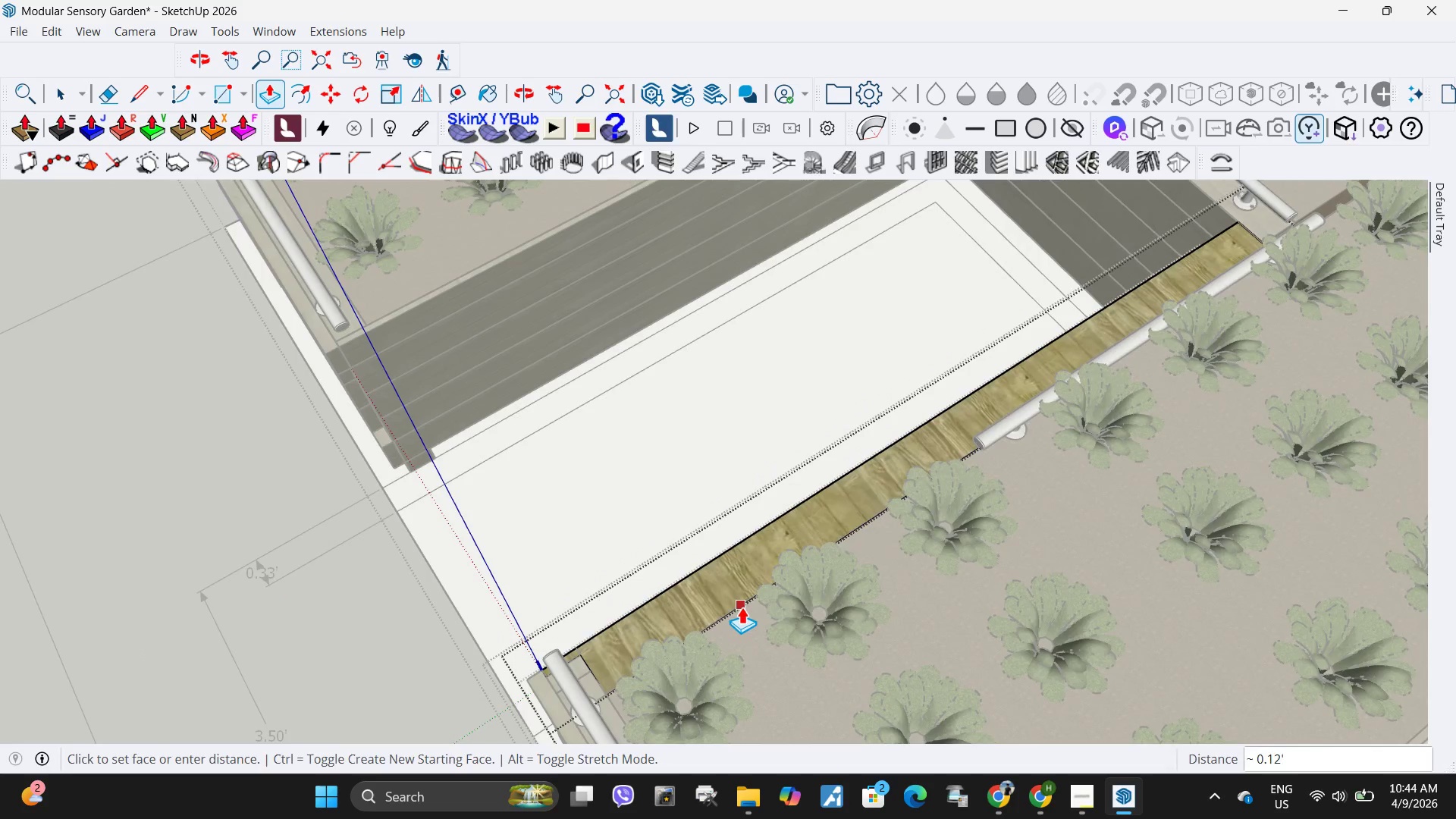 
left_click([742, 607])
 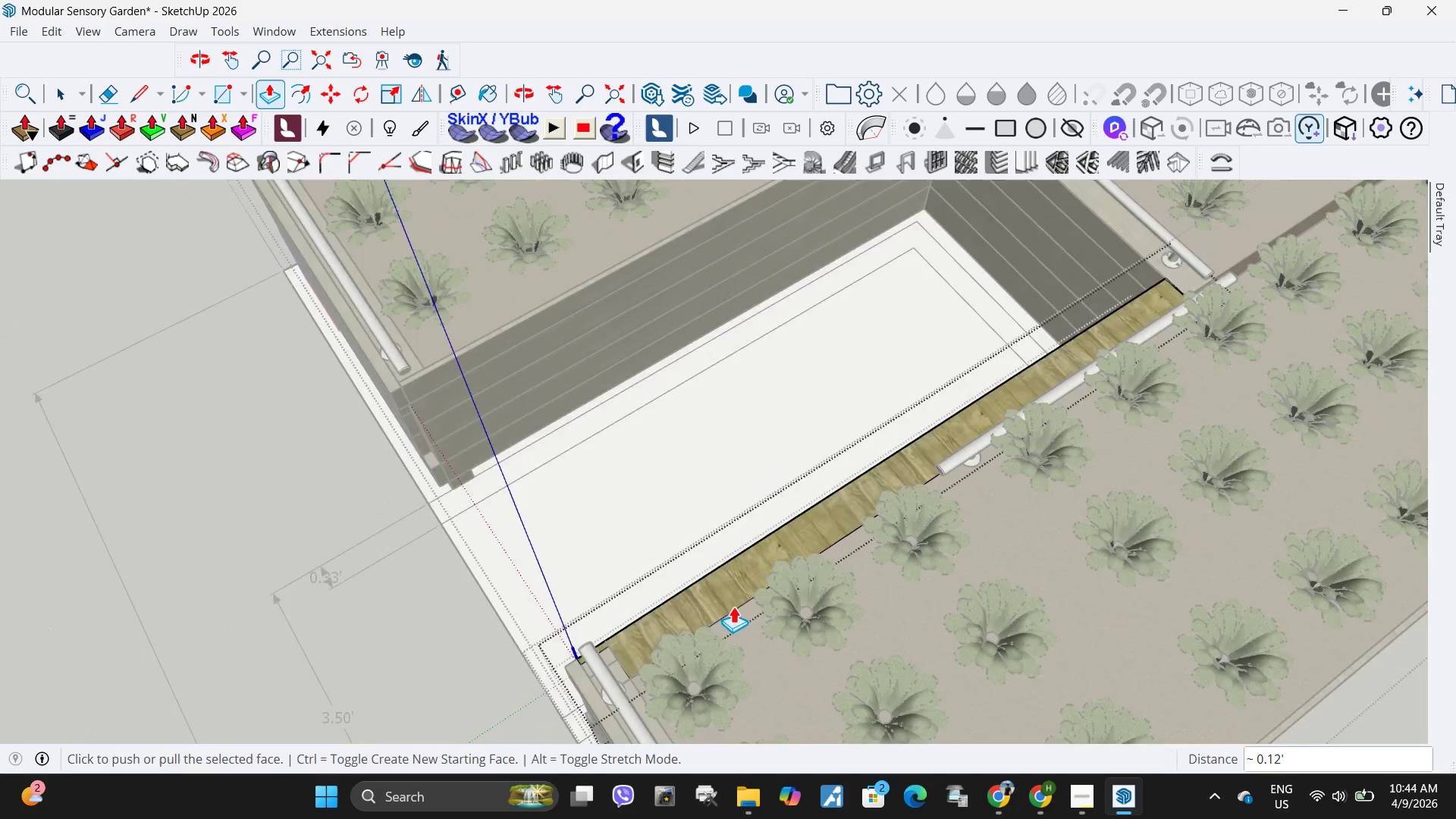 
key(Space)
 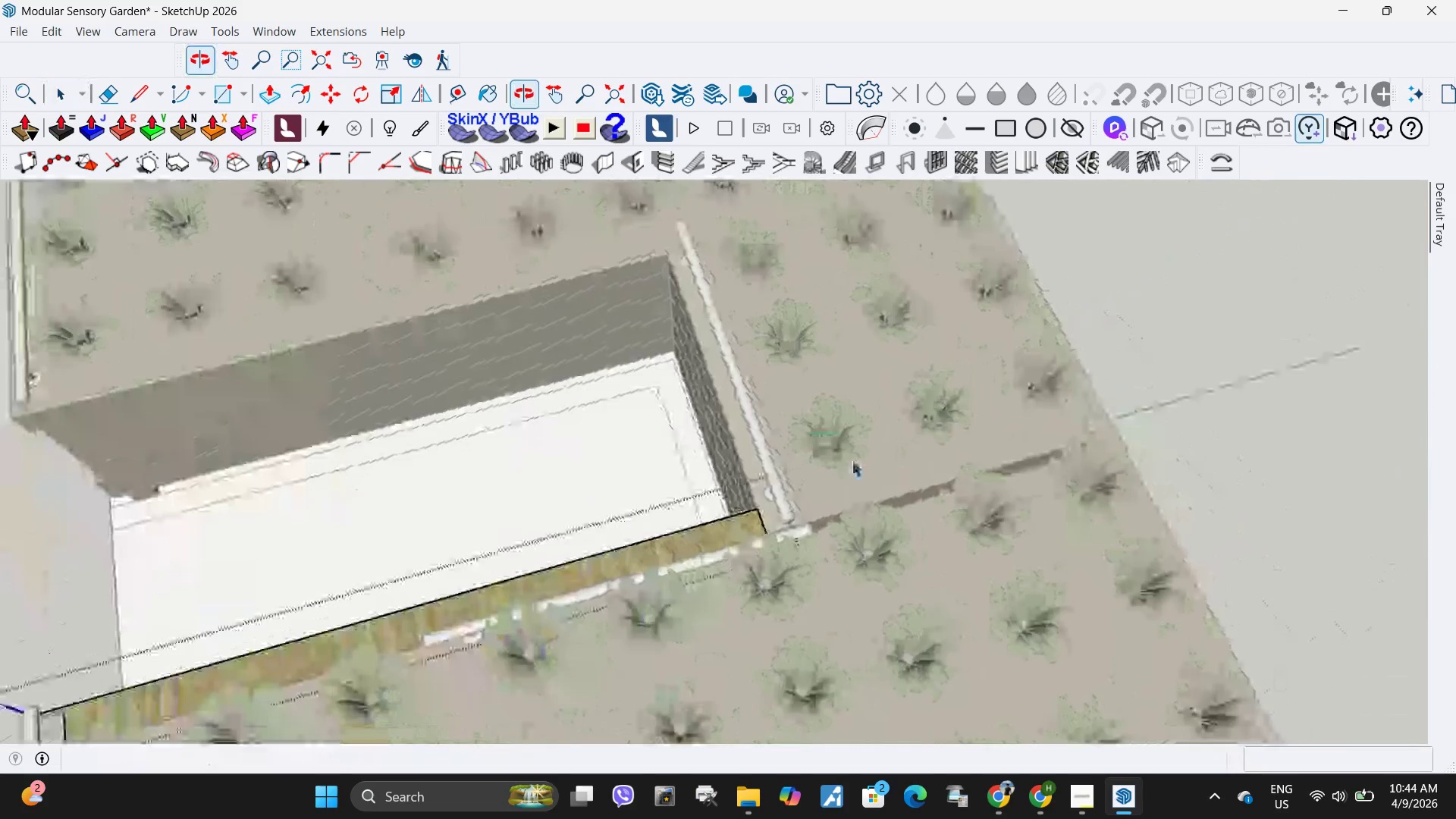 
scroll: coordinate [931, 422], scroll_direction: down, amount: 2.0
 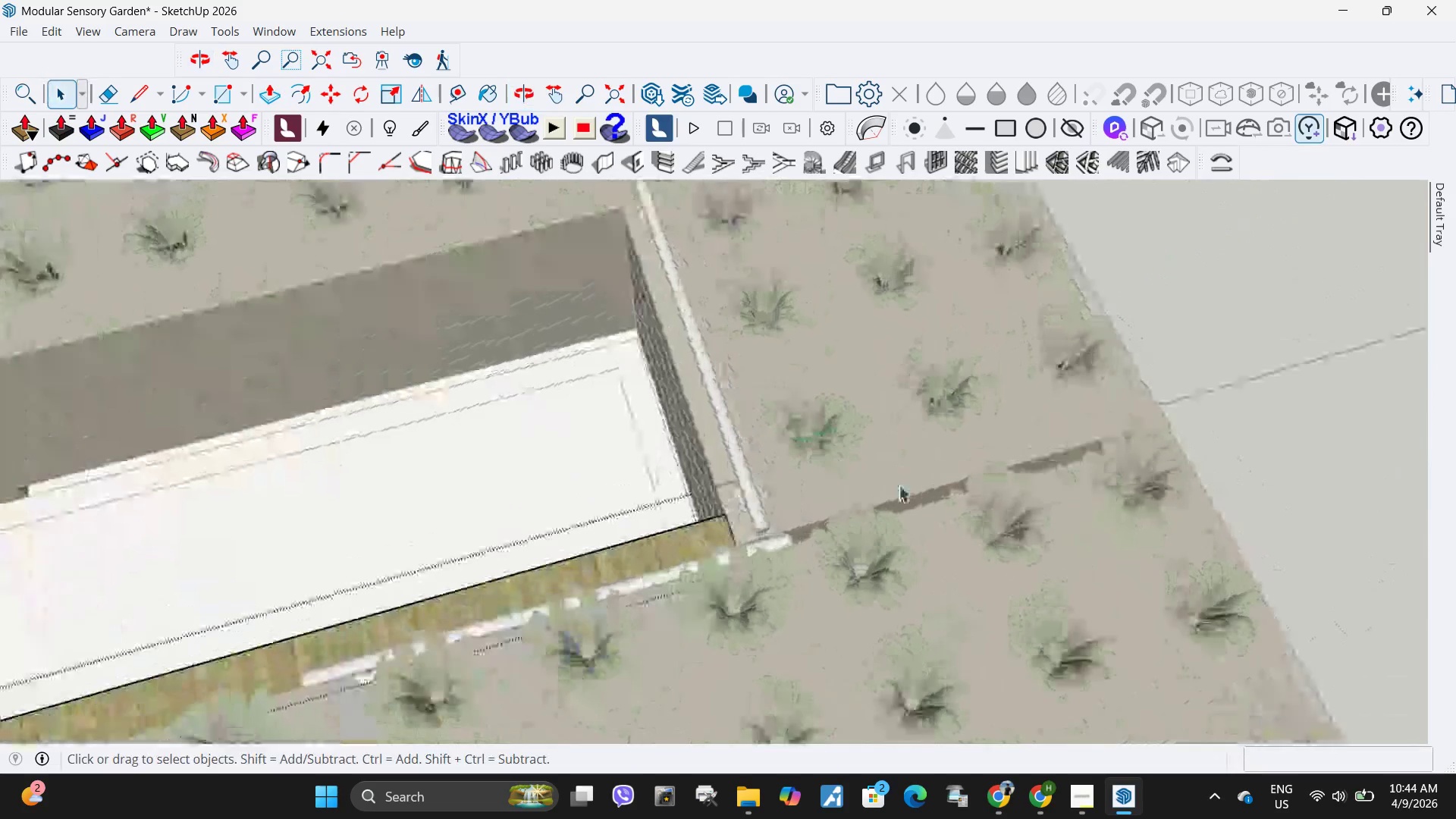 
scroll: coordinate [905, 491], scroll_direction: up, amount: 8.0
 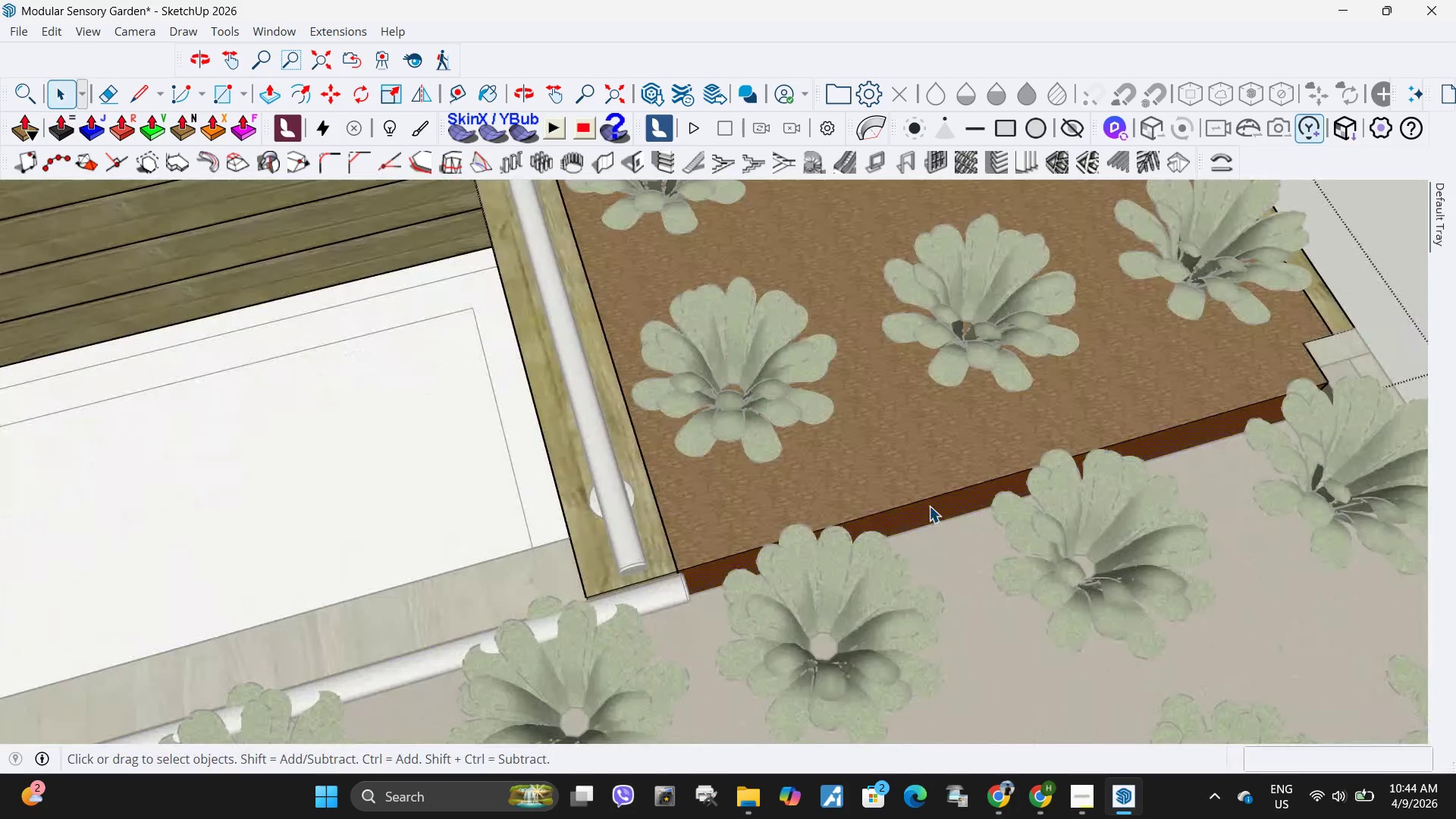 
key(P)
 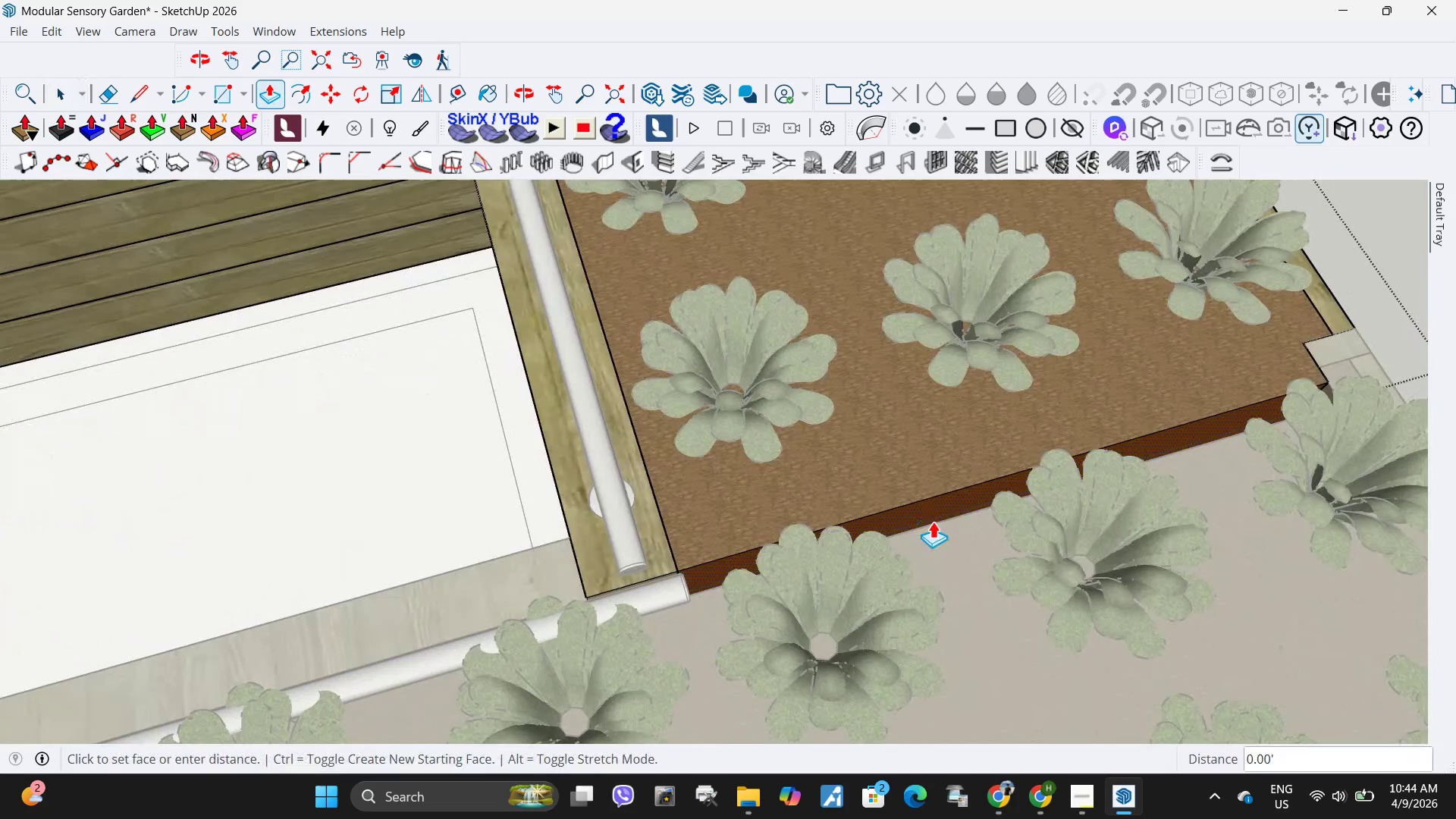 
left_click([929, 506])
 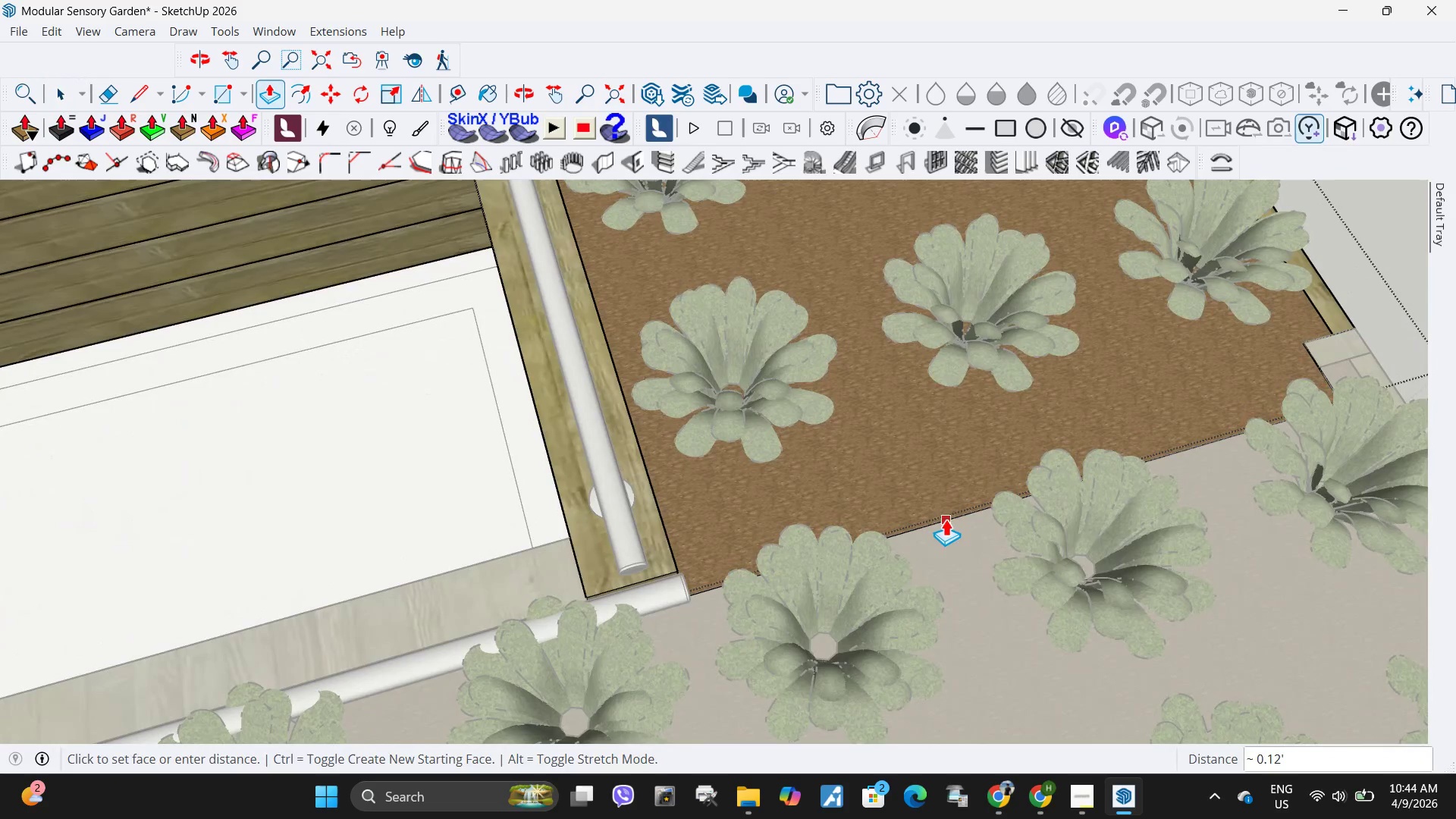 
left_click([954, 522])
 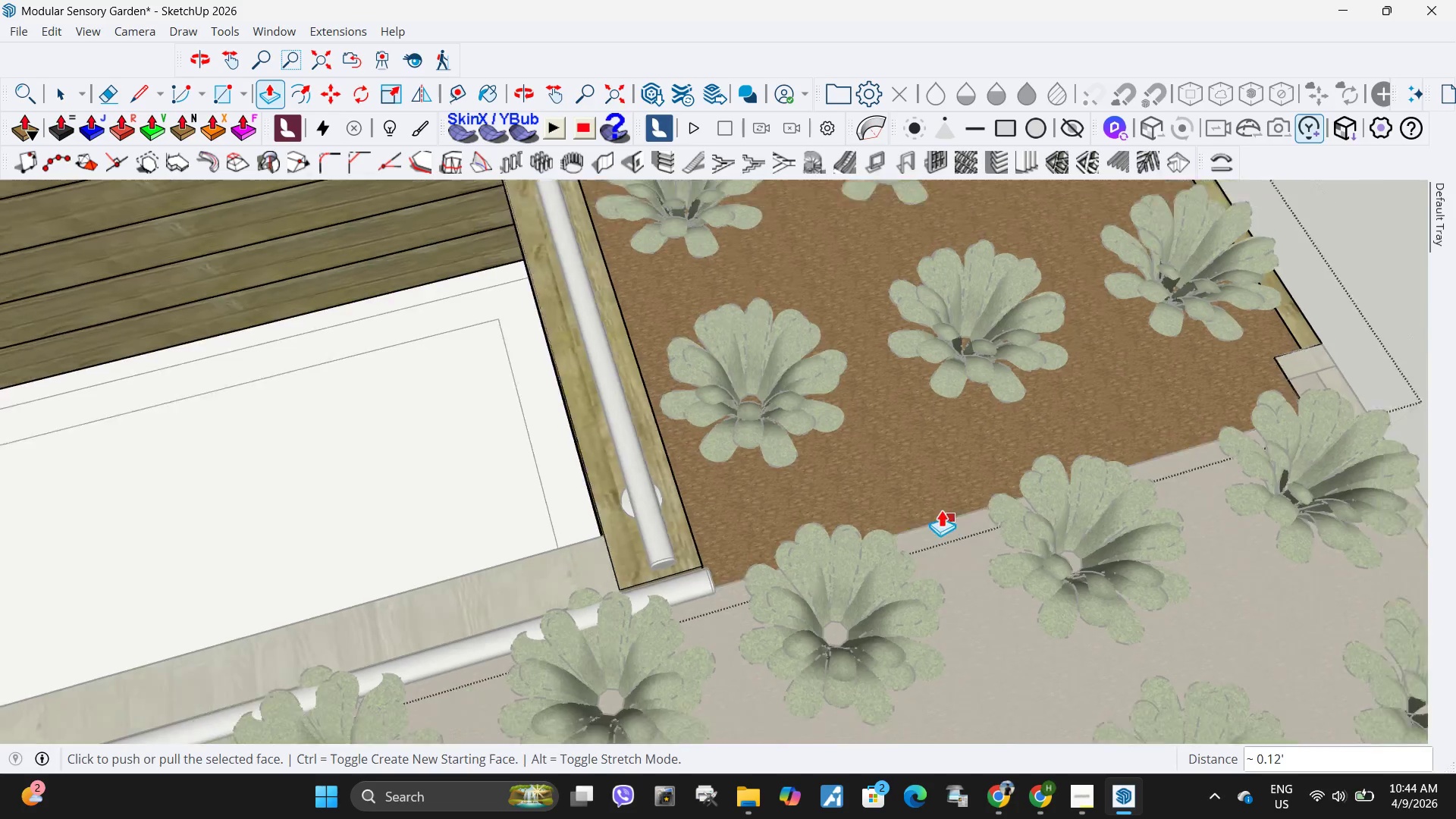 
key(Space)
 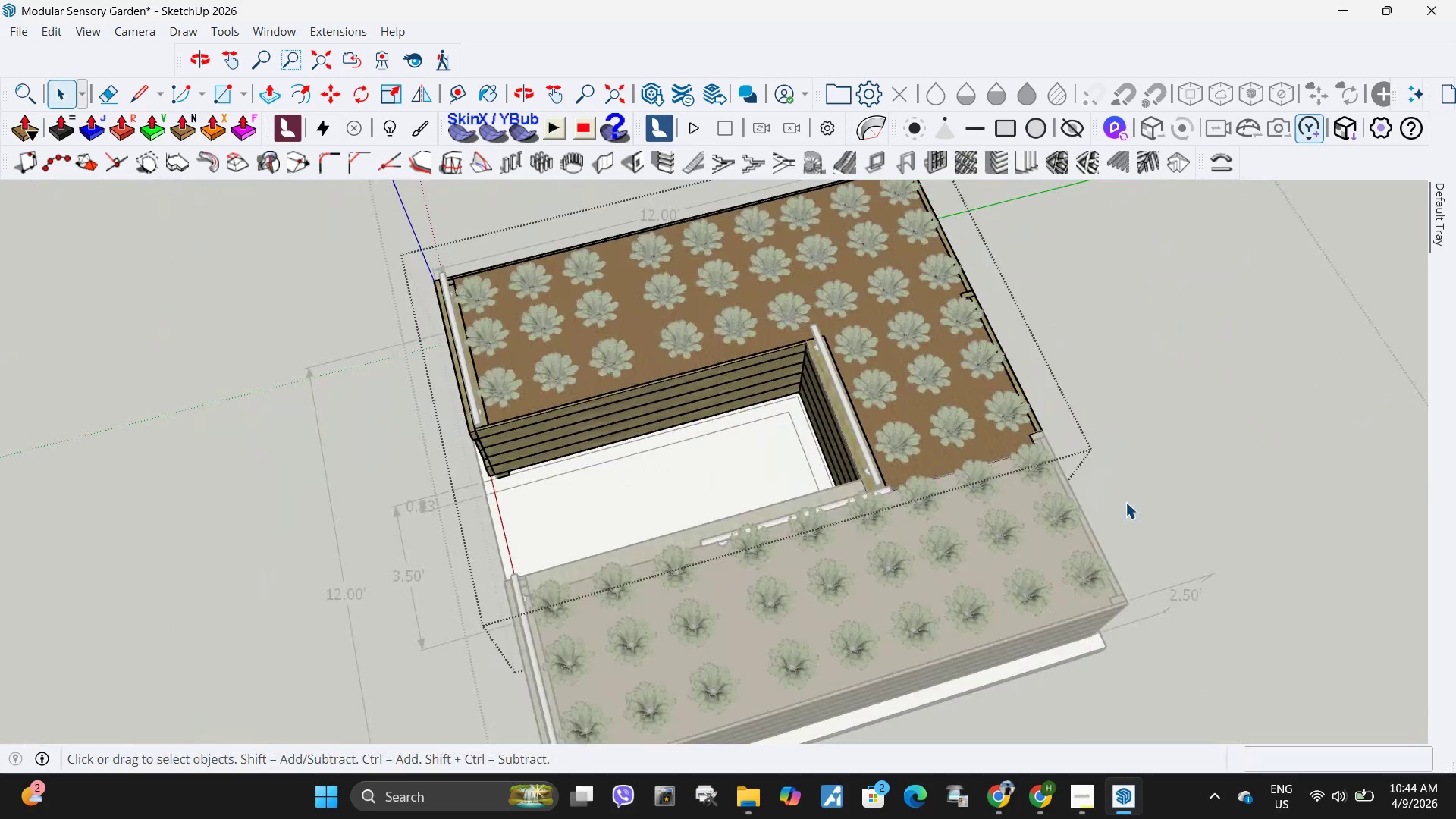 
scroll: coordinate [949, 447], scroll_direction: down, amount: 16.0
 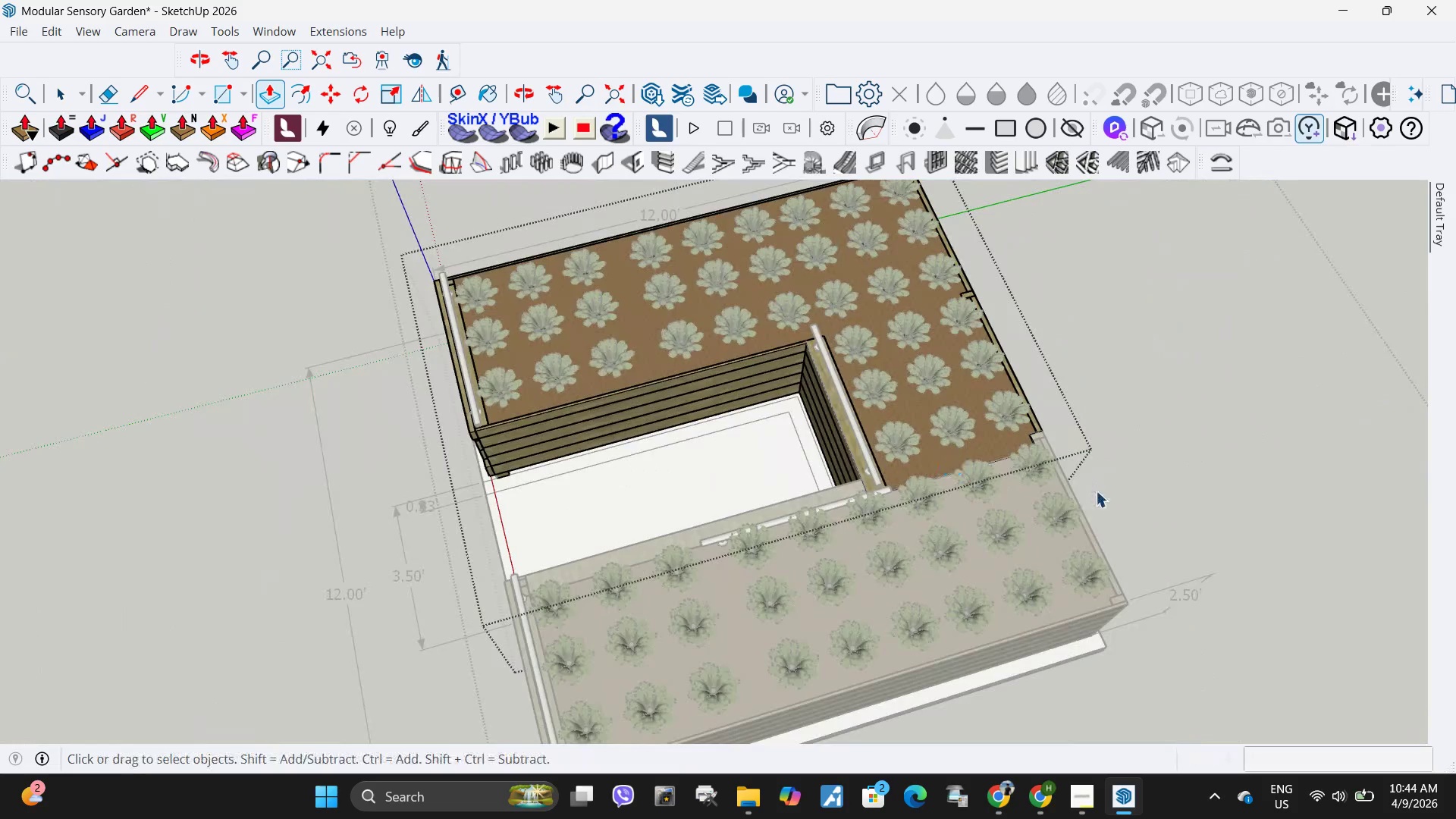 
left_click([1125, 502])
 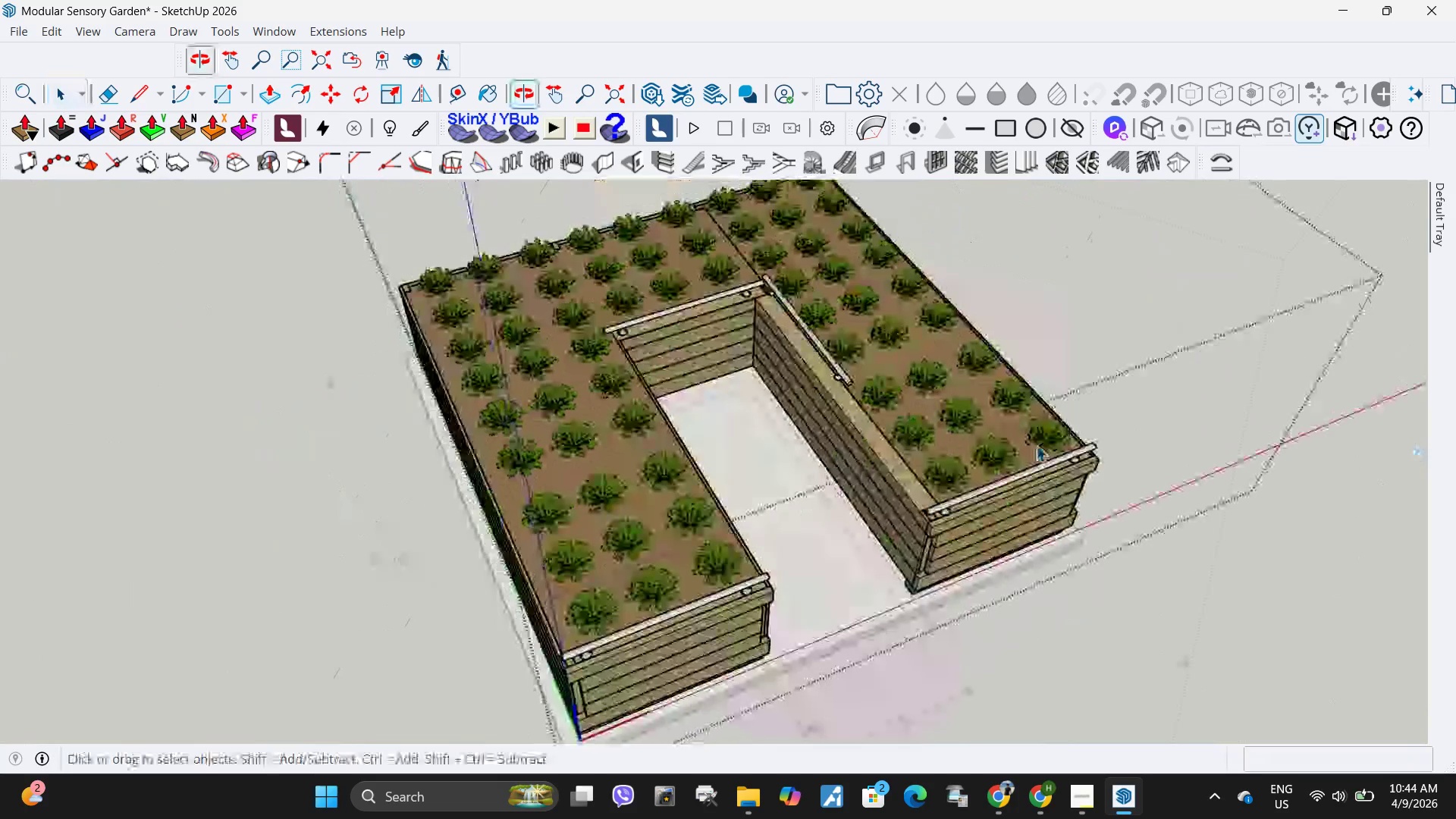 
scroll: coordinate [937, 306], scroll_direction: up, amount: 9.0
 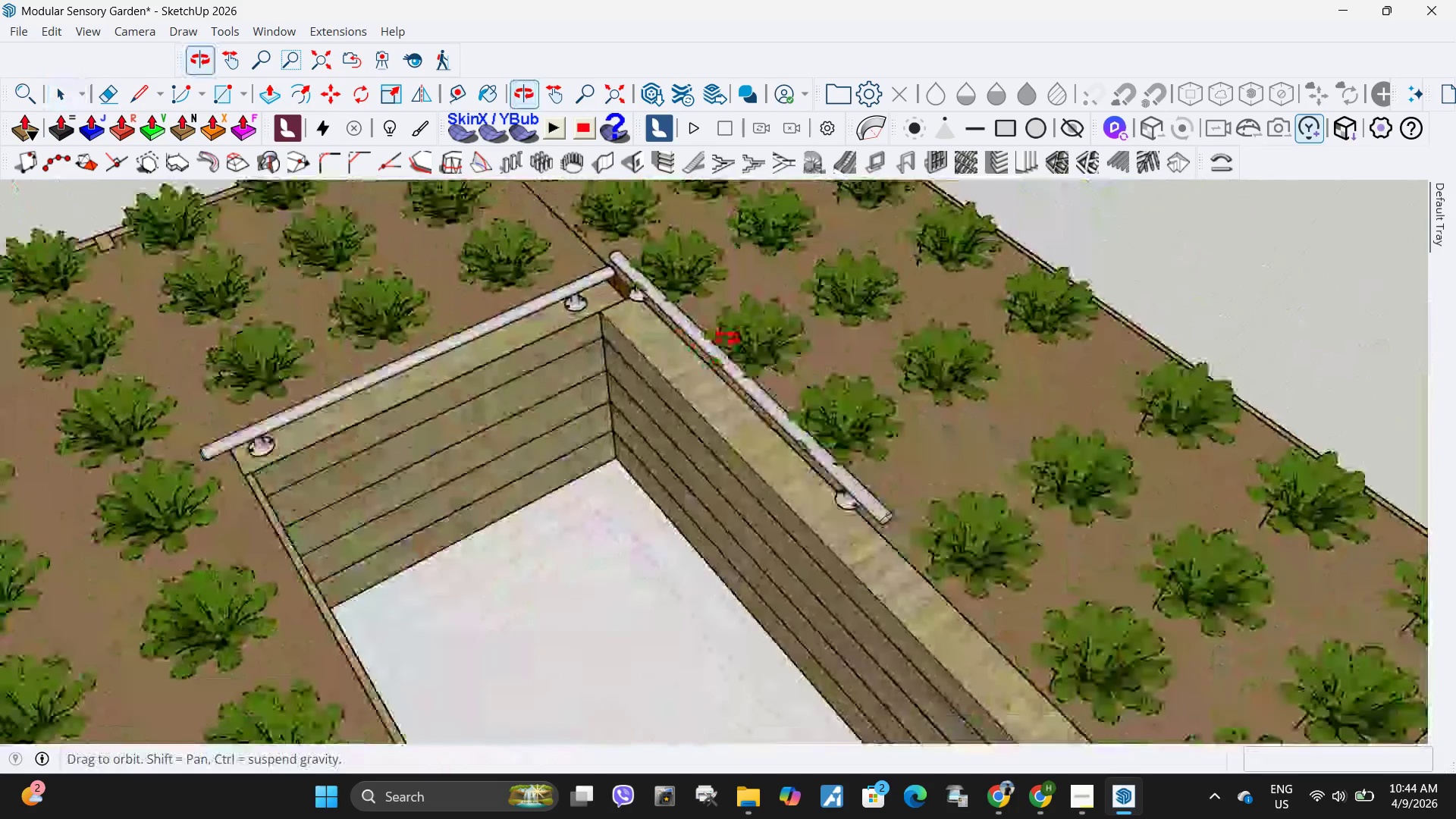 
scroll: coordinate [992, 608], scroll_direction: down, amount: 14.0
 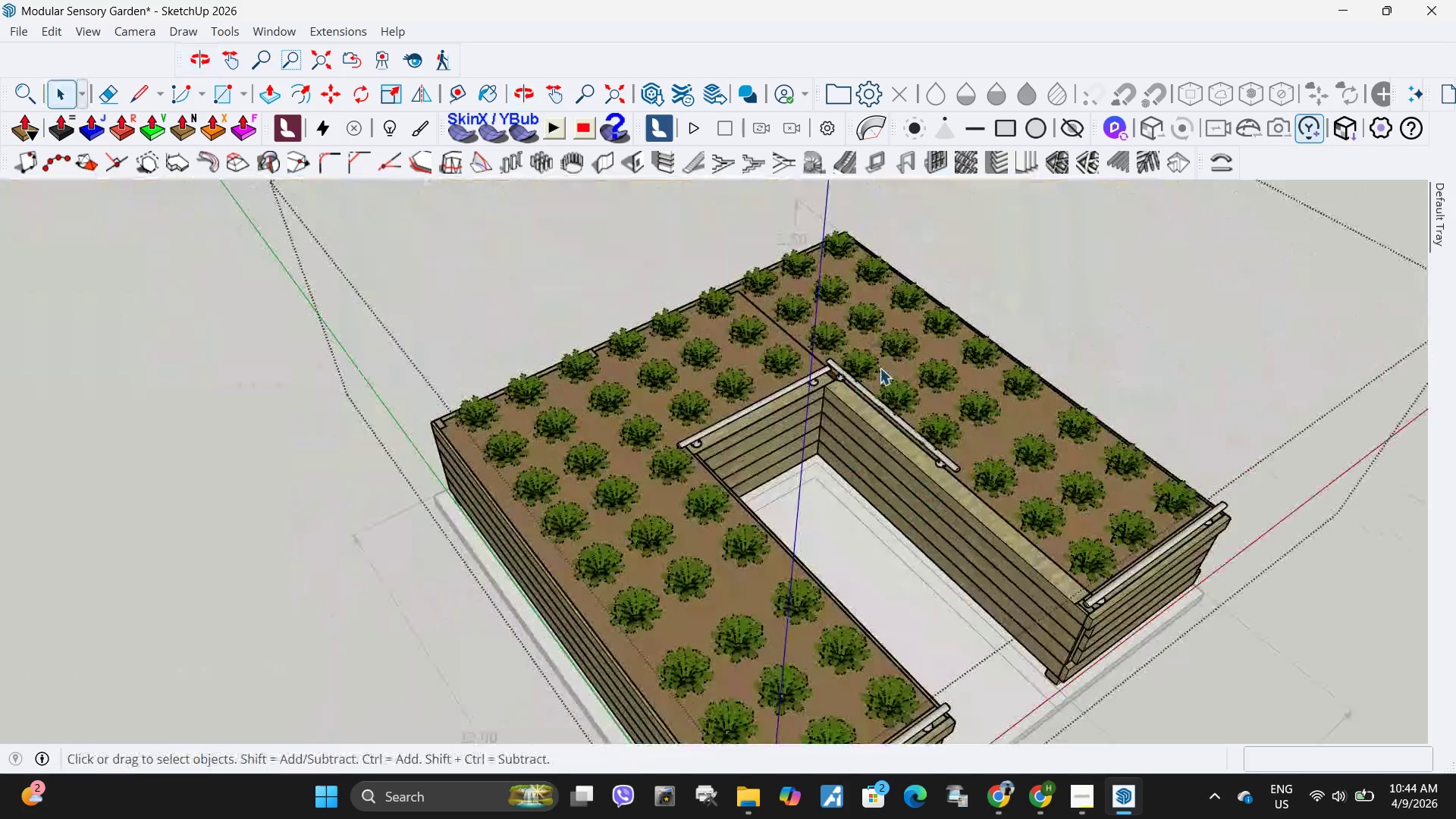 
key(L)
 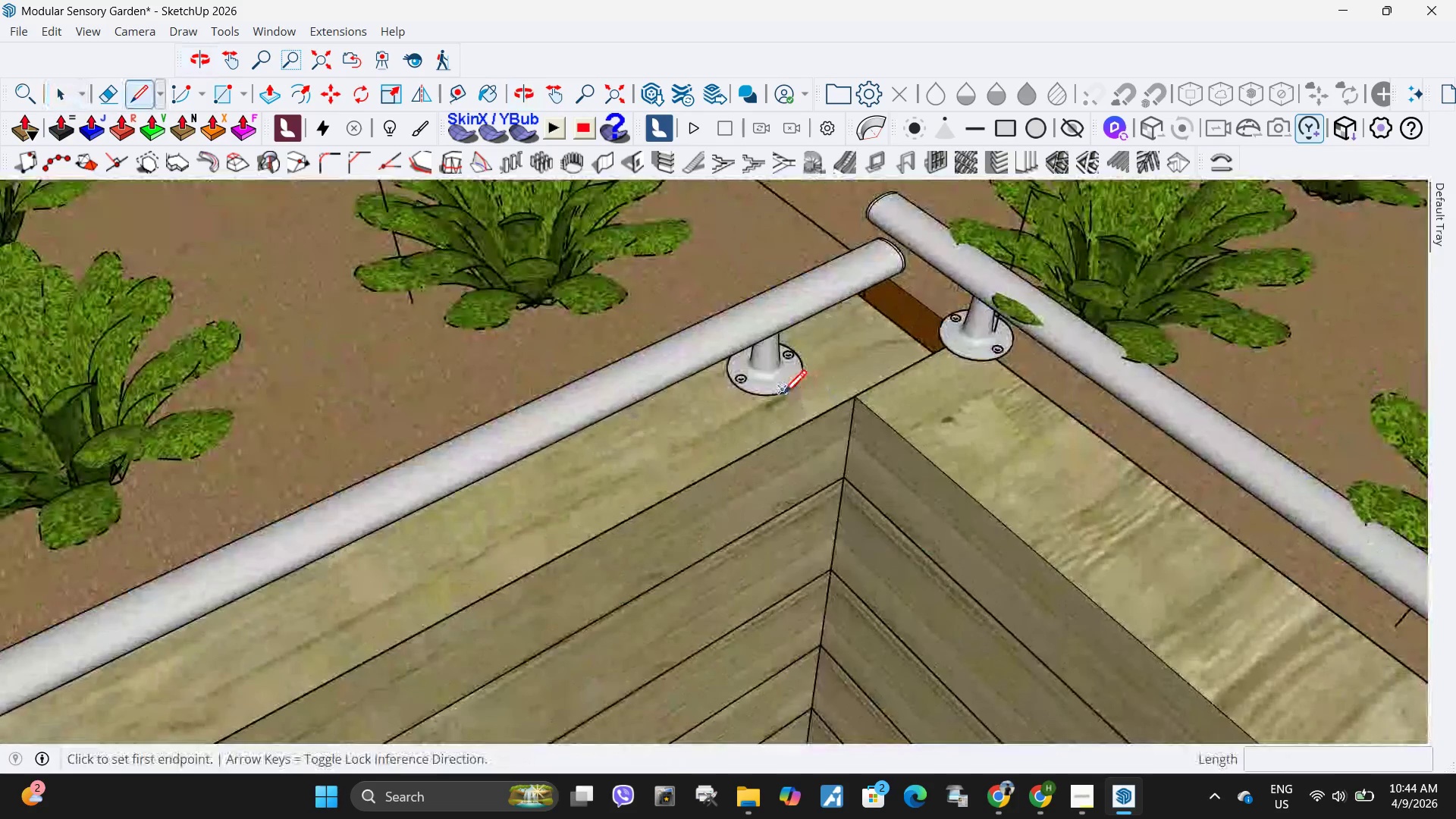 
scroll: coordinate [849, 380], scroll_direction: up, amount: 24.0
 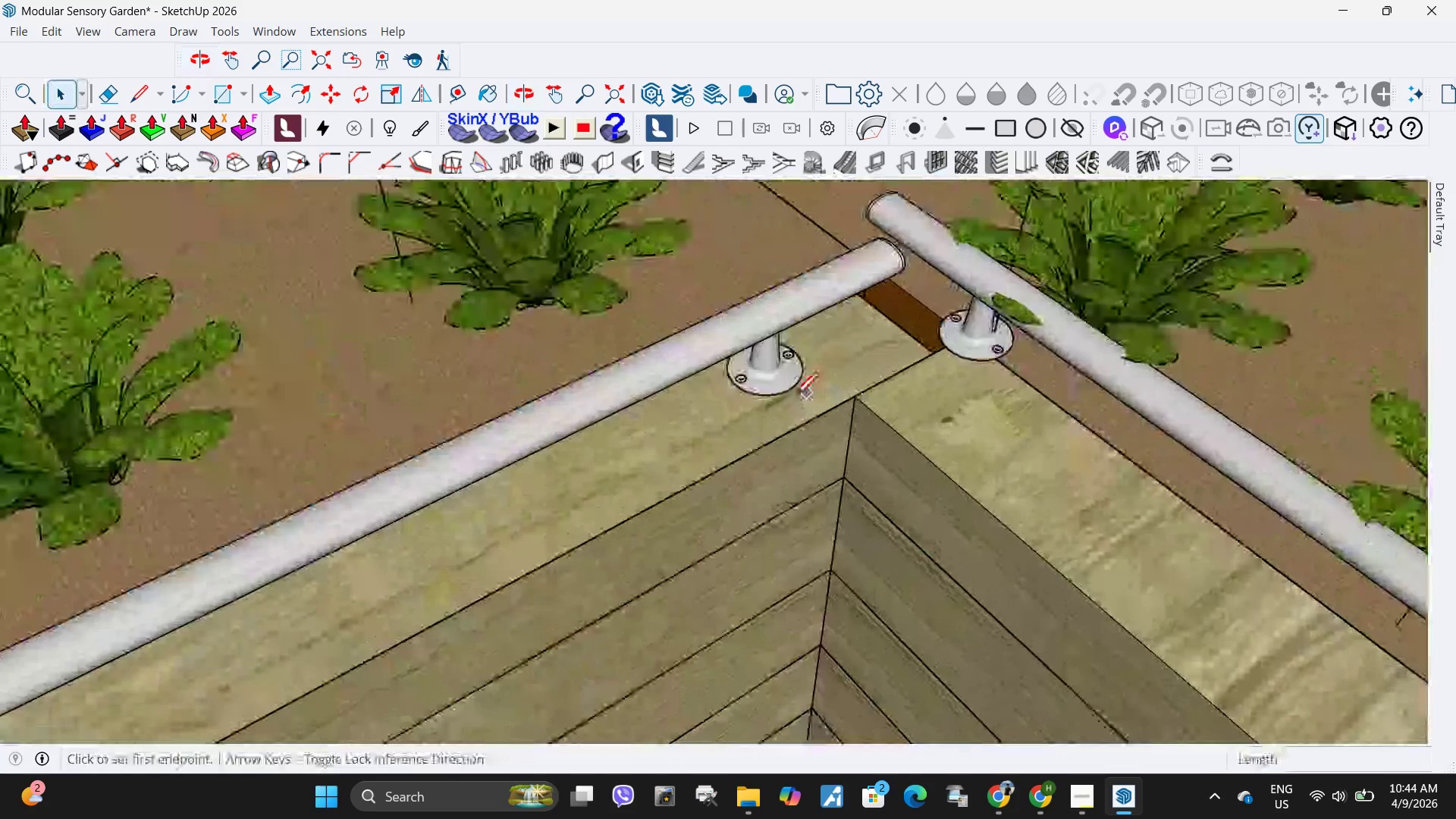 
left_click([783, 396])
 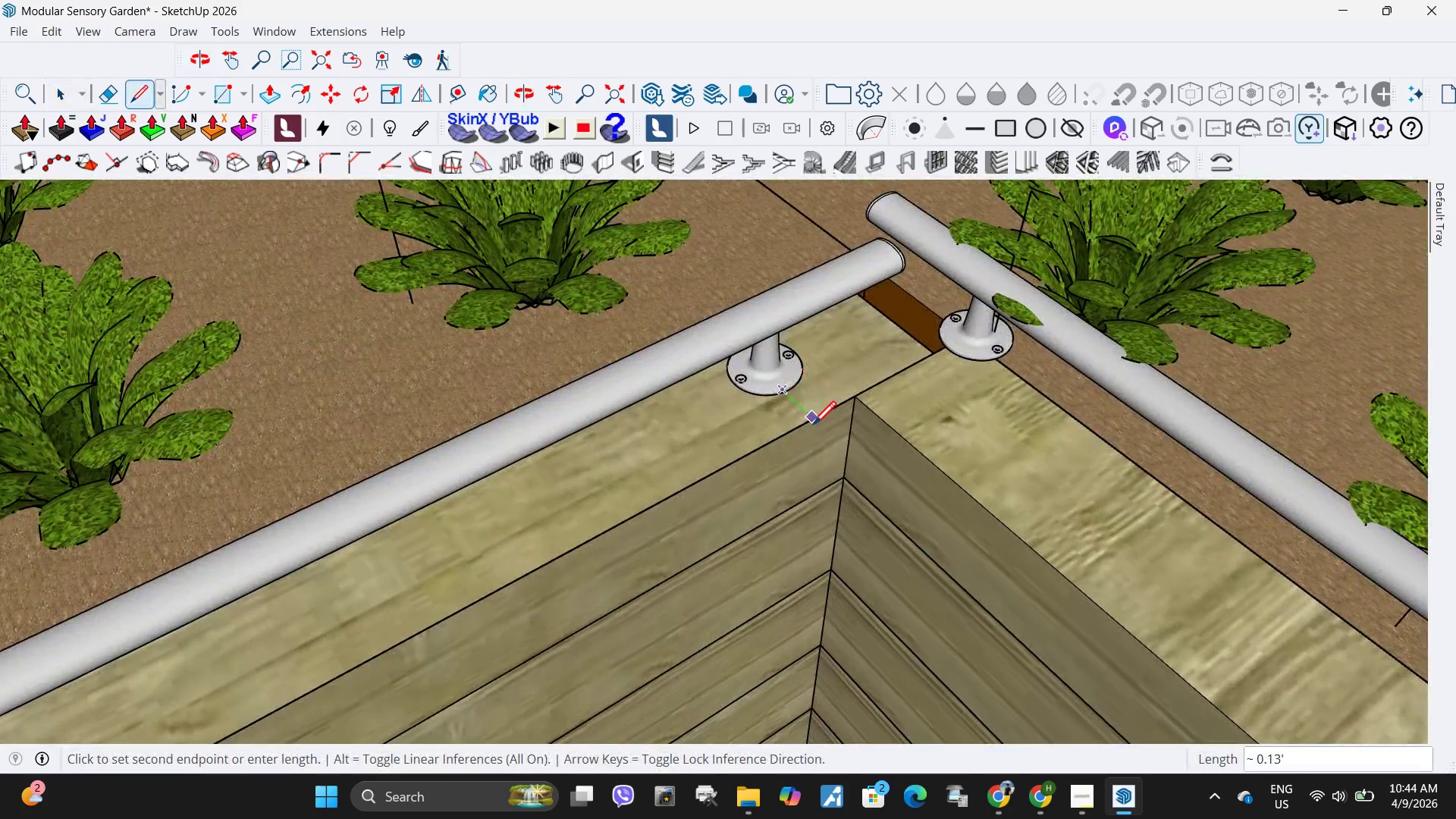 
mouse_move([835, 420])
 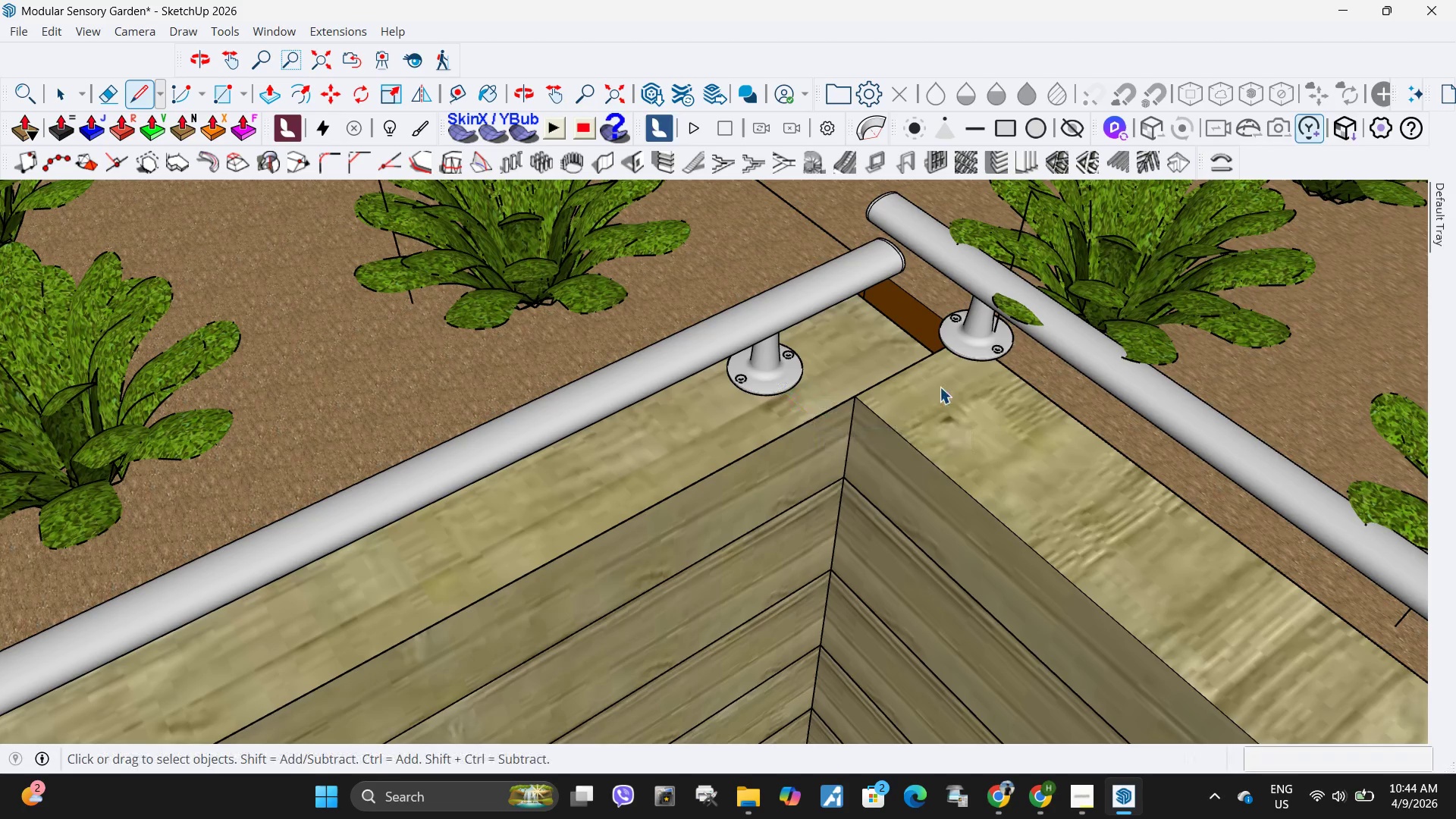 
key(Space)
 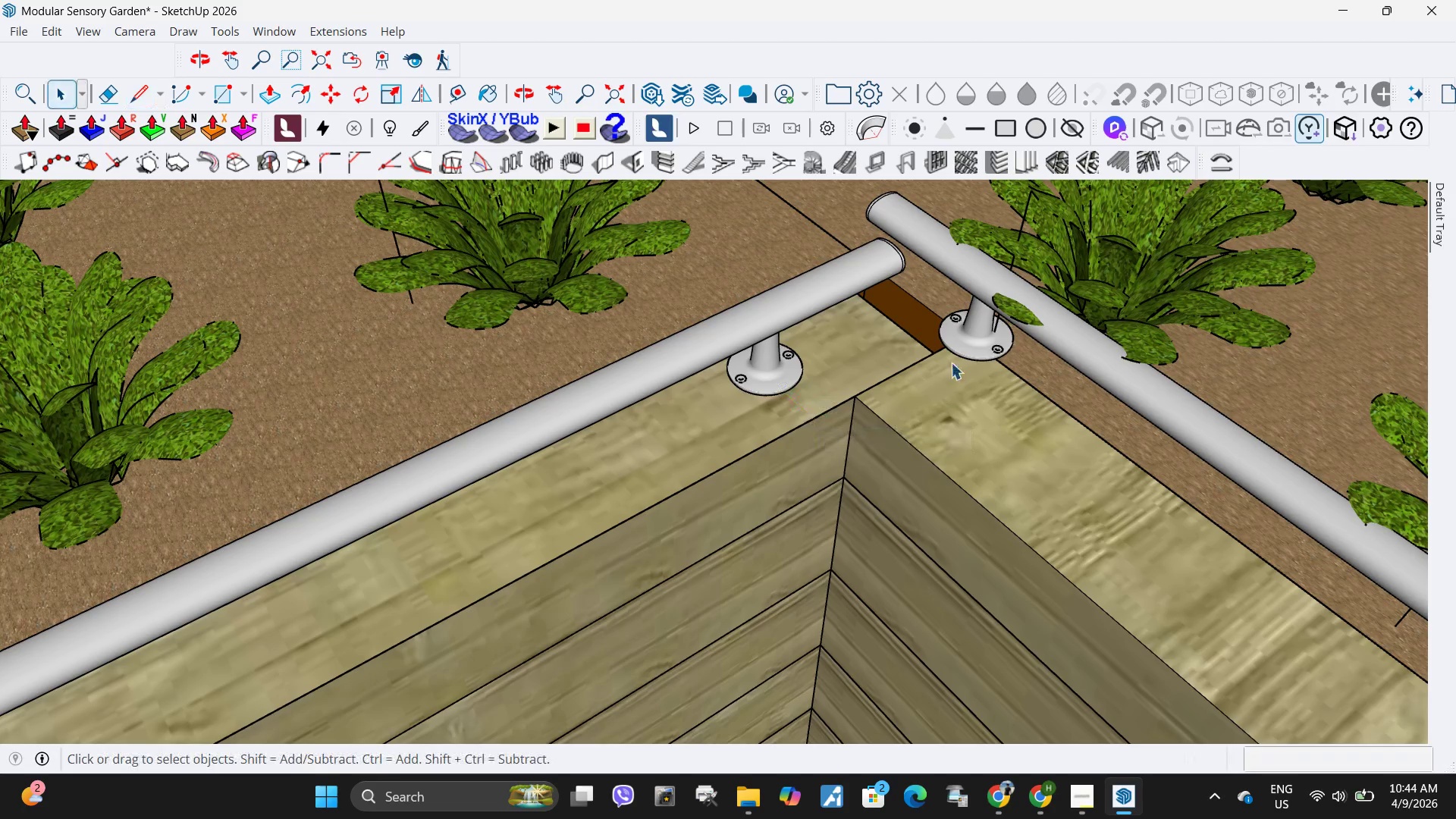 
key(Escape)
 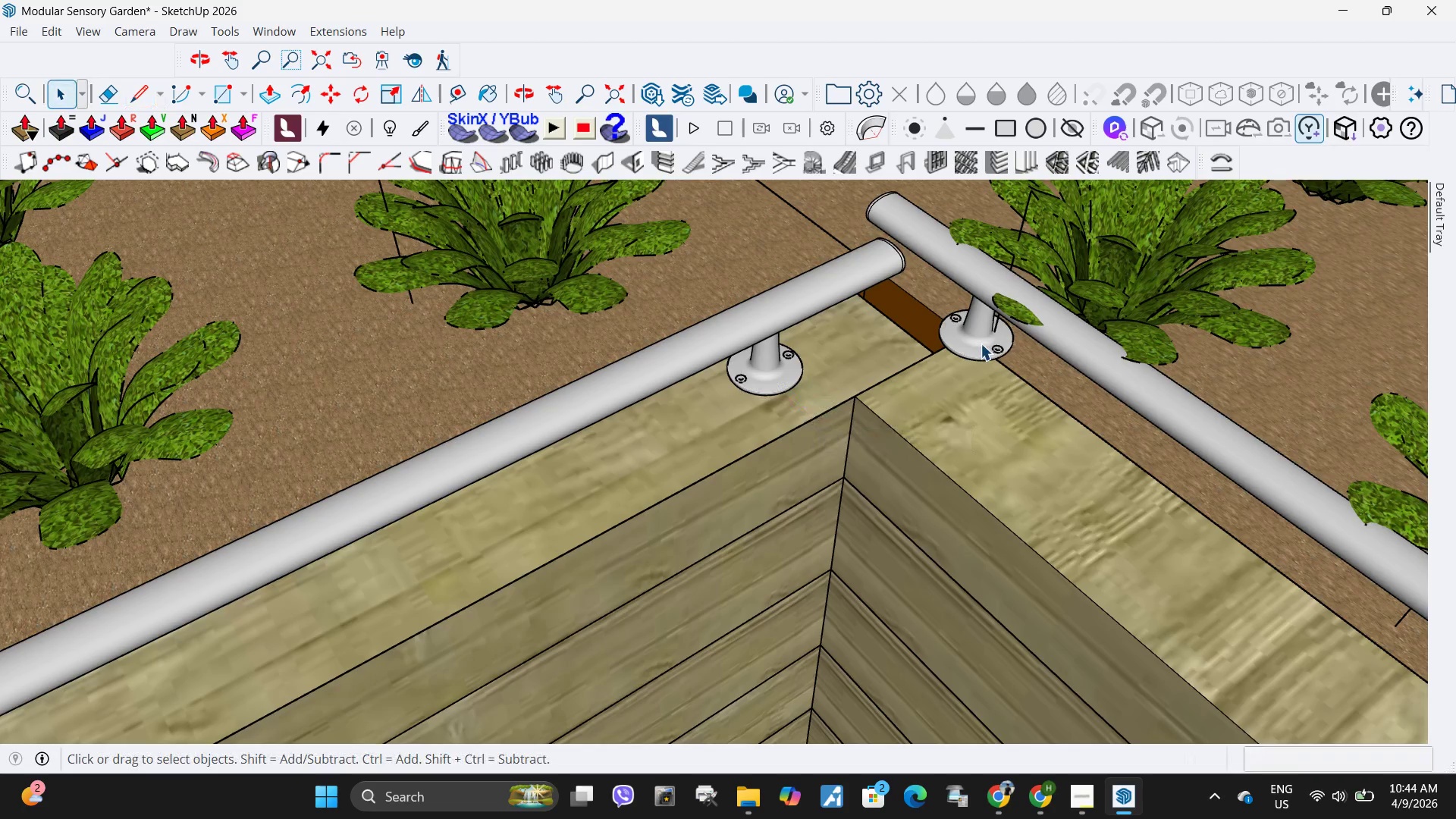 
left_click([981, 344])
 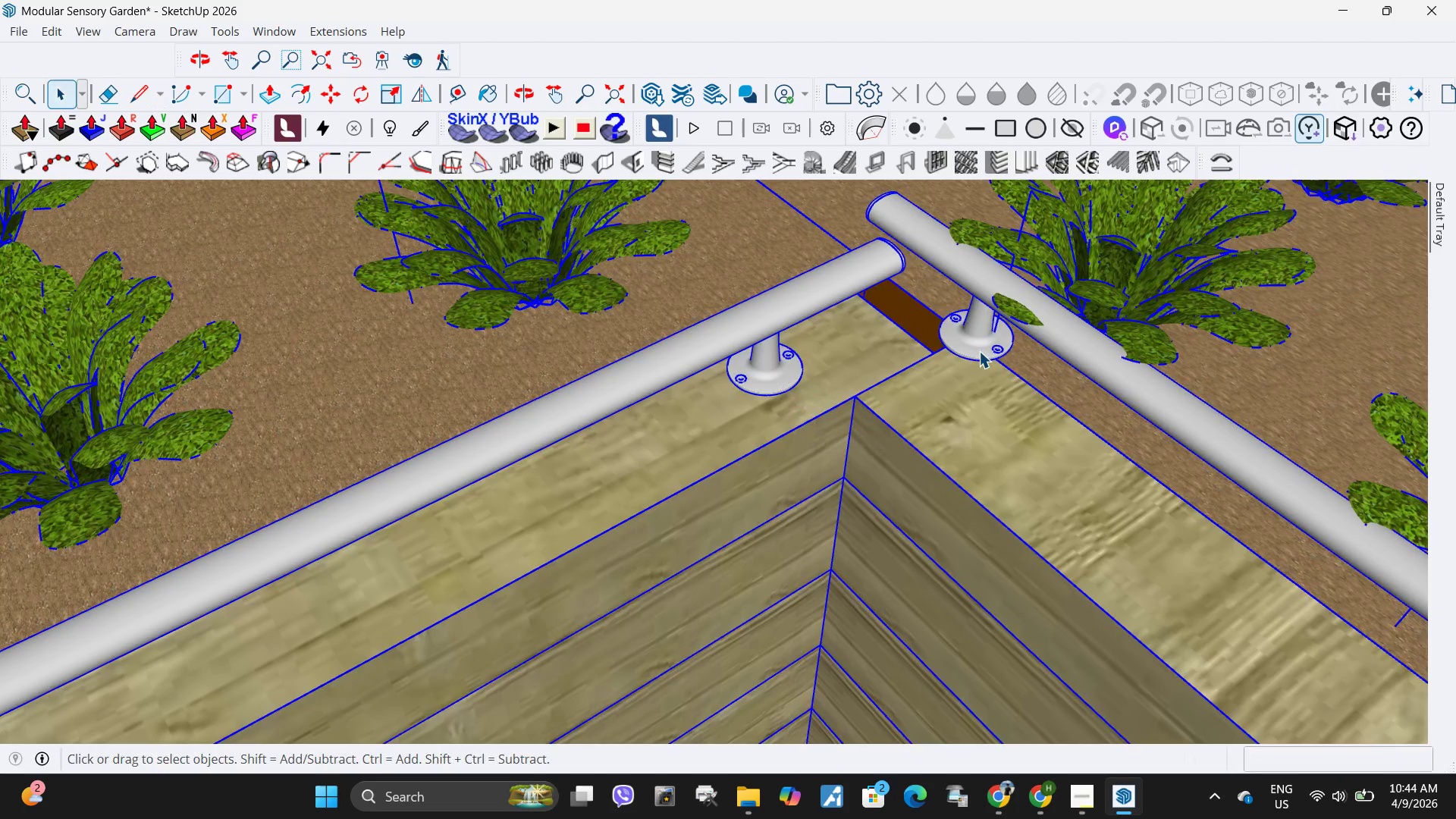 
double_click([979, 351])
 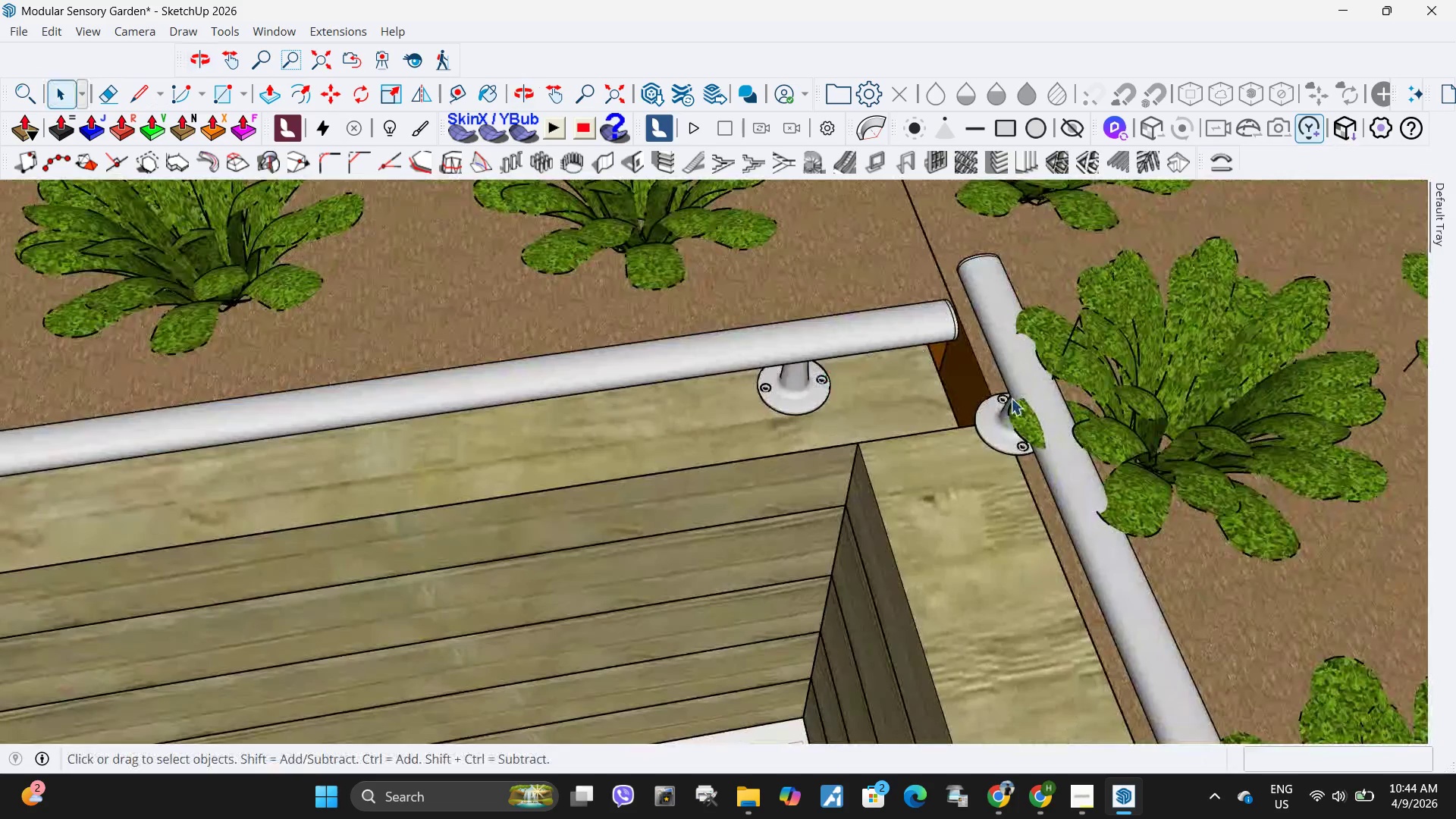 
scroll: coordinate [1023, 552], scroll_direction: up, amount: 8.0
 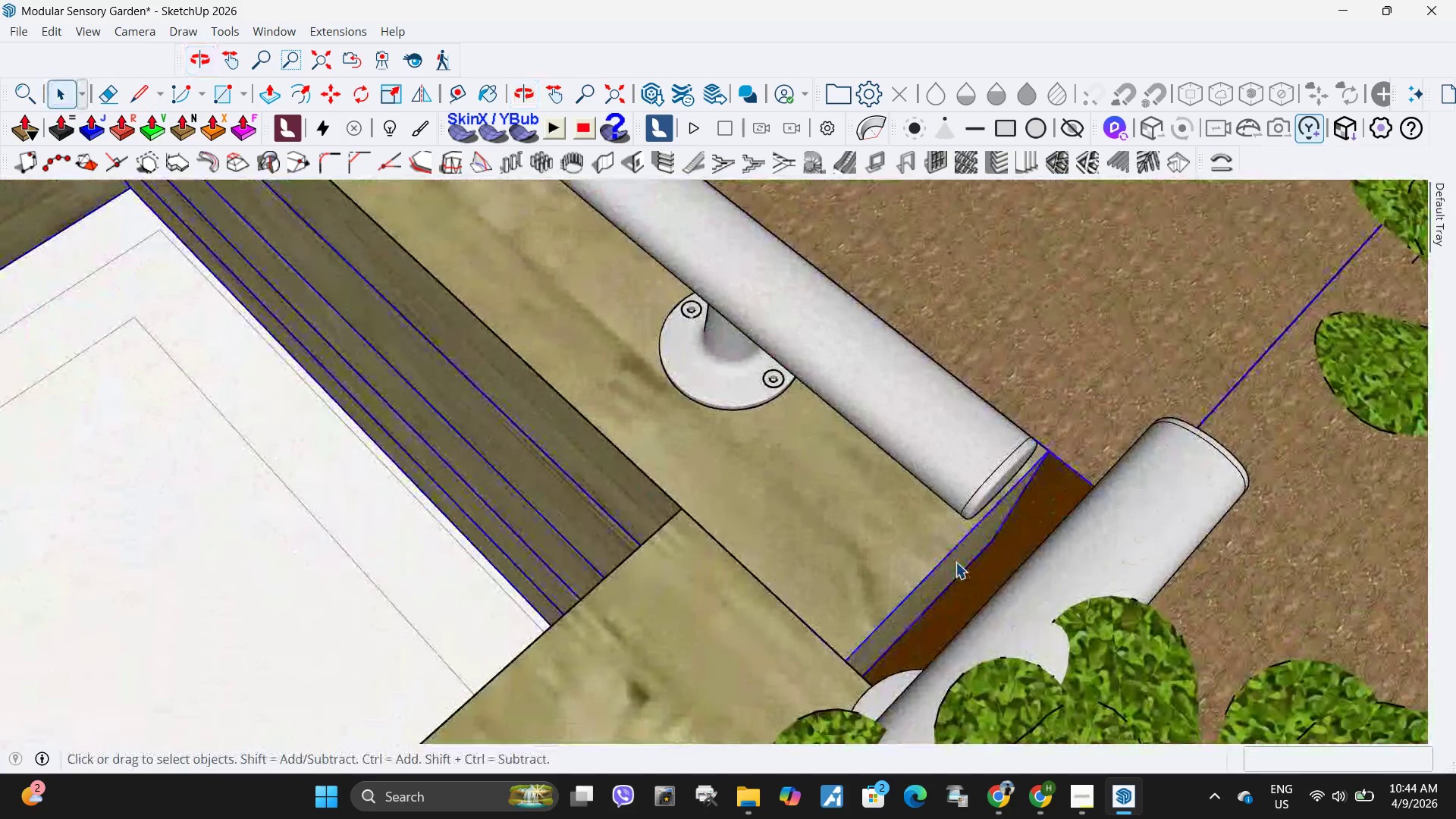 
double_click([956, 562])
 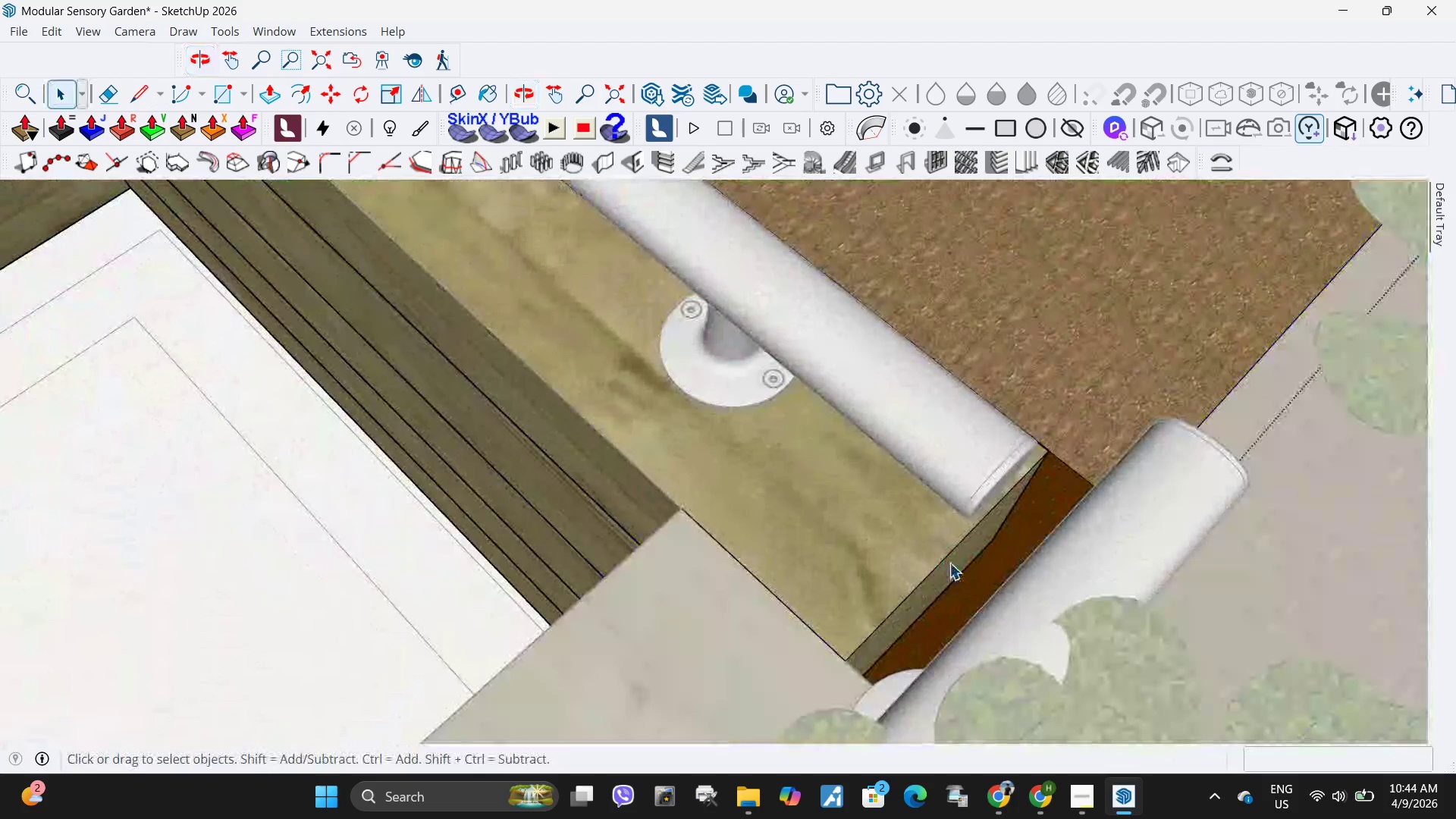 
triple_click([949, 563])
 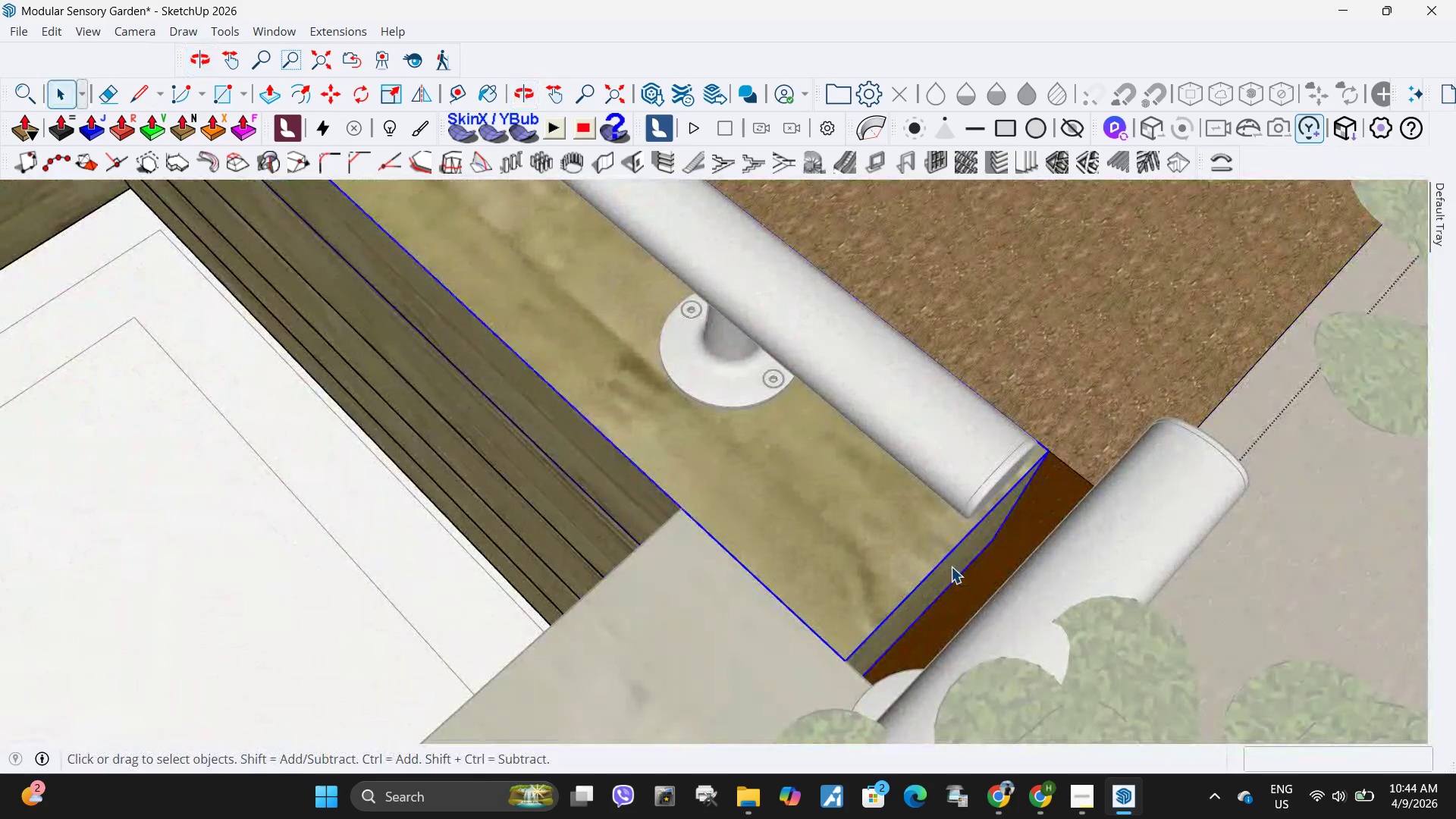 
double_click([951, 566])
 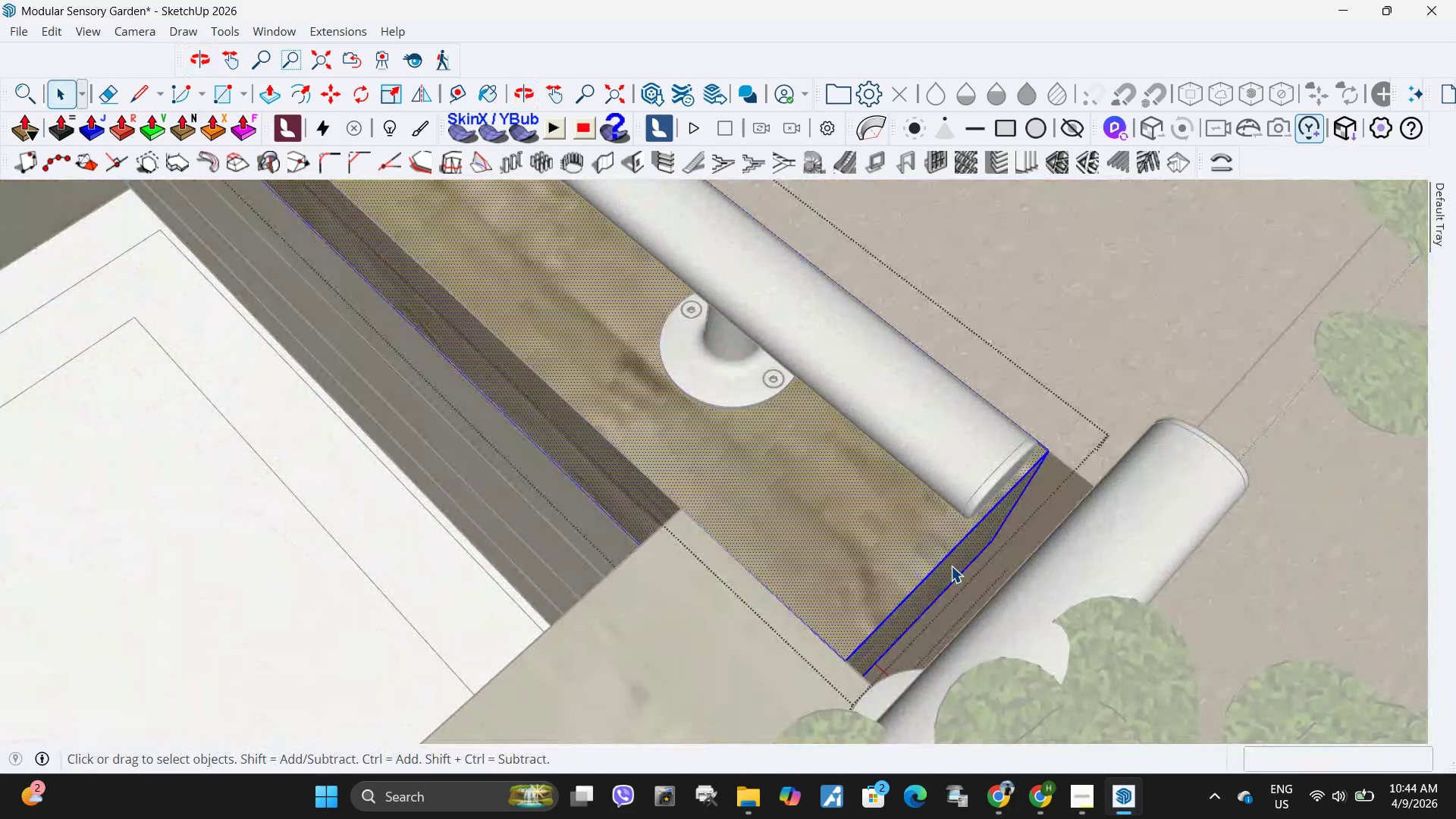 
triple_click([951, 566])
 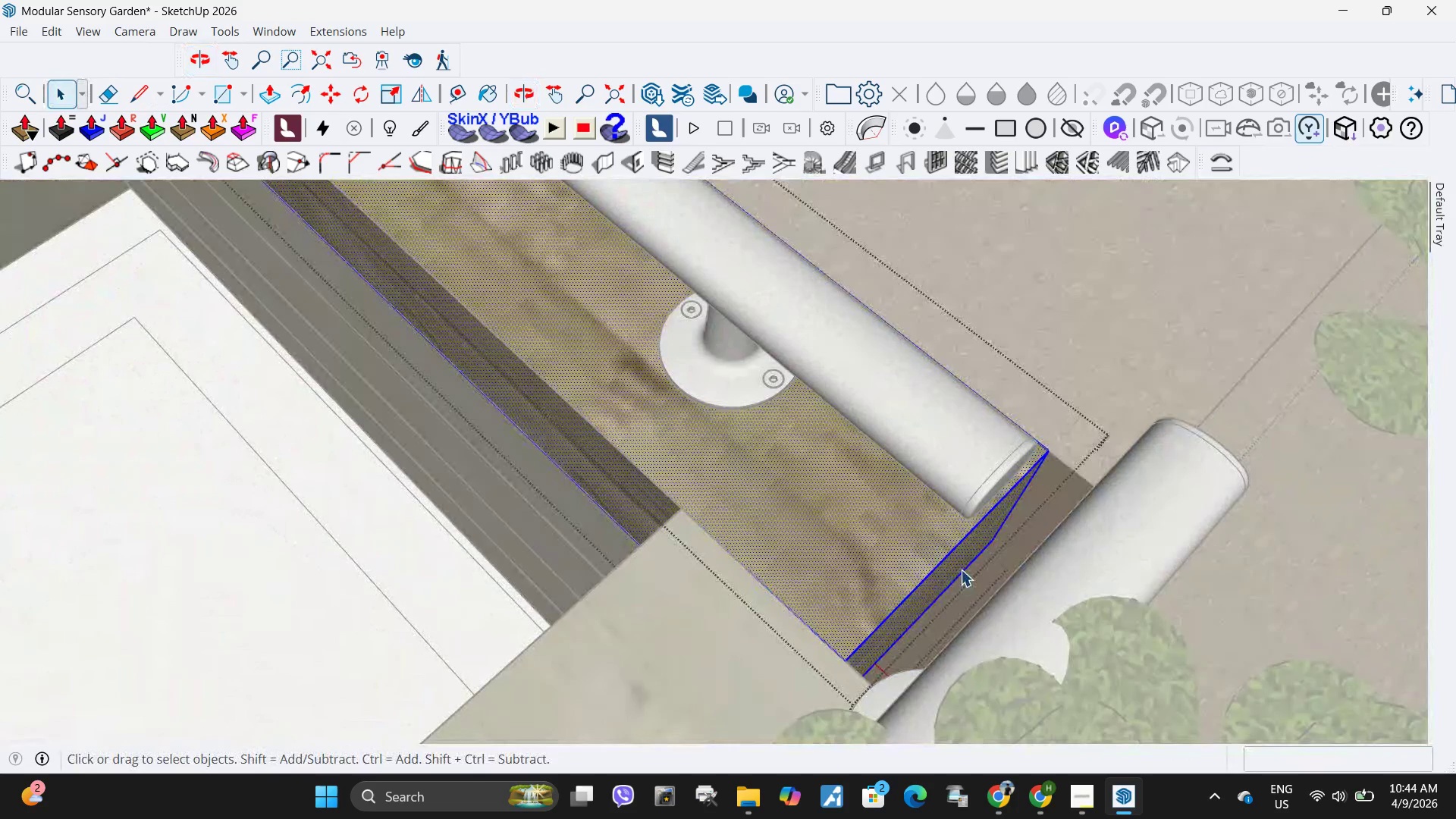 
left_click([961, 570])
 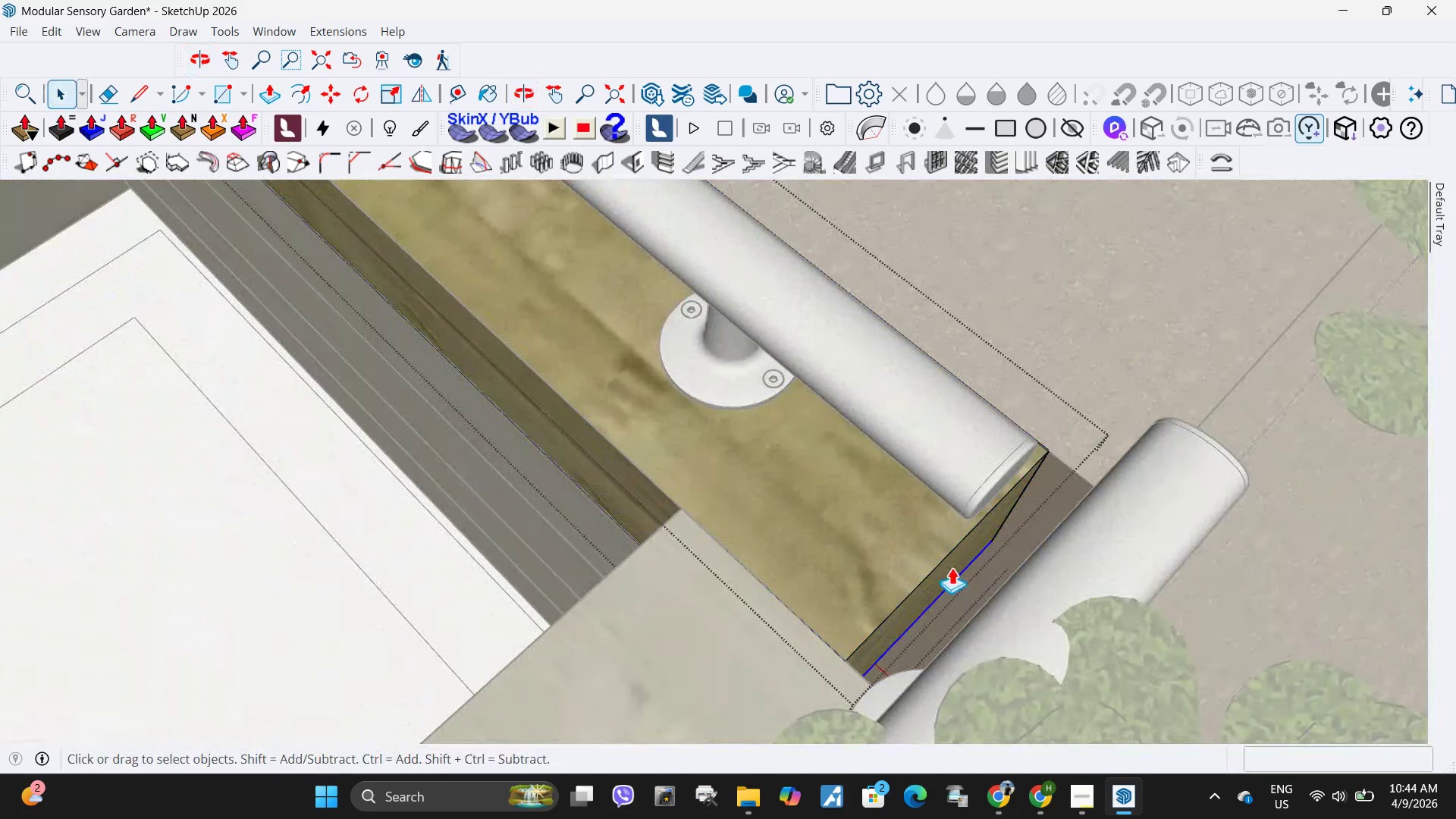 
key(P)
 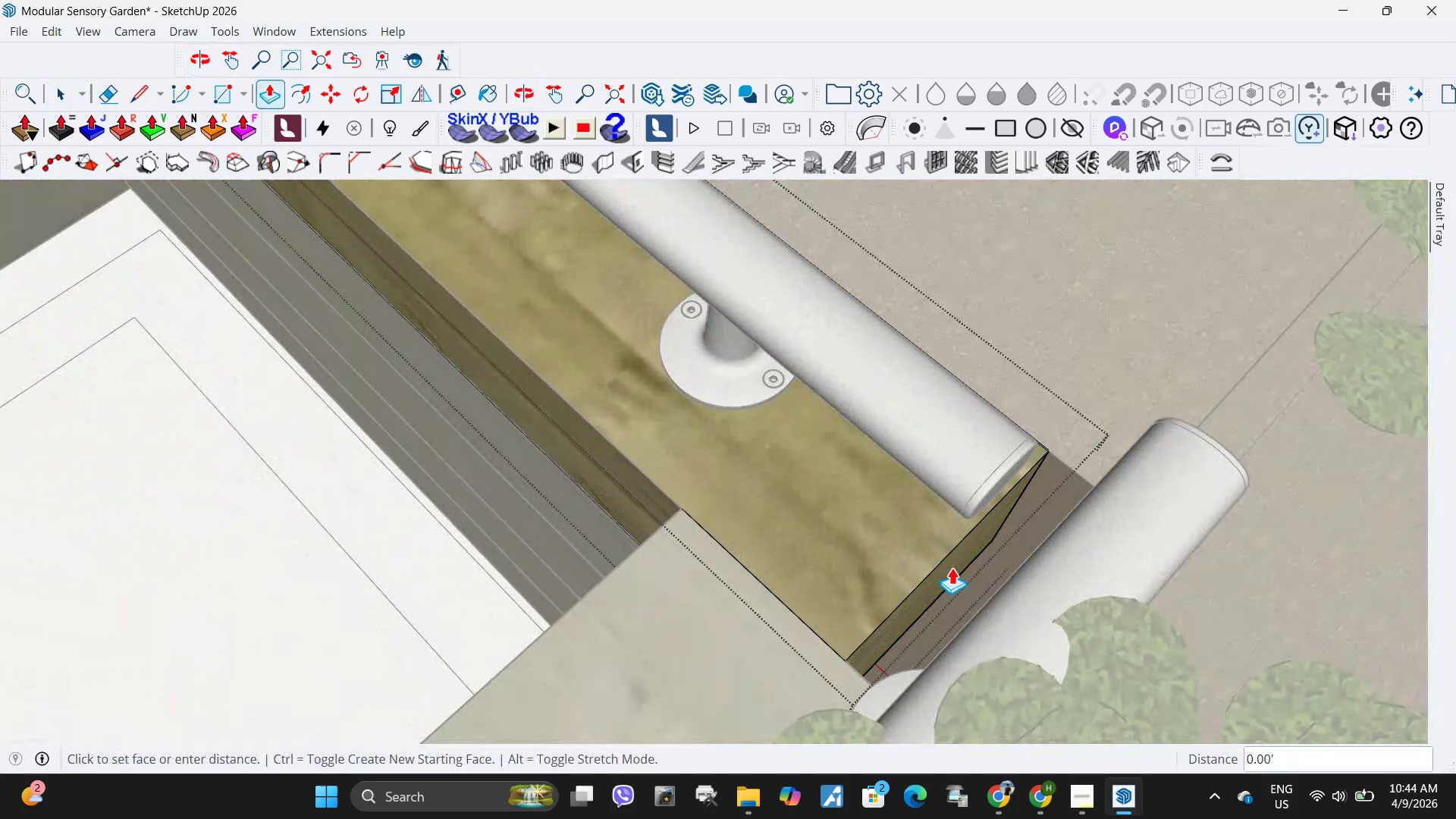 
left_click([952, 567])
 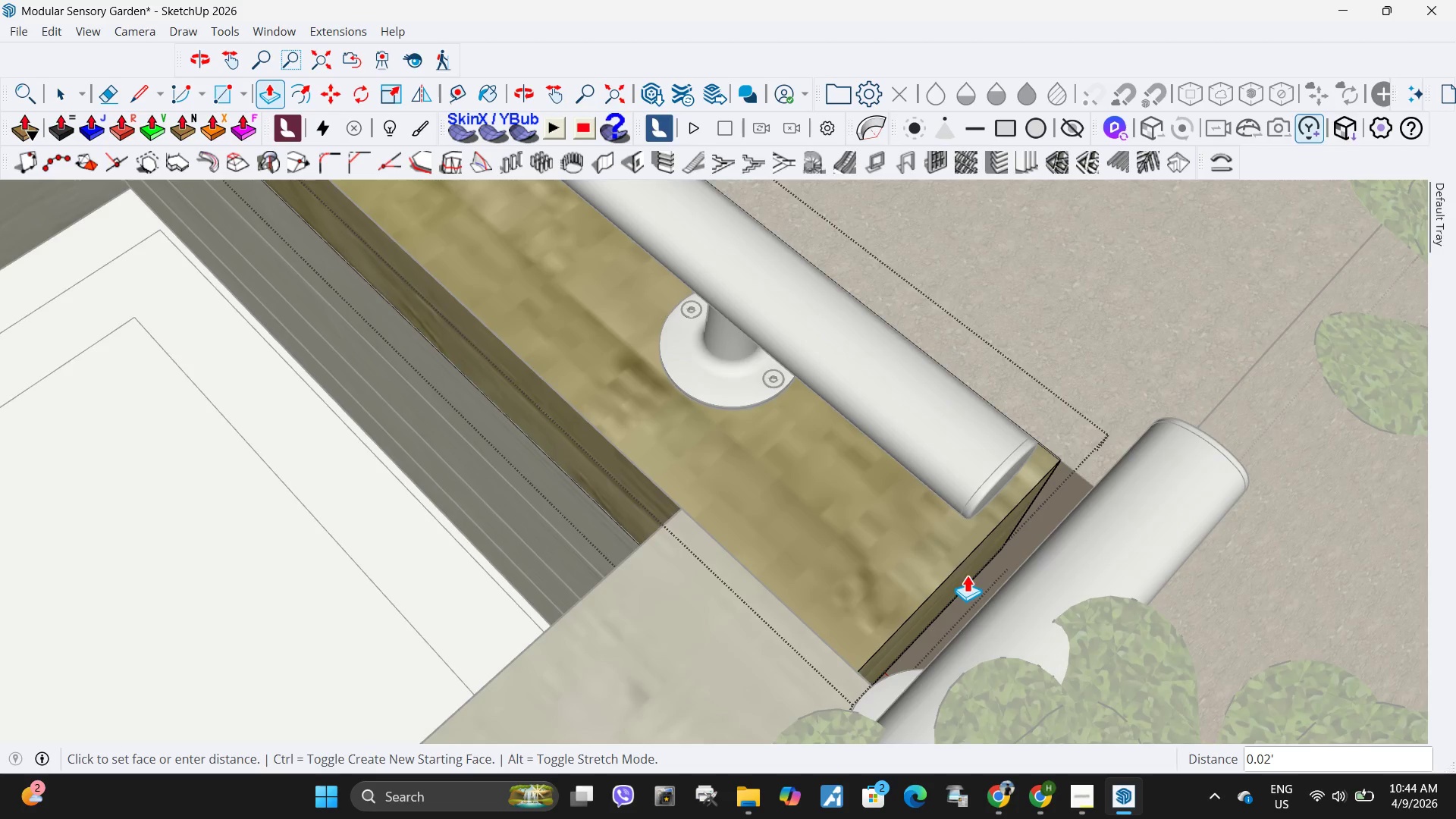 
scroll: coordinate [951, 524], scroll_direction: down, amount: 4.0
 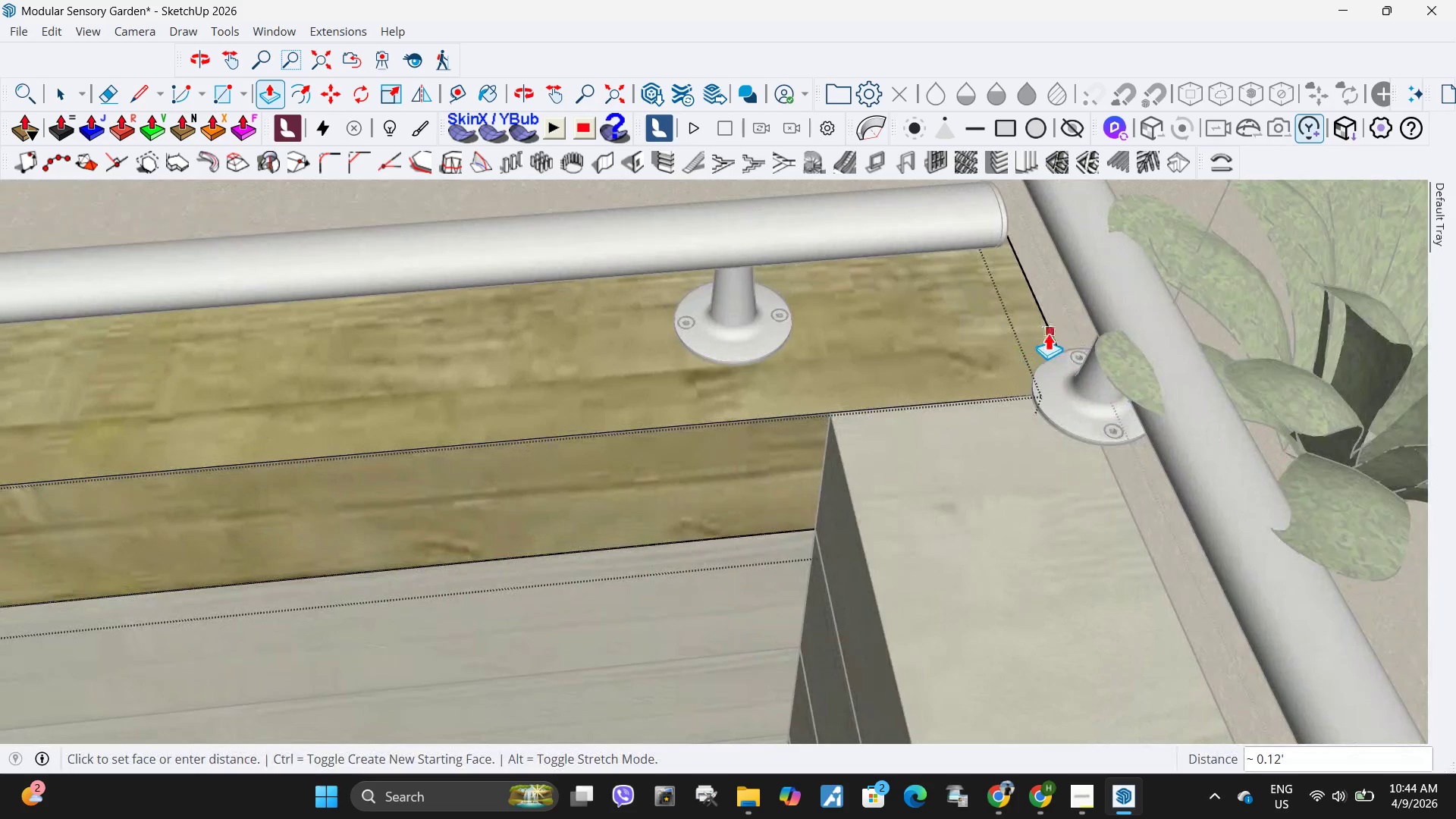 
left_click([1050, 333])
 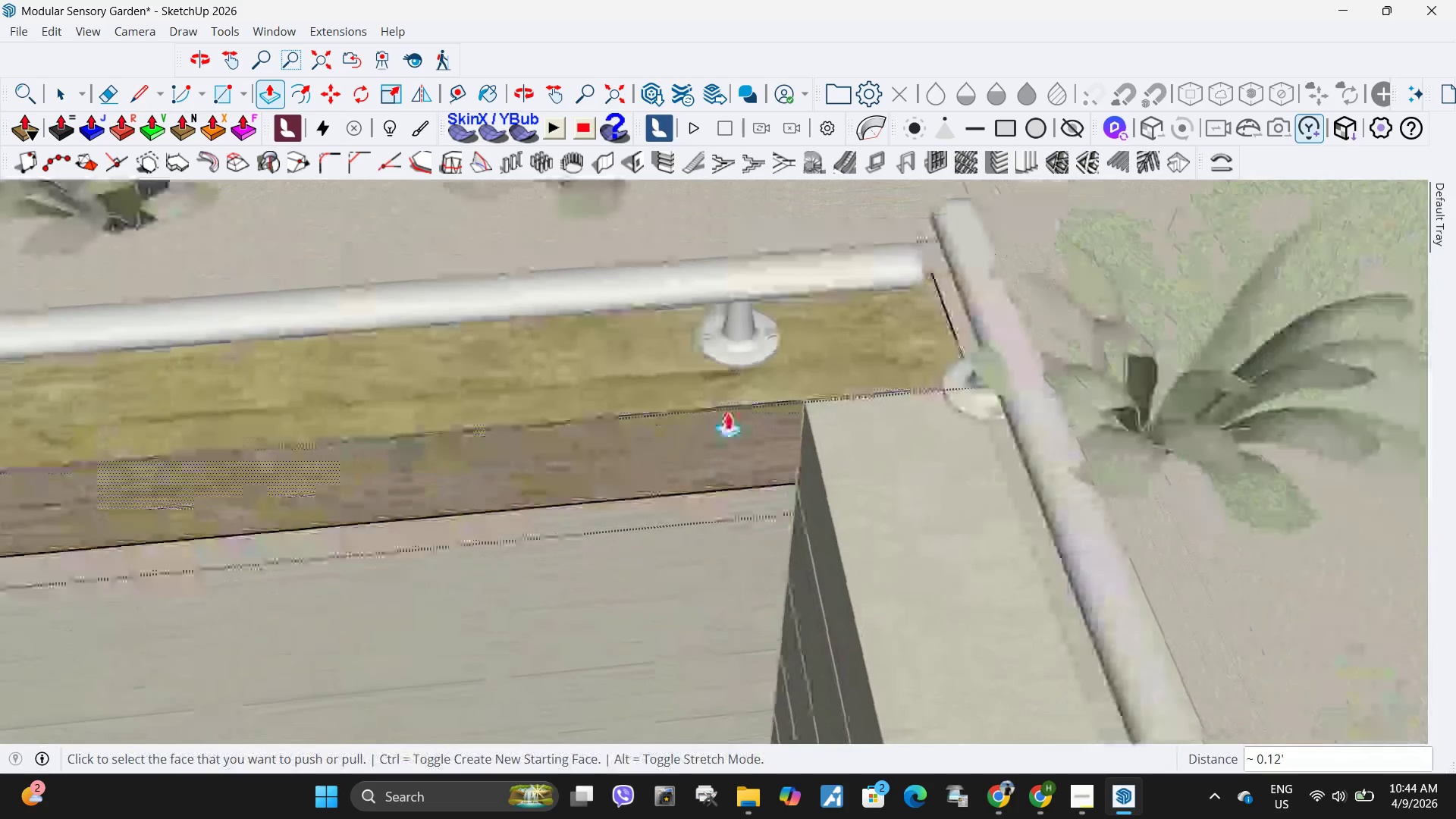 
key(Space)
 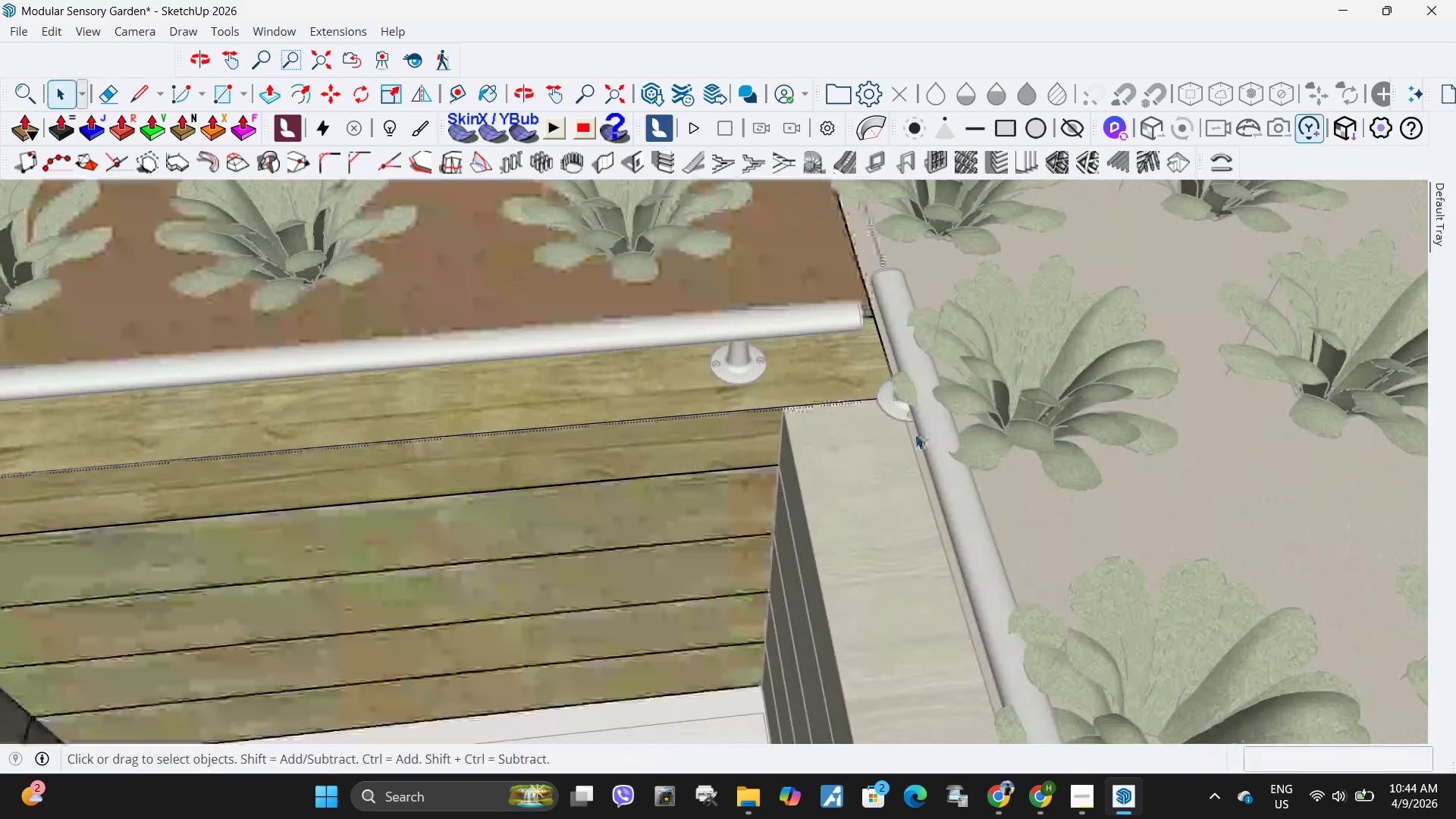 
key(Escape)
 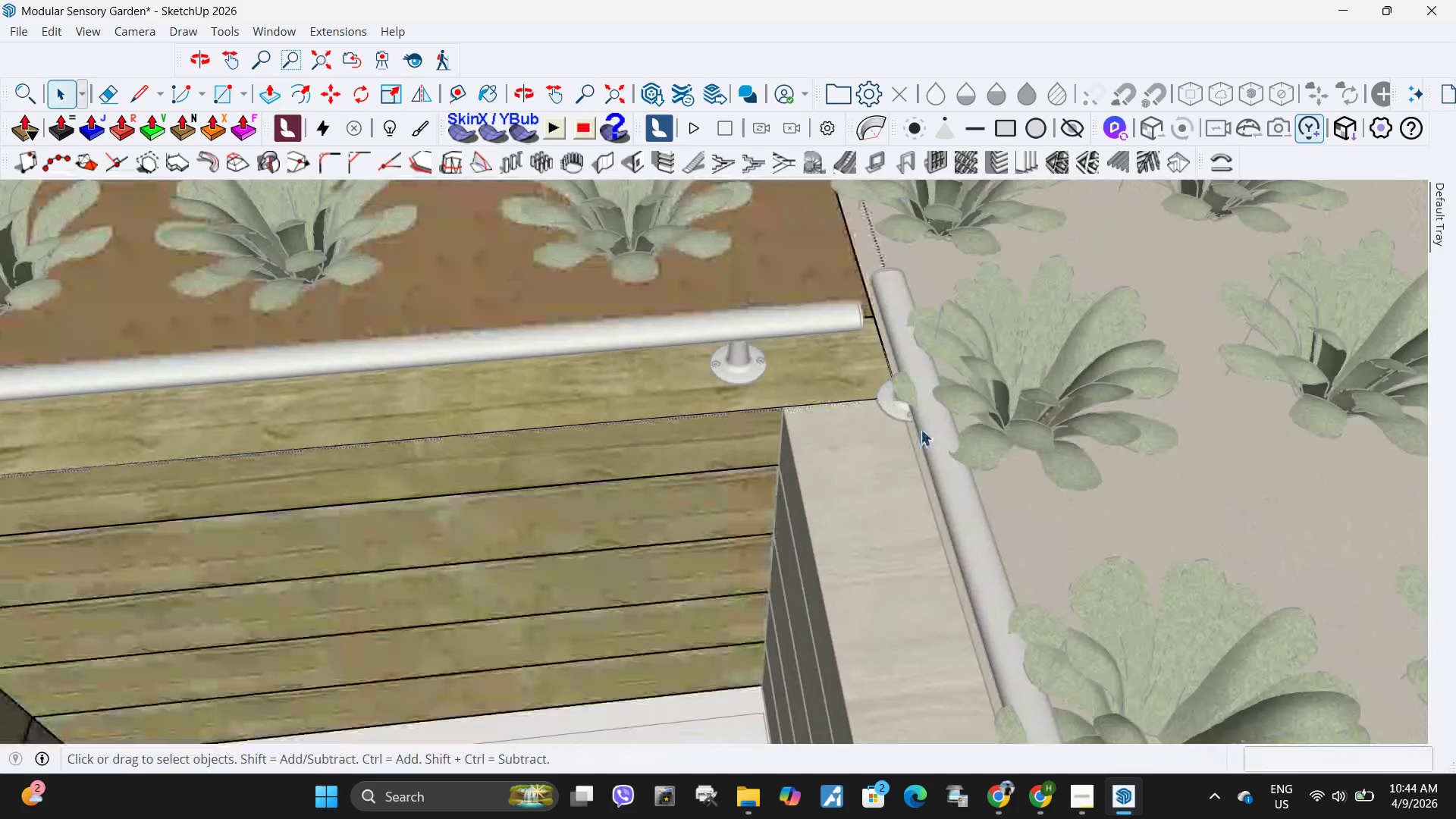 
scroll: coordinate [747, 432], scroll_direction: down, amount: 9.0
 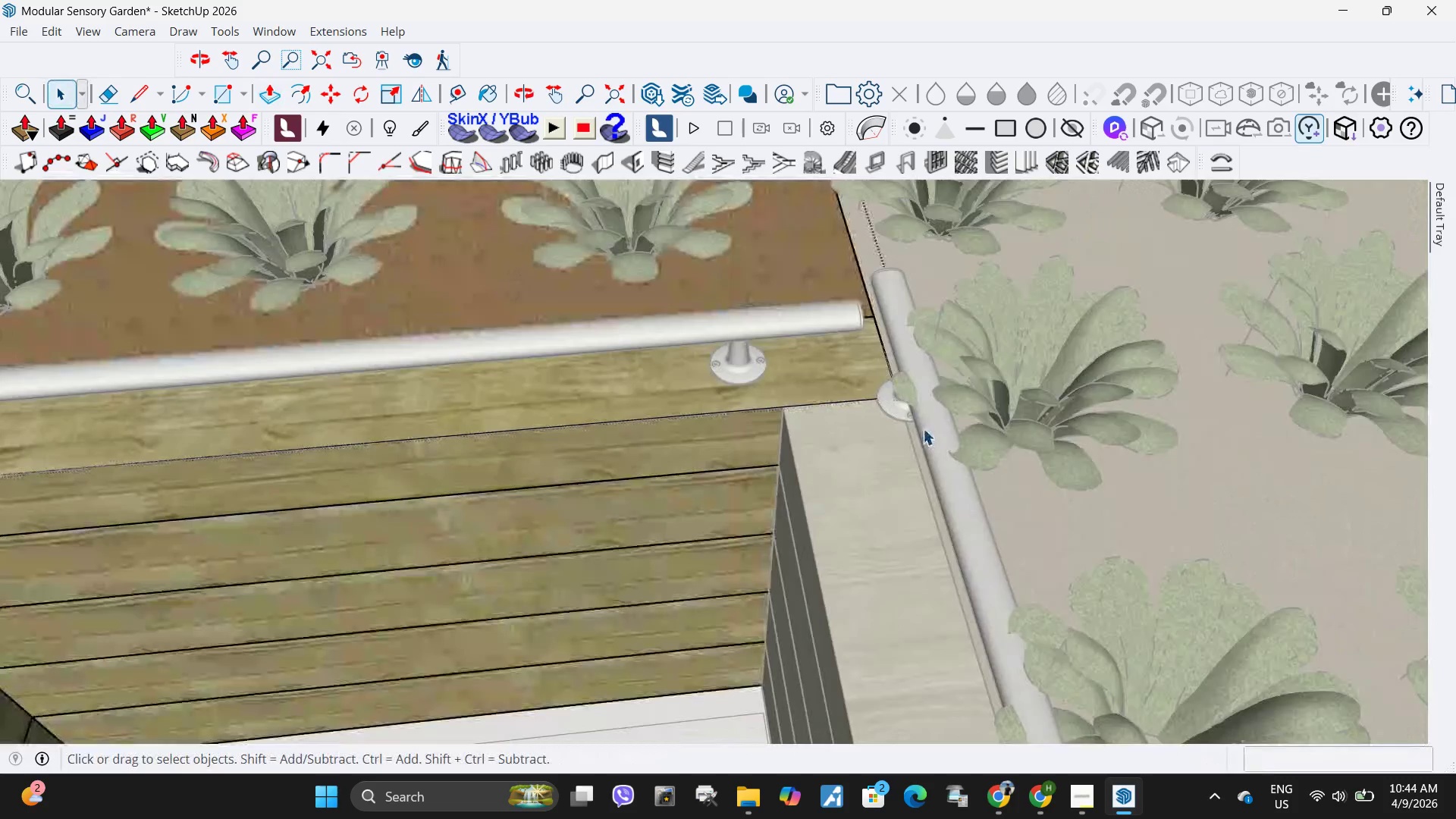 
left_click_drag(start_coordinate=[918, 429], to_coordinate=[923, 428])
 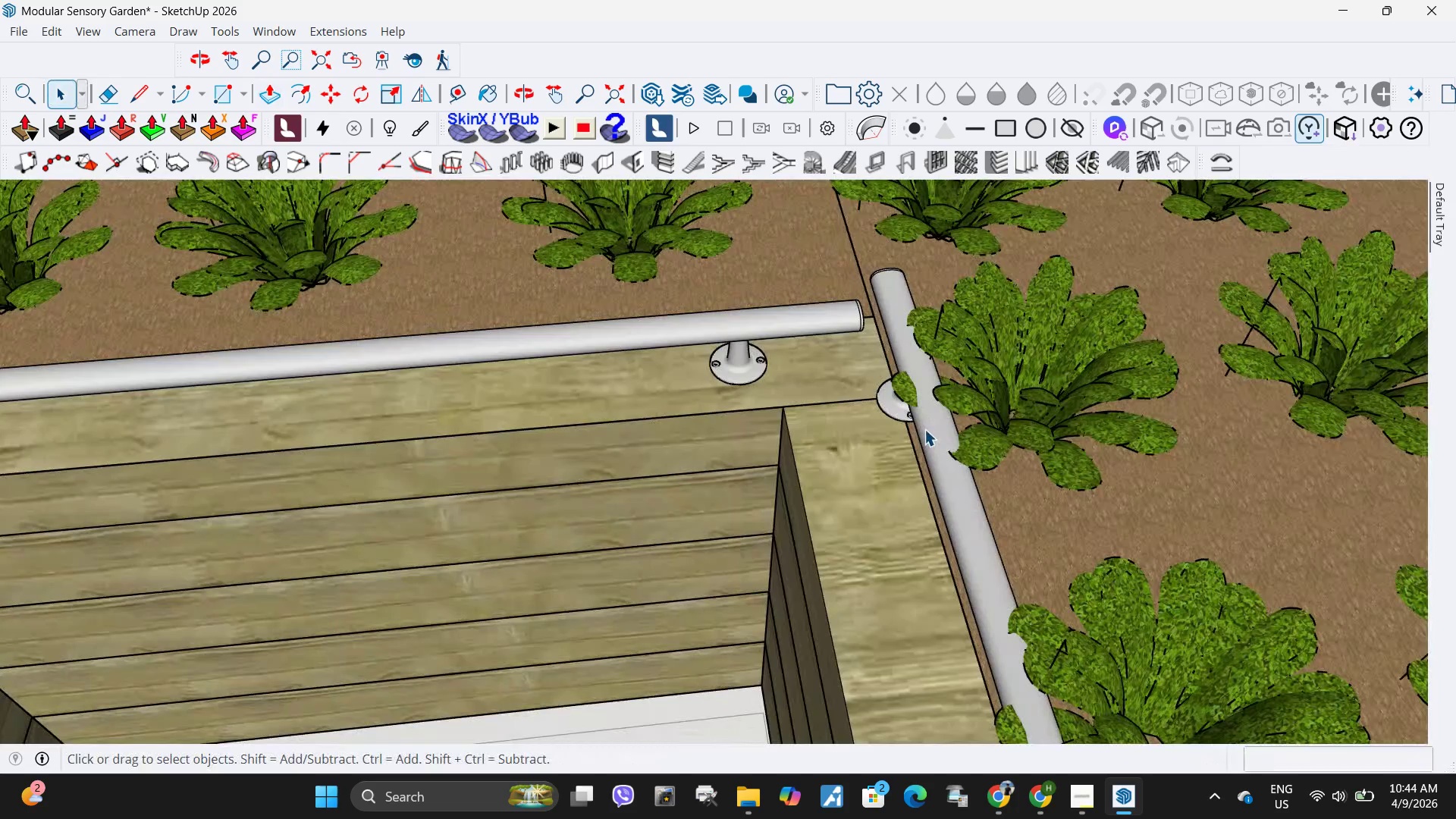 
key(Escape)
 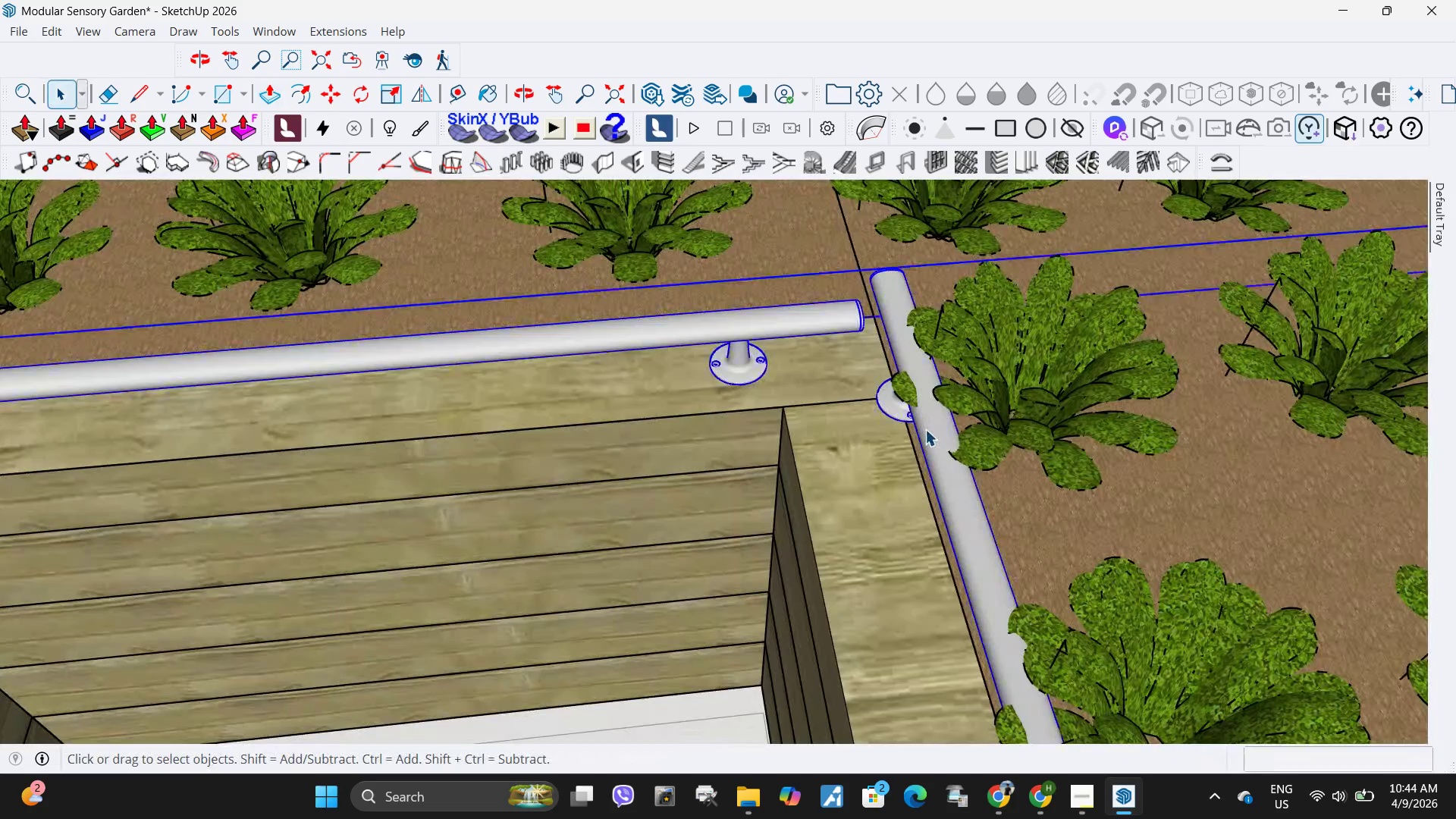 
left_click([924, 429])
 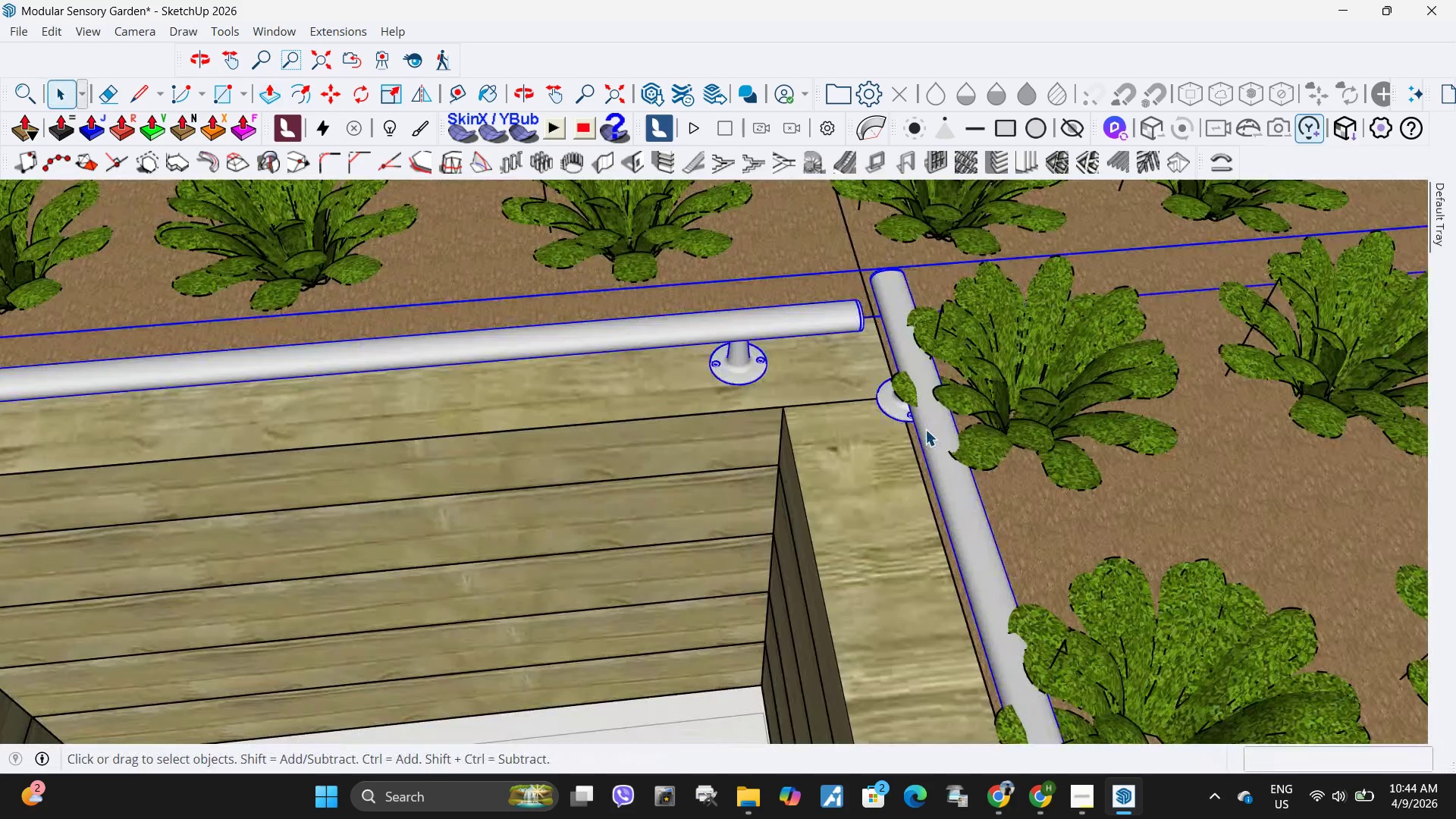 
double_click([925, 429])
 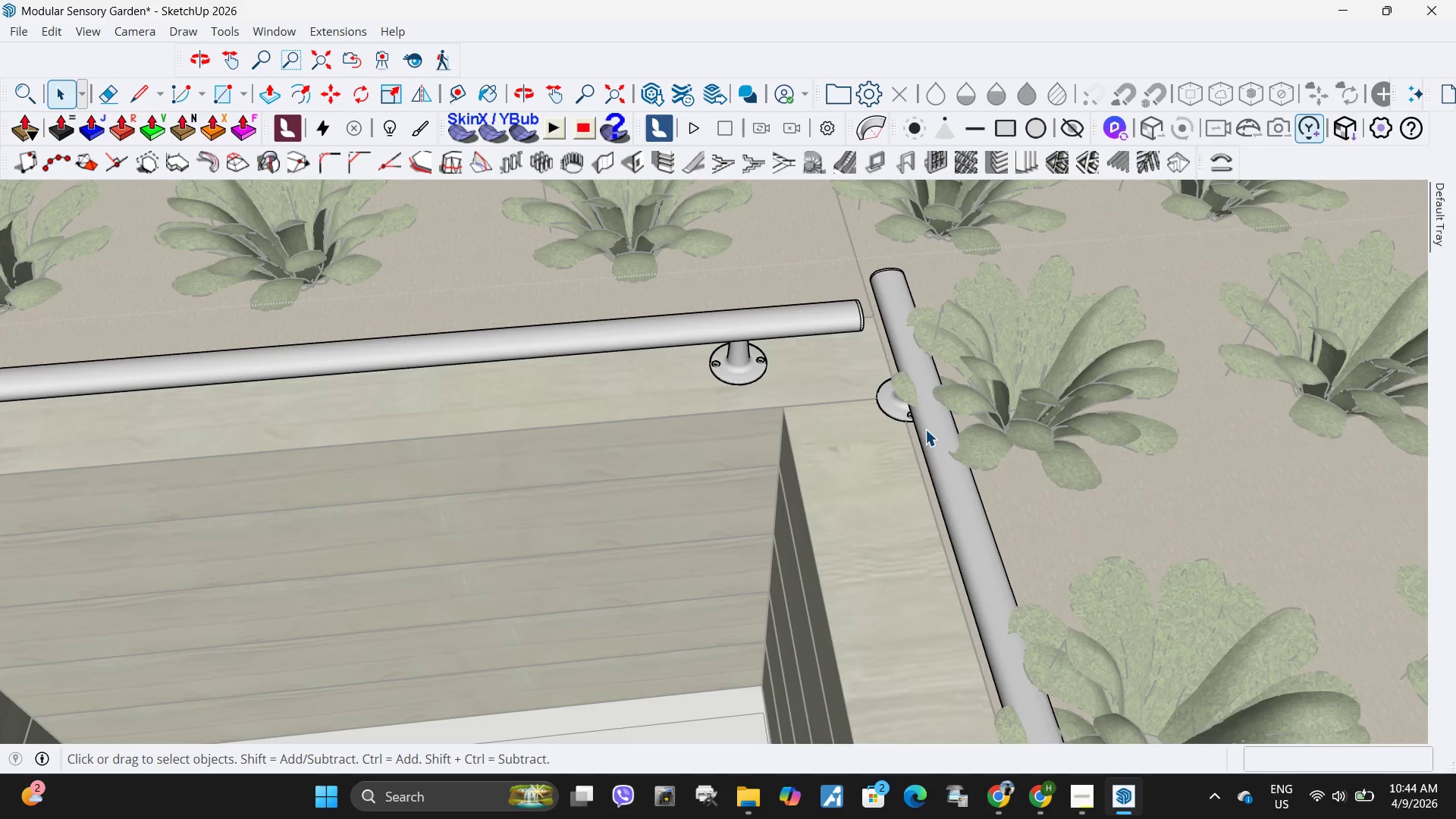 
triple_click([925, 429])
 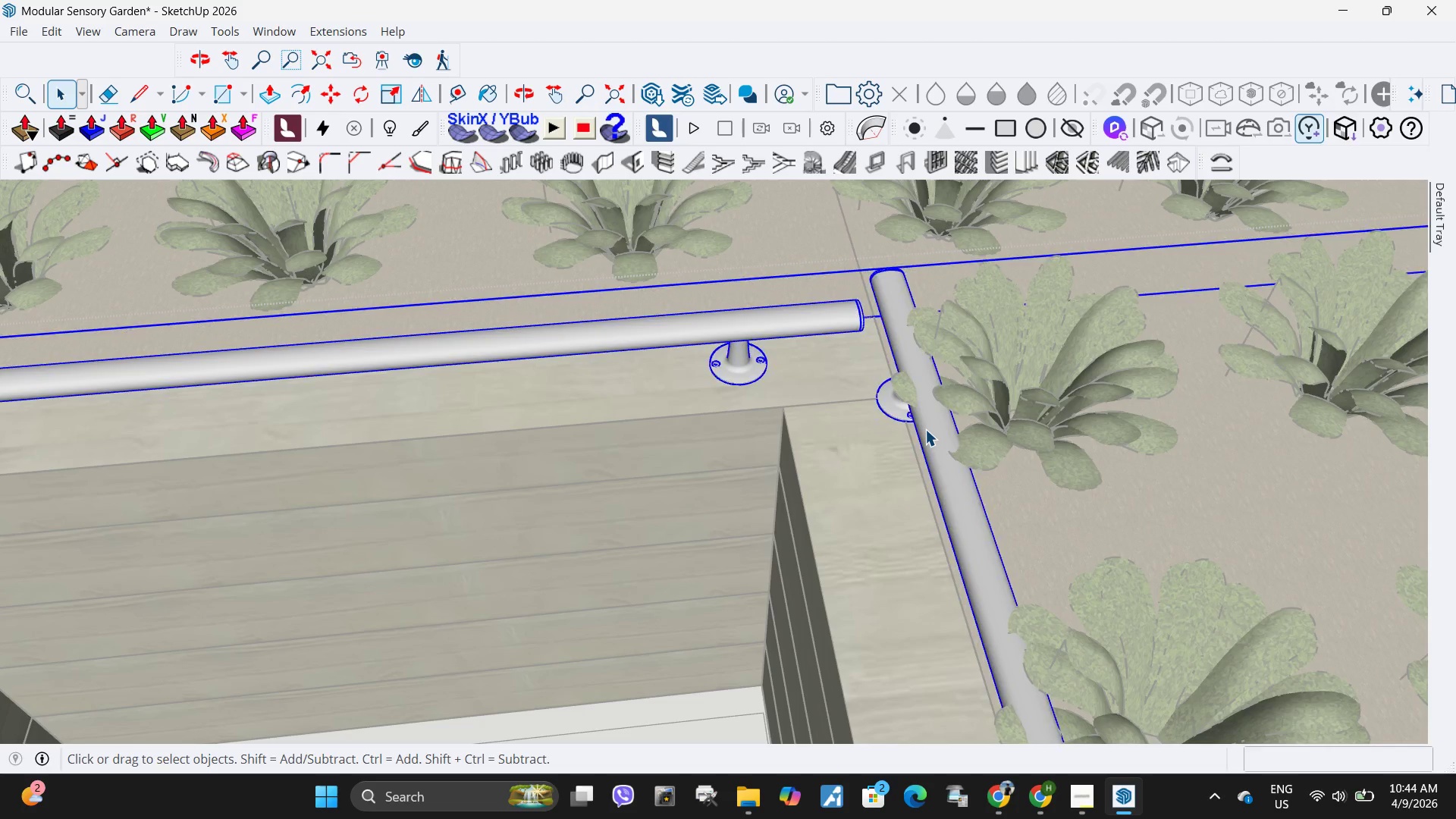 
double_click([925, 429])
 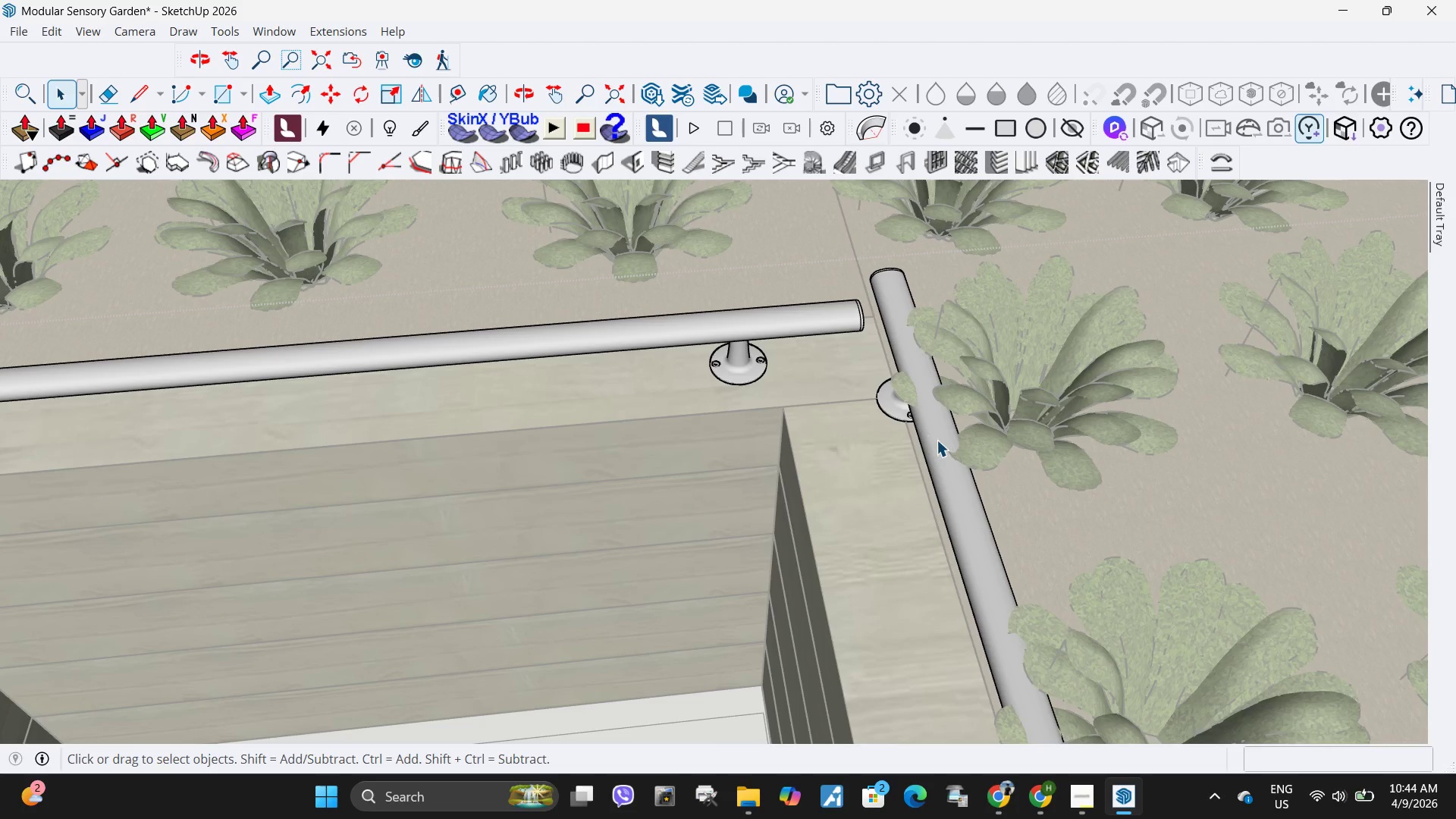 
triple_click([937, 440])
 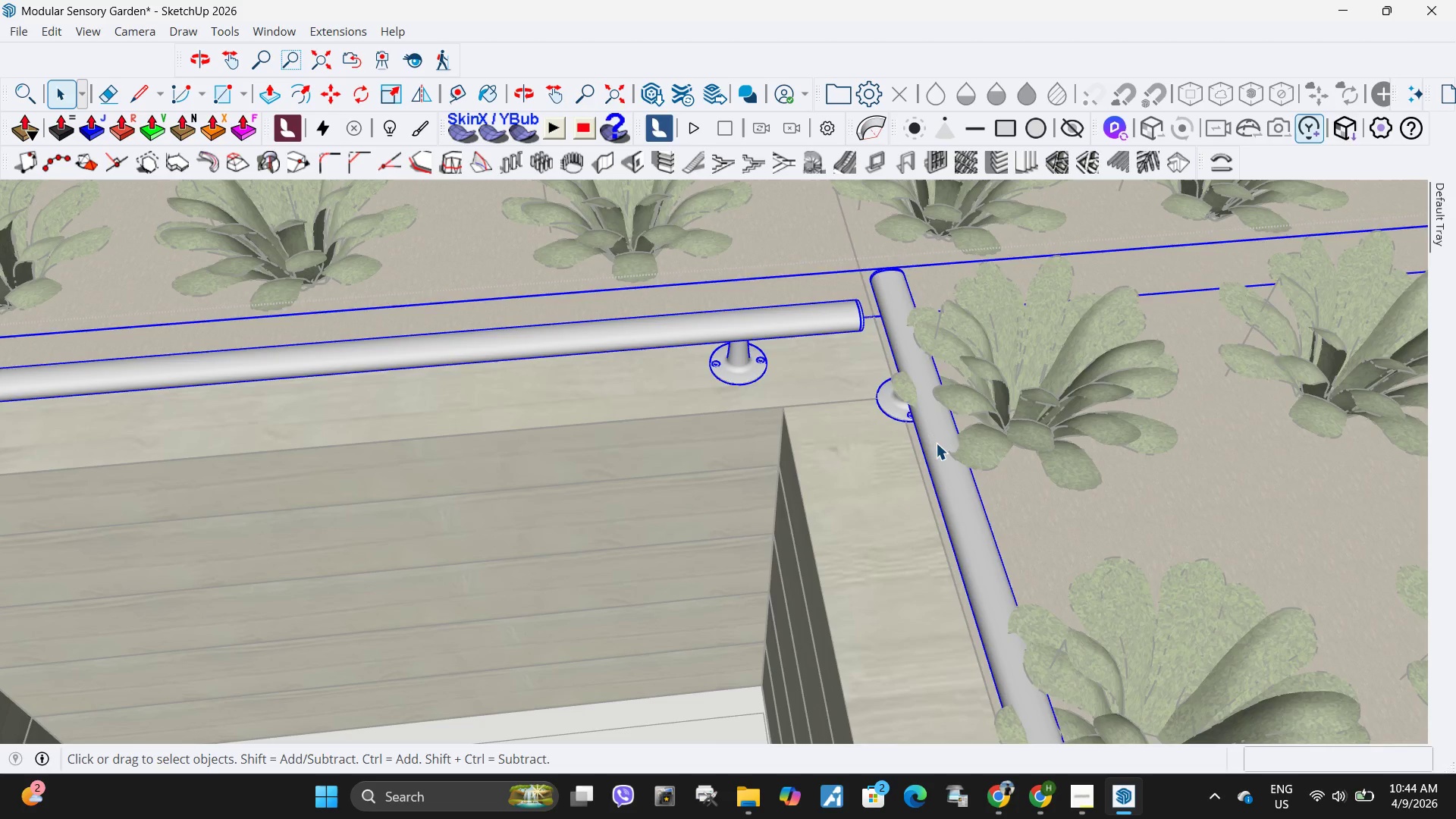 
double_click([936, 443])
 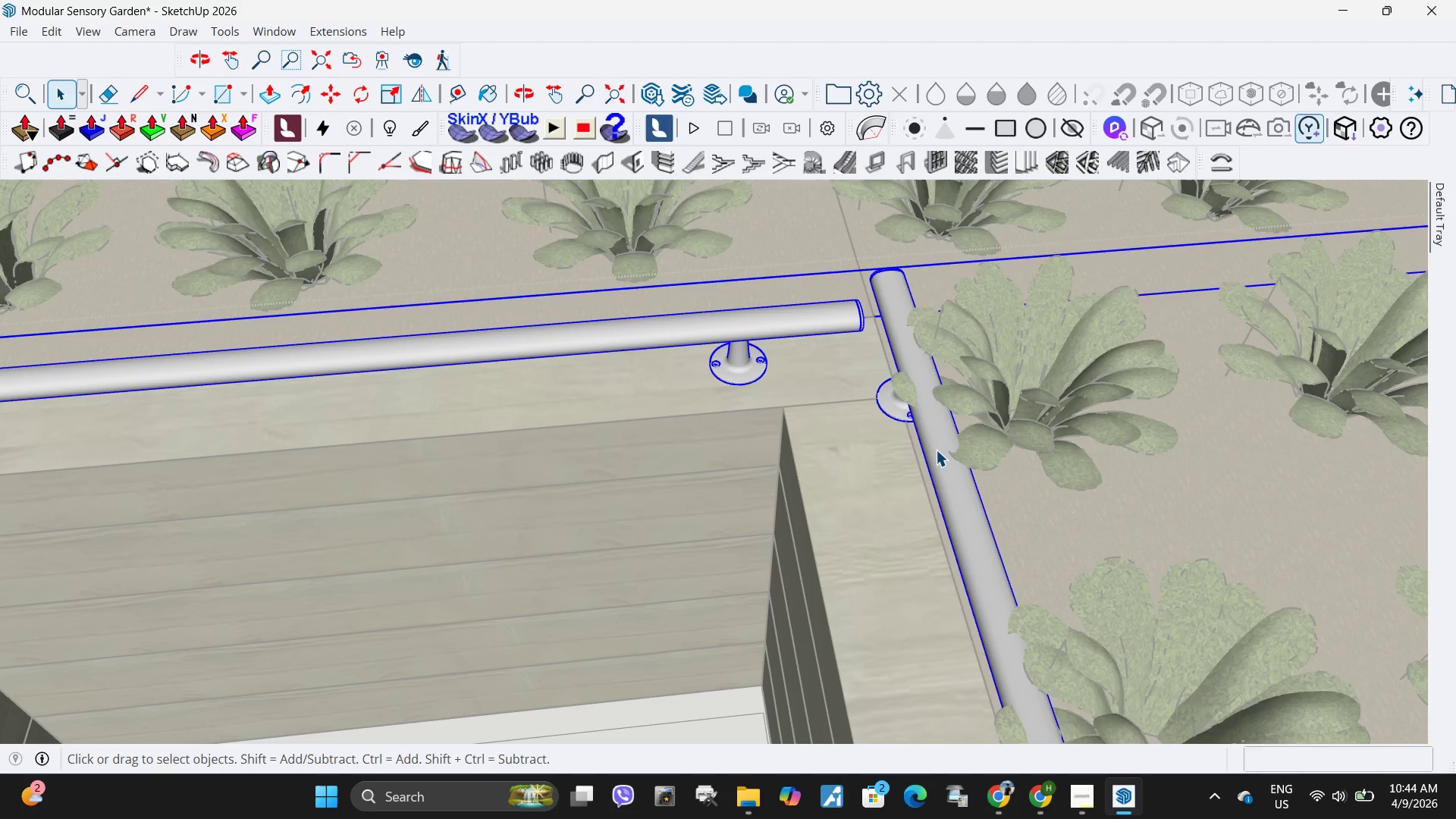 
double_click([936, 450])
 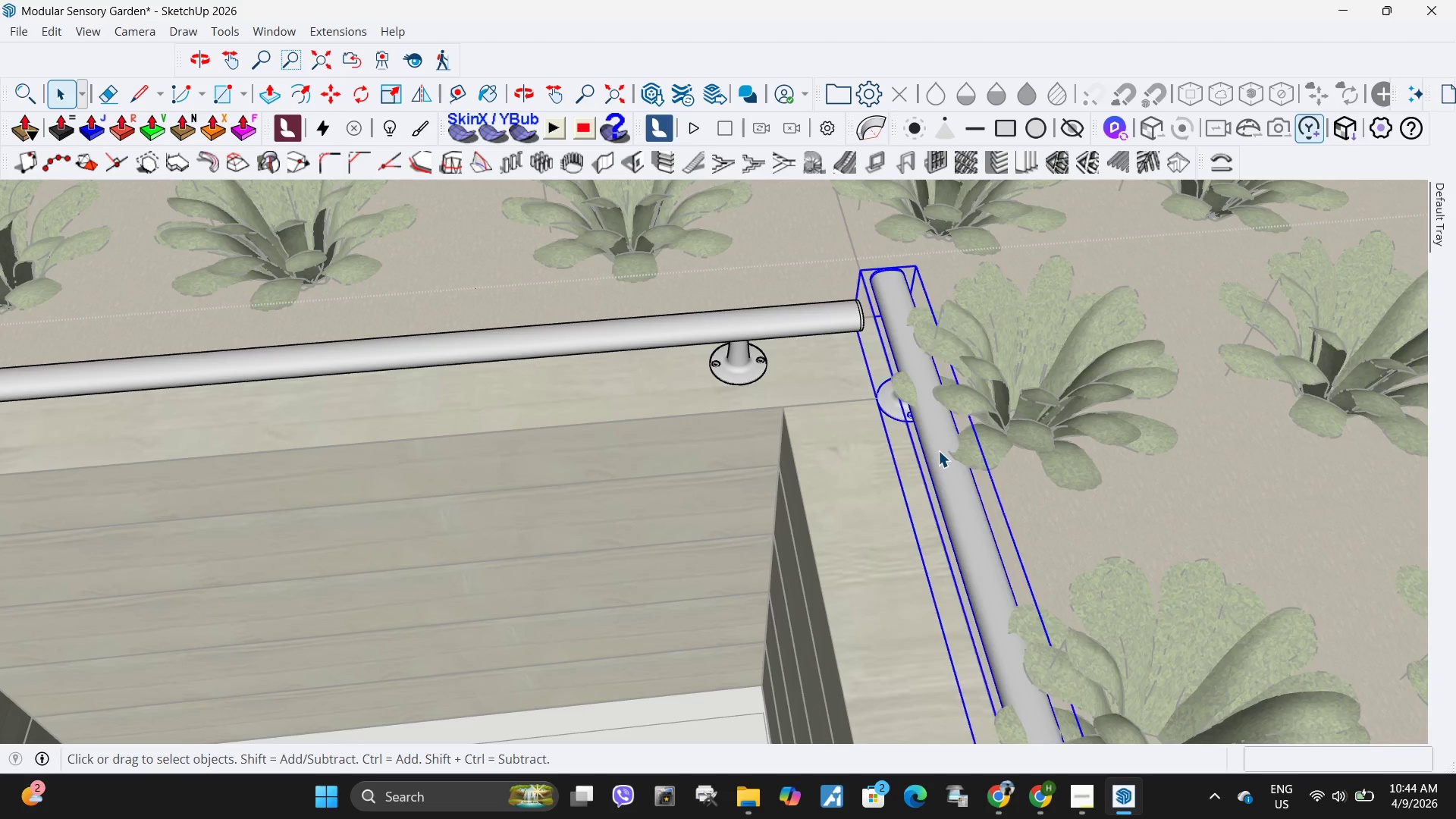 
triple_click([938, 450])
 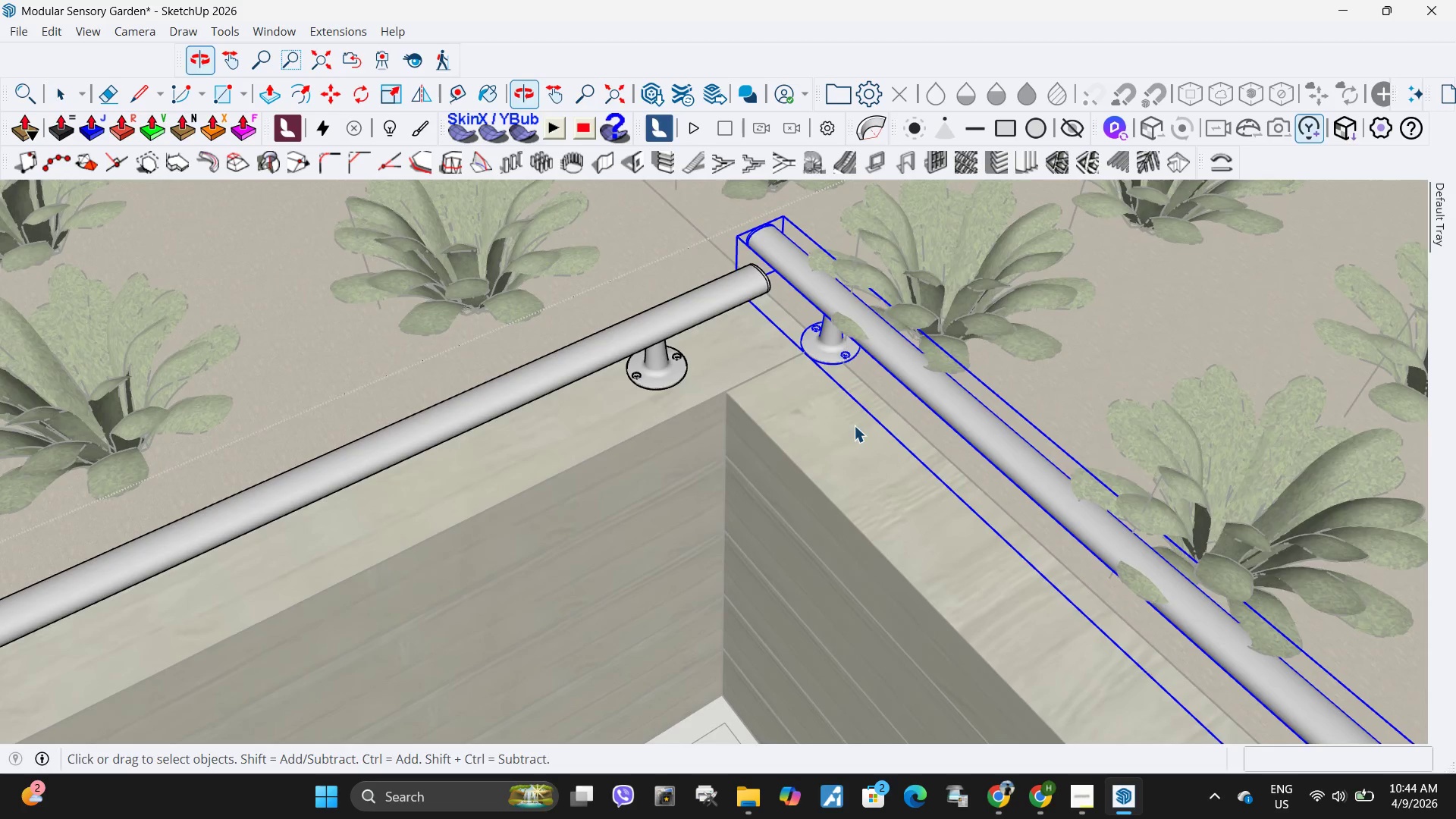 
scroll: coordinate [839, 422], scroll_direction: up, amount: 3.0
 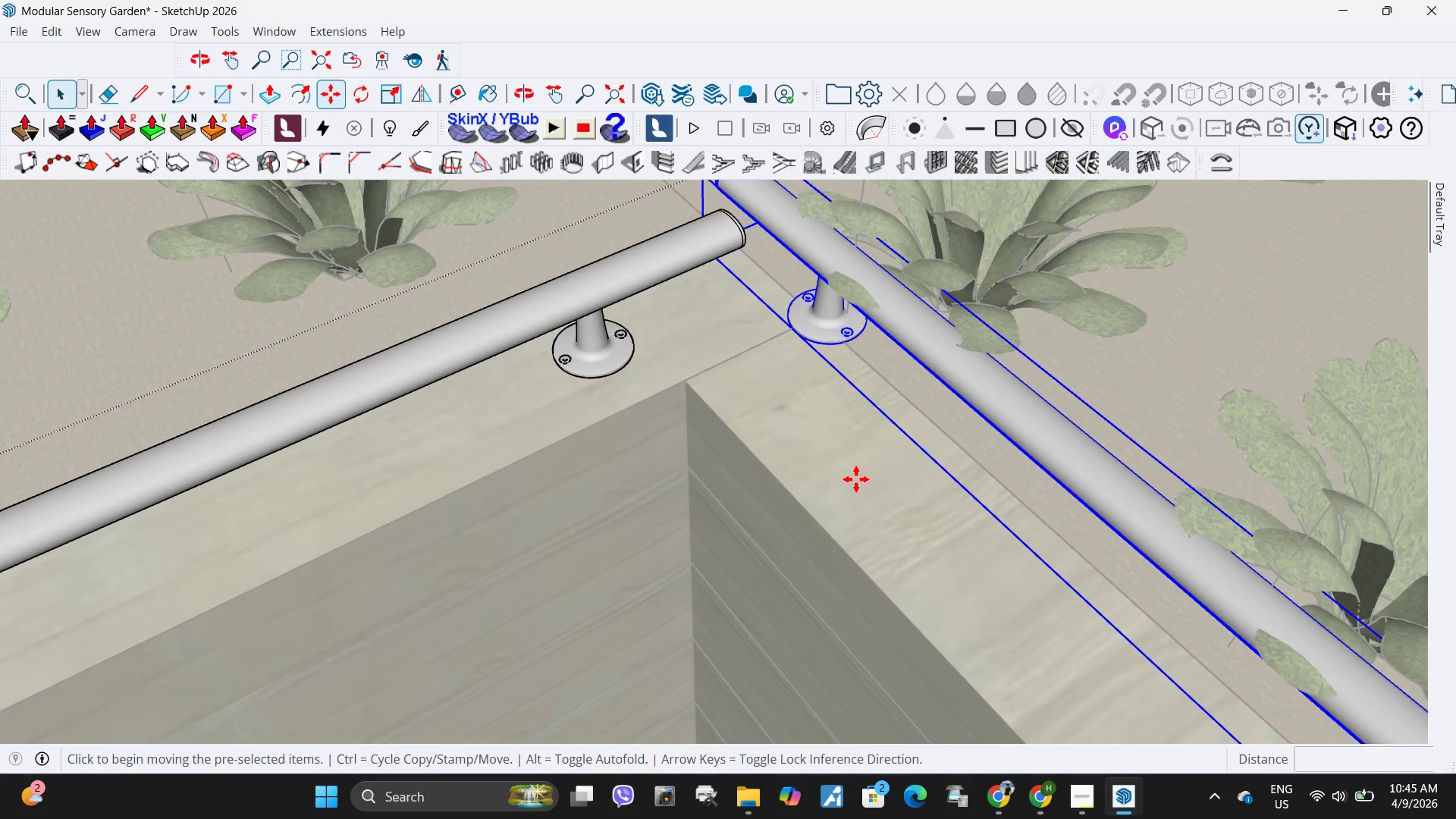 
key(M)
 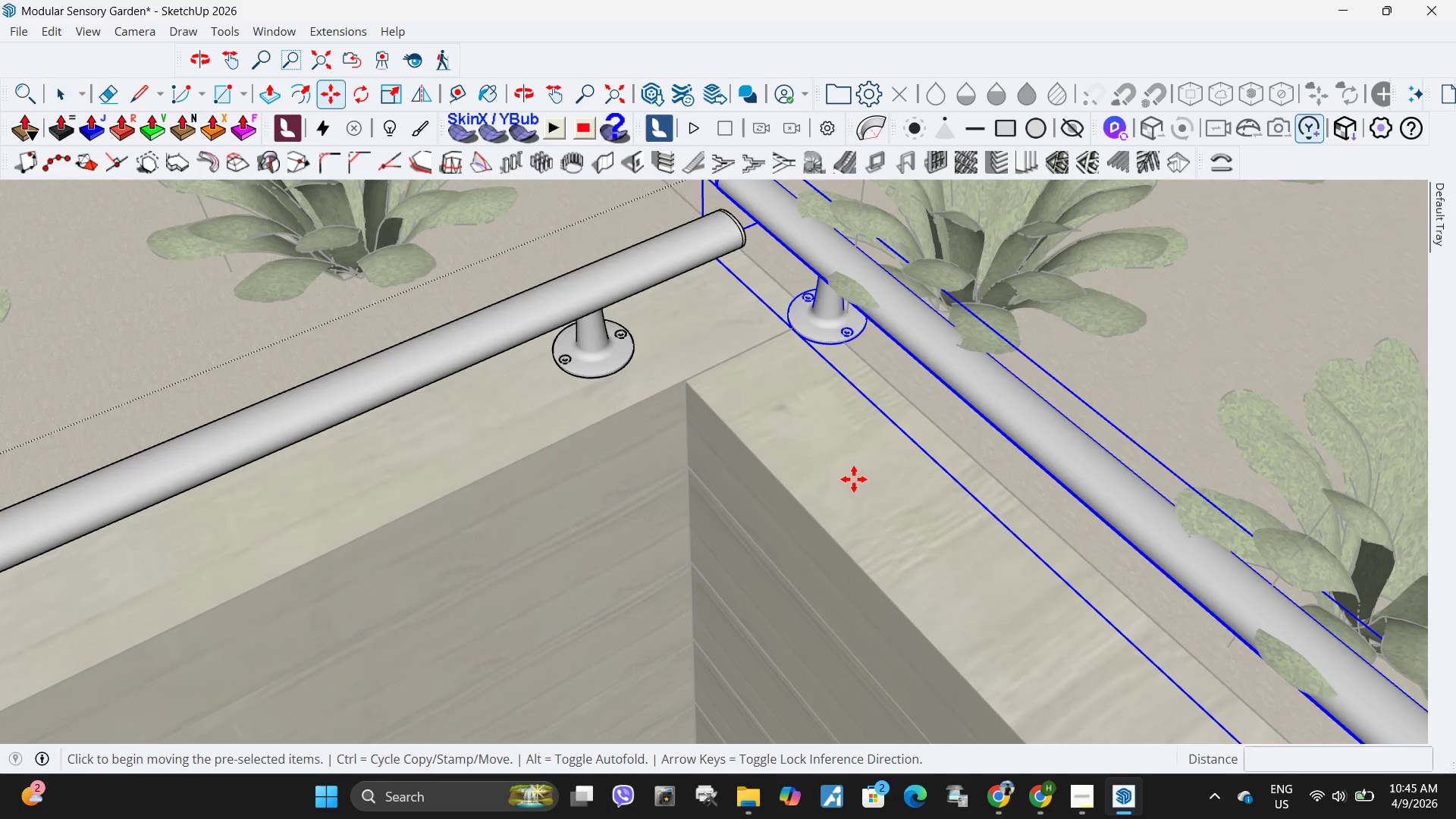 
left_click([856, 479])
 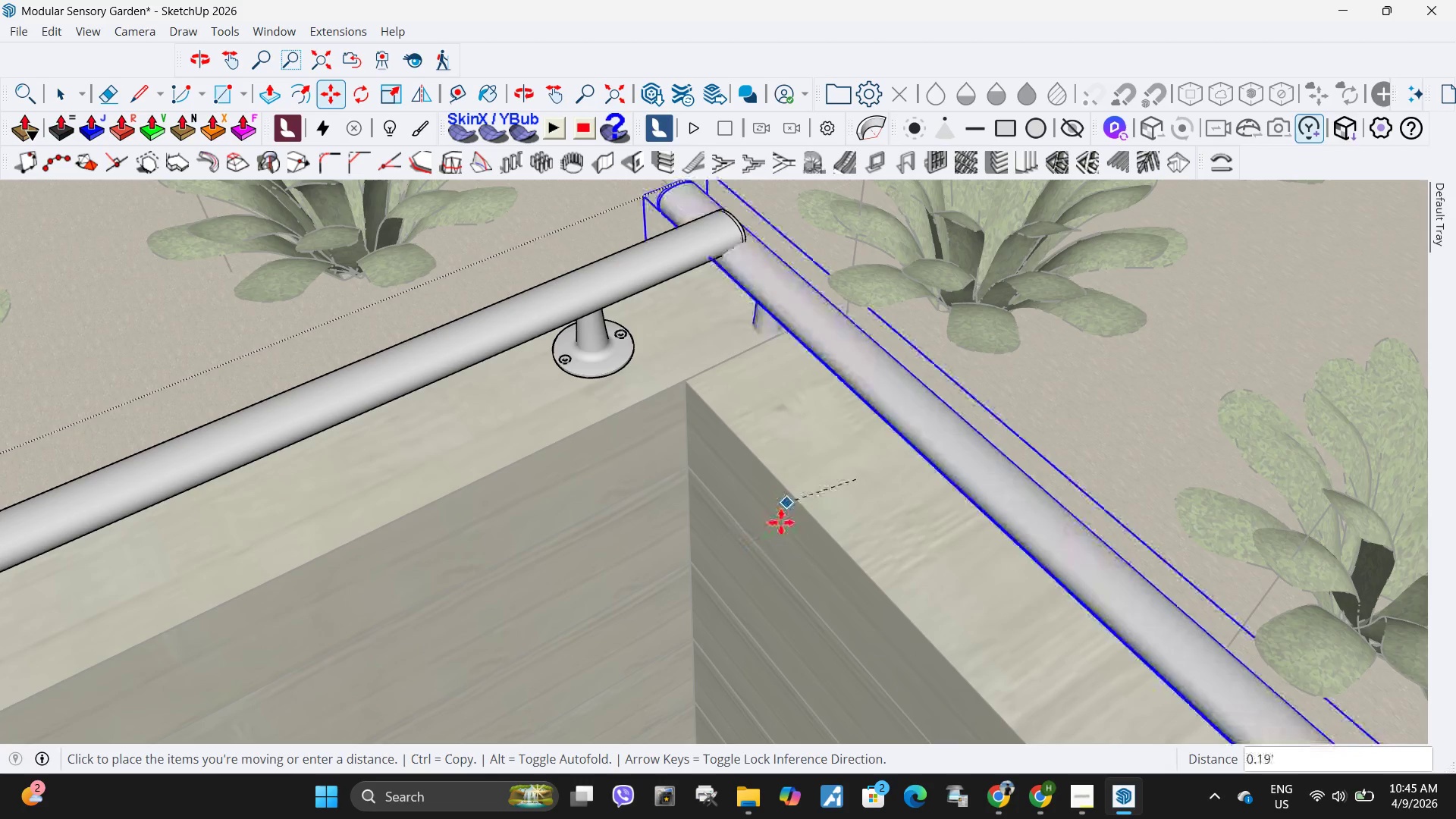 
left_click([781, 526])
 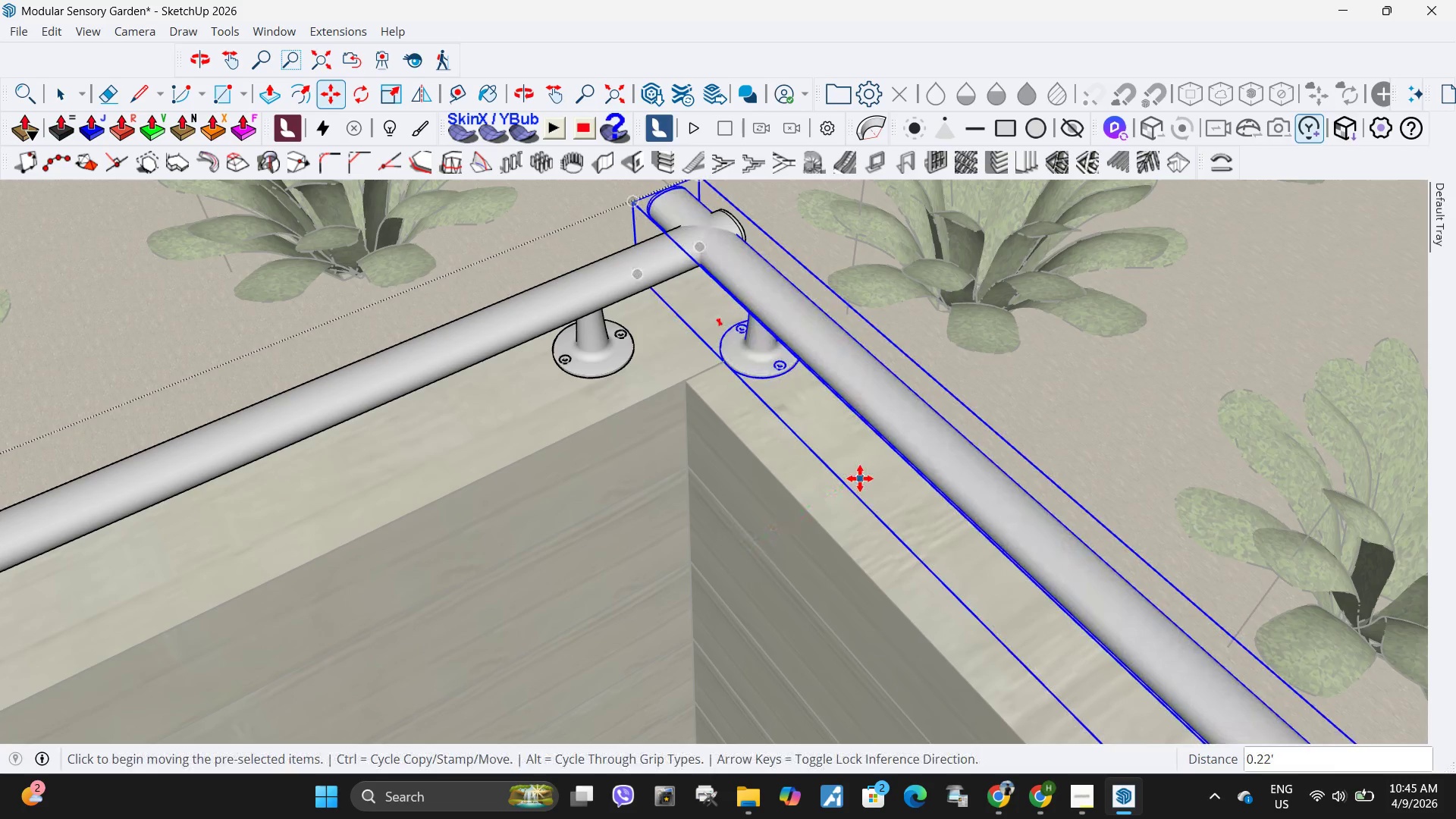 
left_click([860, 479])
 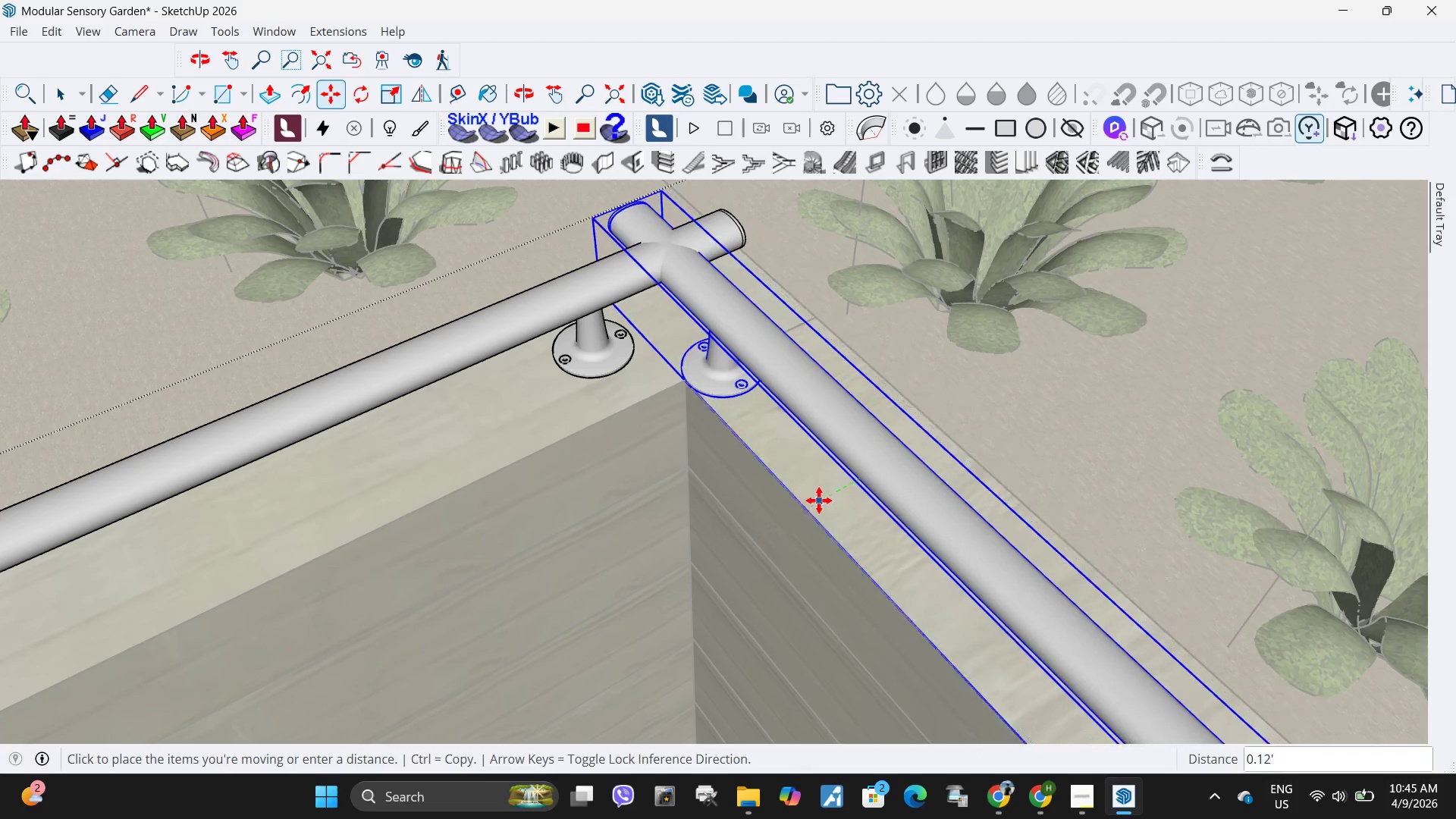 
left_click([819, 500])
 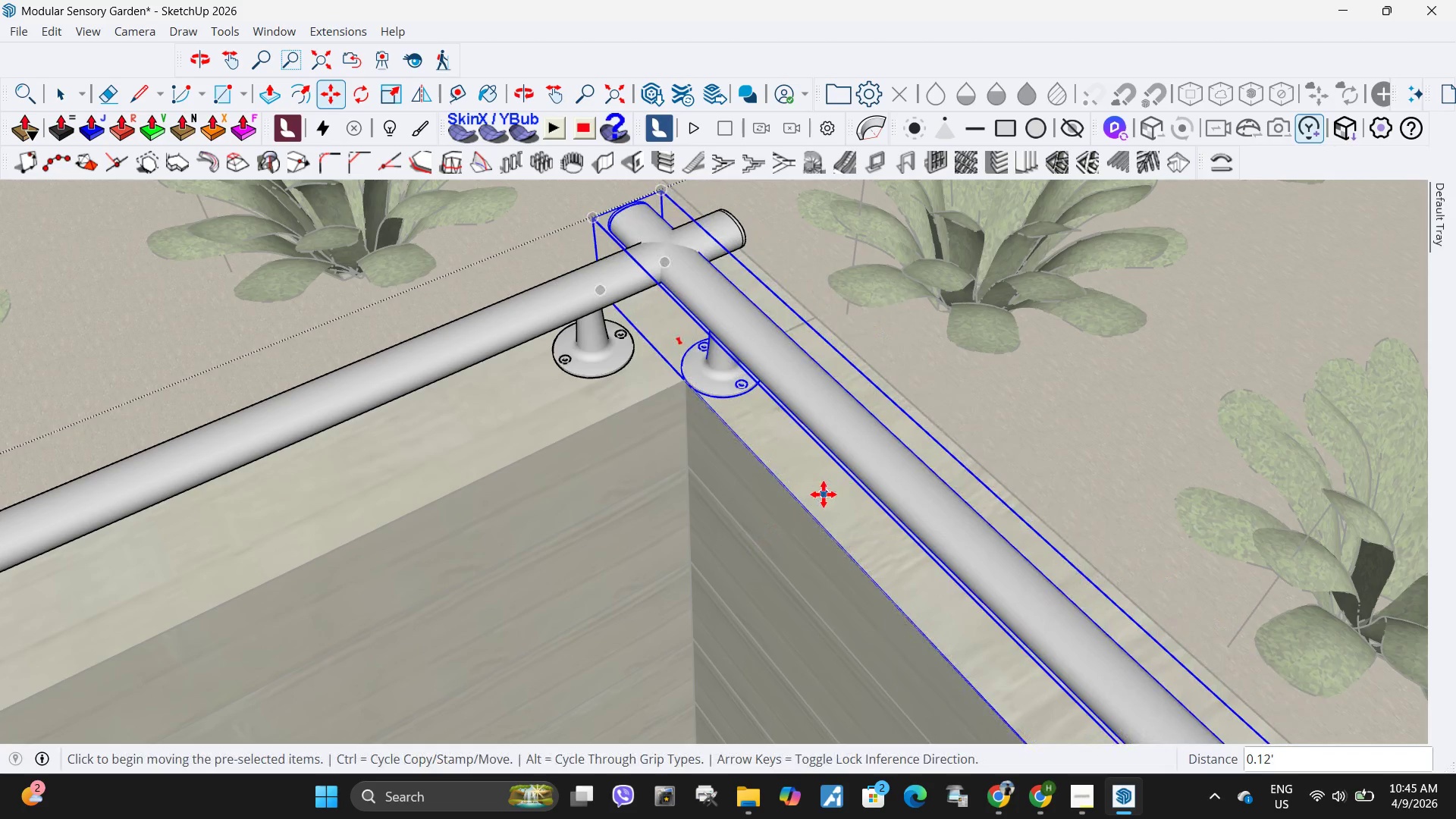 
left_click([824, 494])
 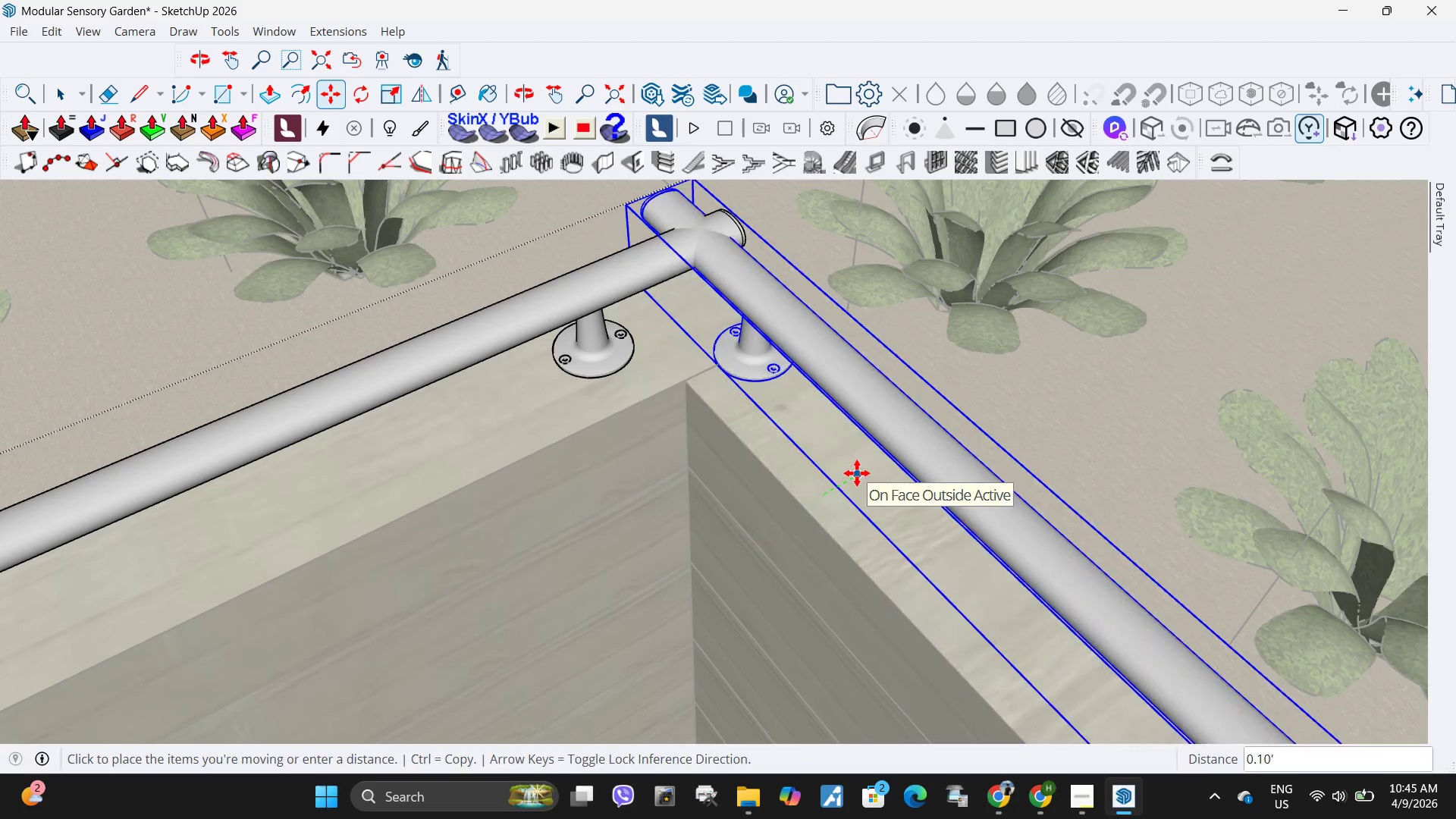 
key(NumpadDecimal)
 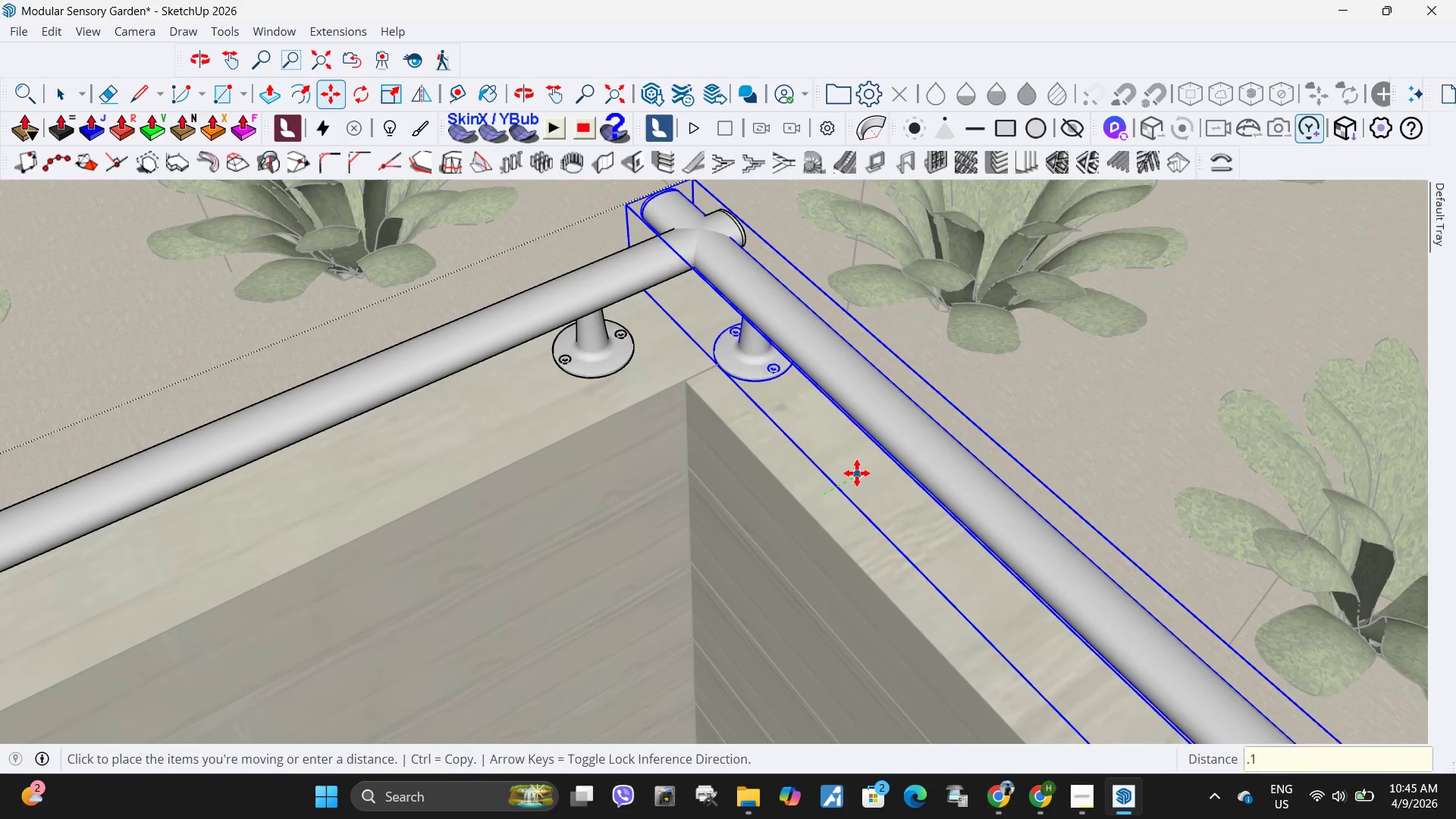 
key(Numpad1)
 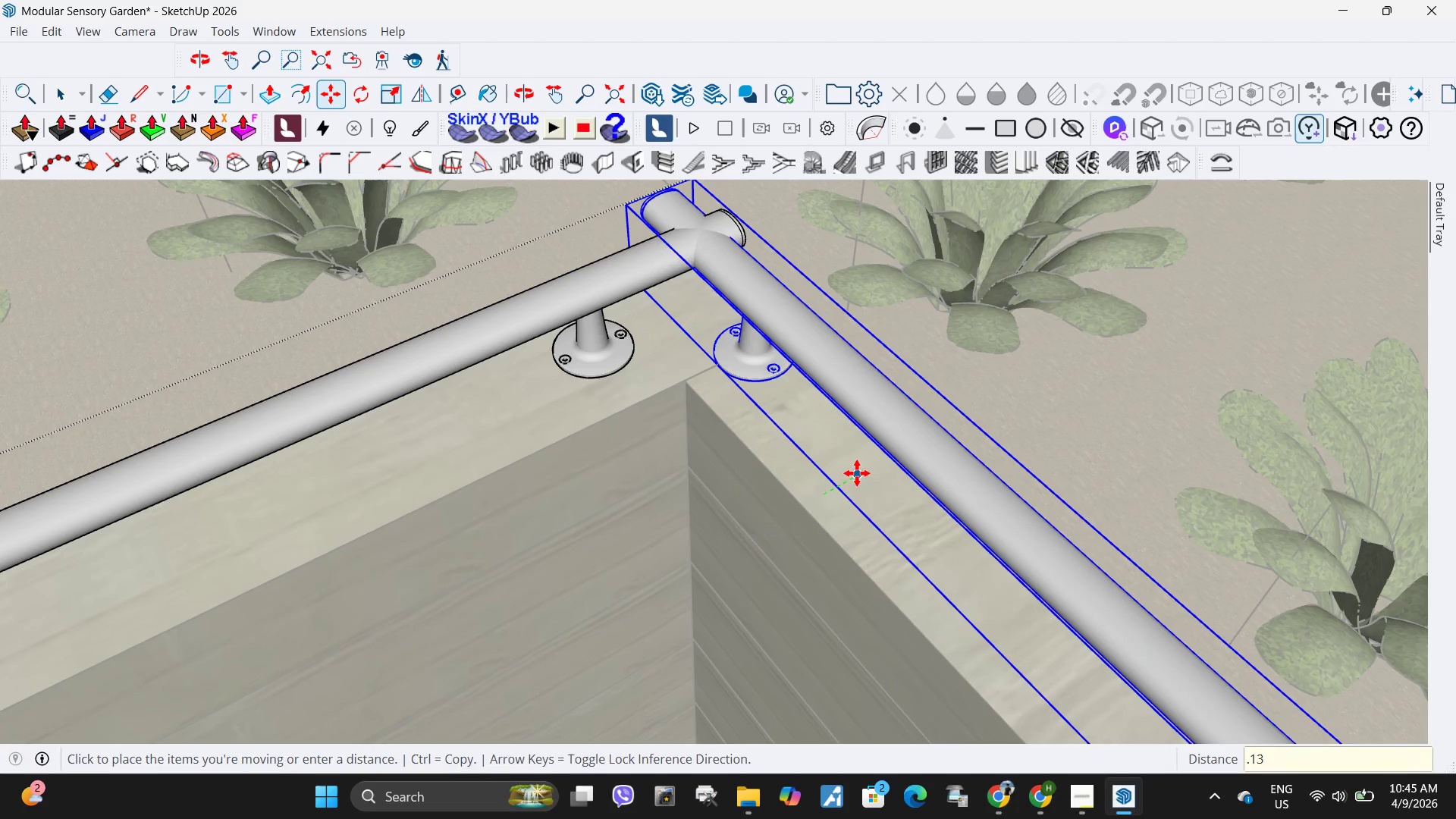 
key(Numpad3)
 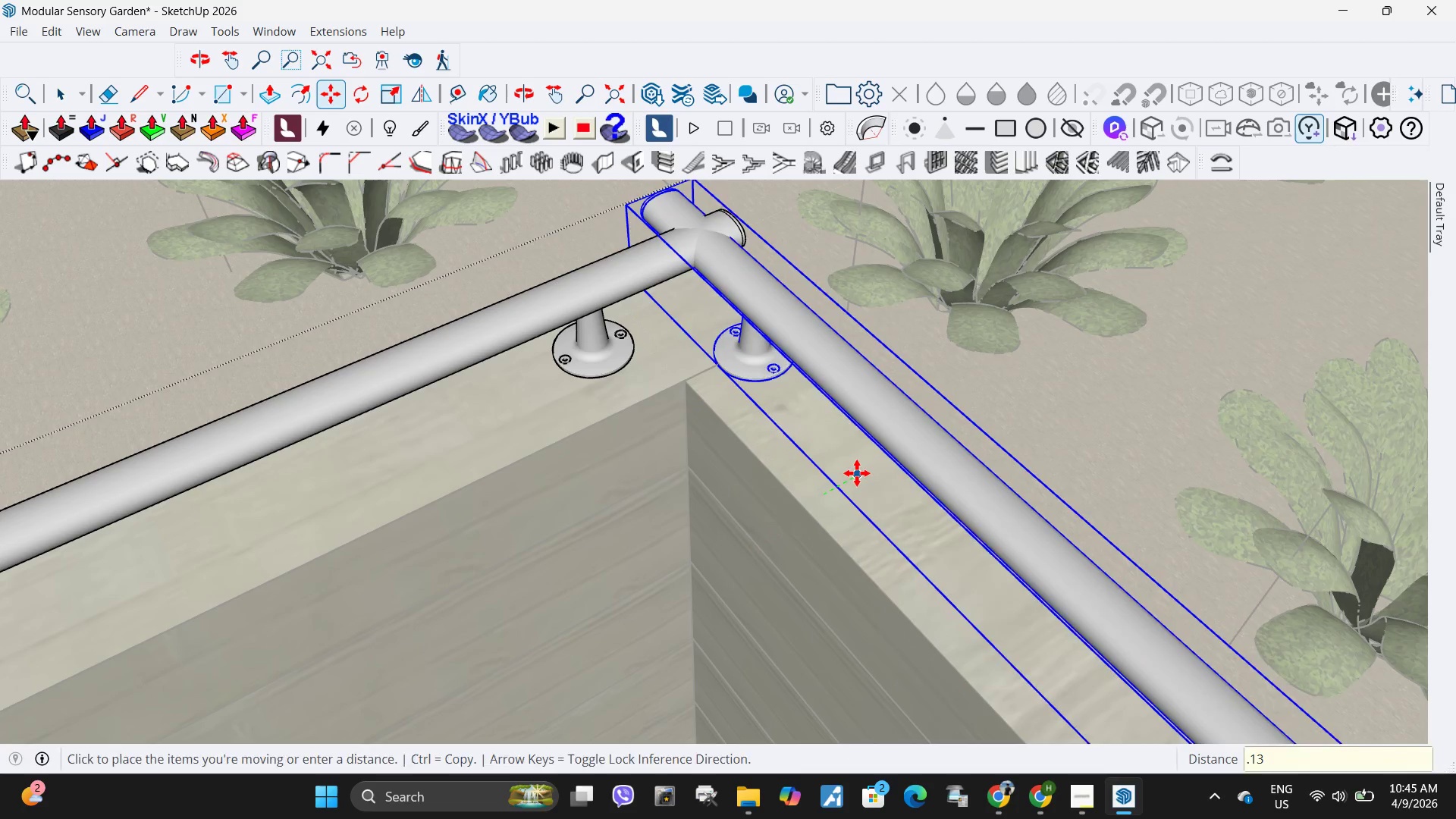 
key(NumpadEnter)
 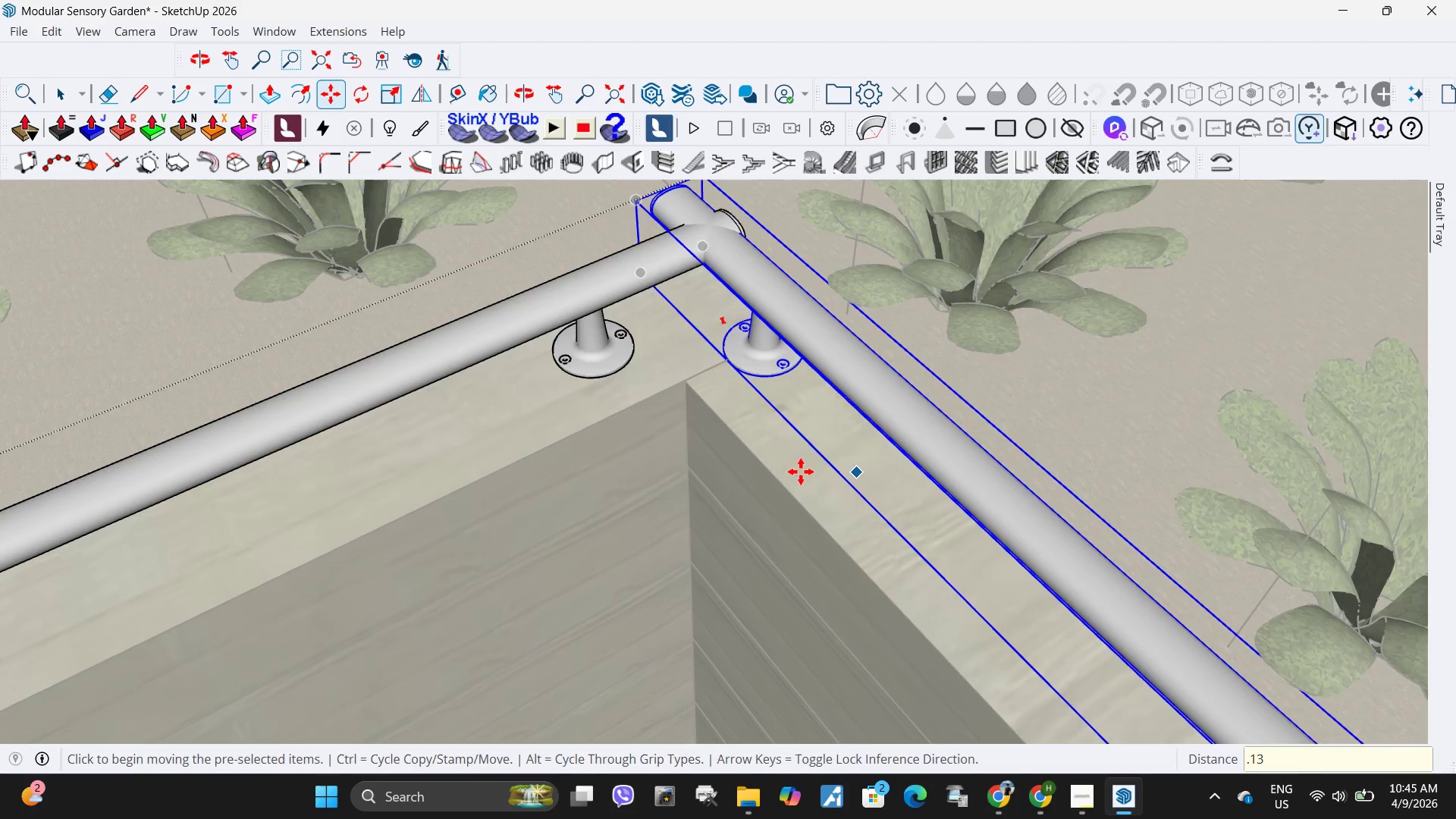 
key(Space)
 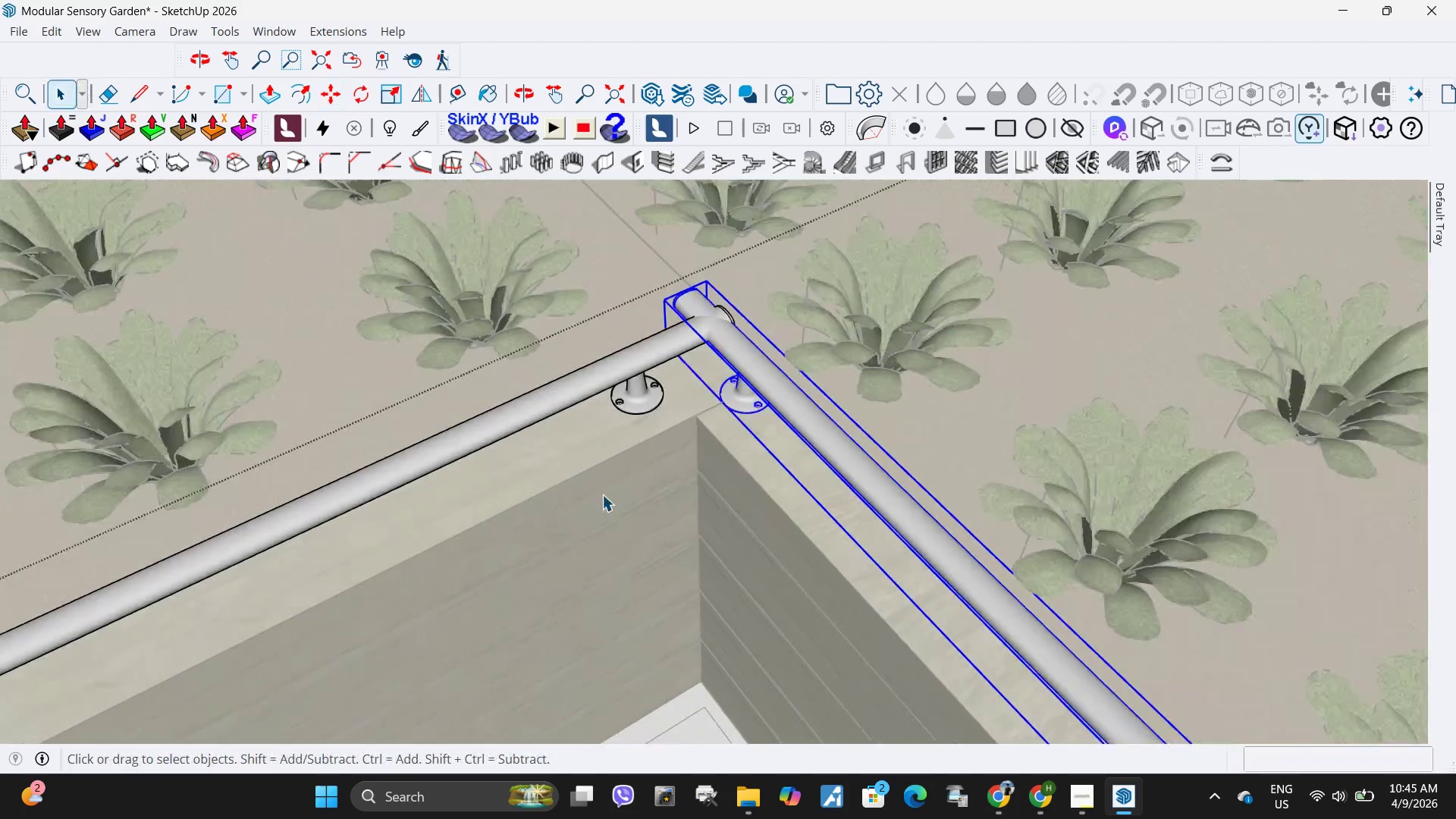 
scroll: coordinate [460, 386], scroll_direction: down, amount: 19.0
 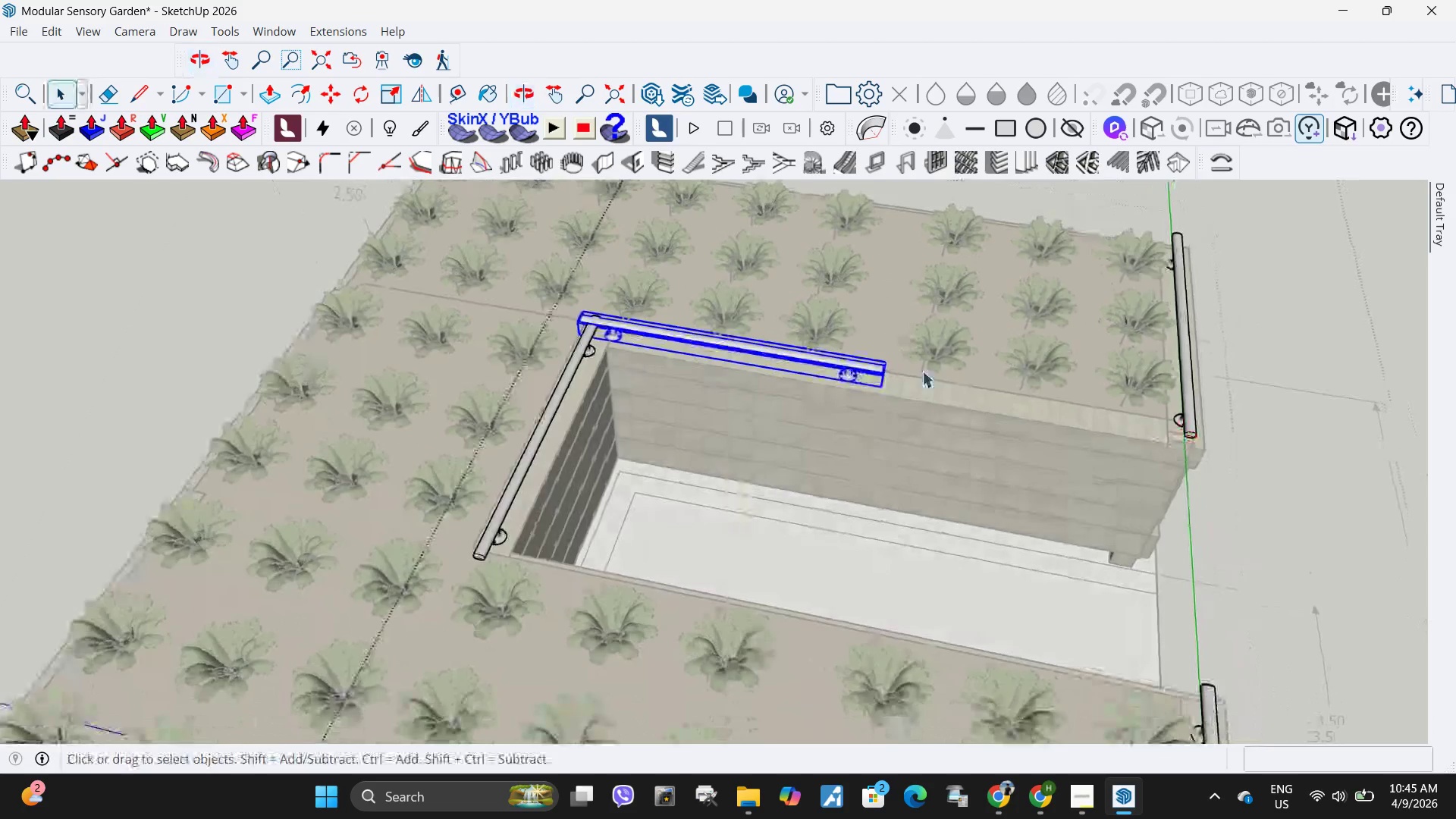 
scroll: coordinate [452, 288], scroll_direction: up, amount: 17.0
 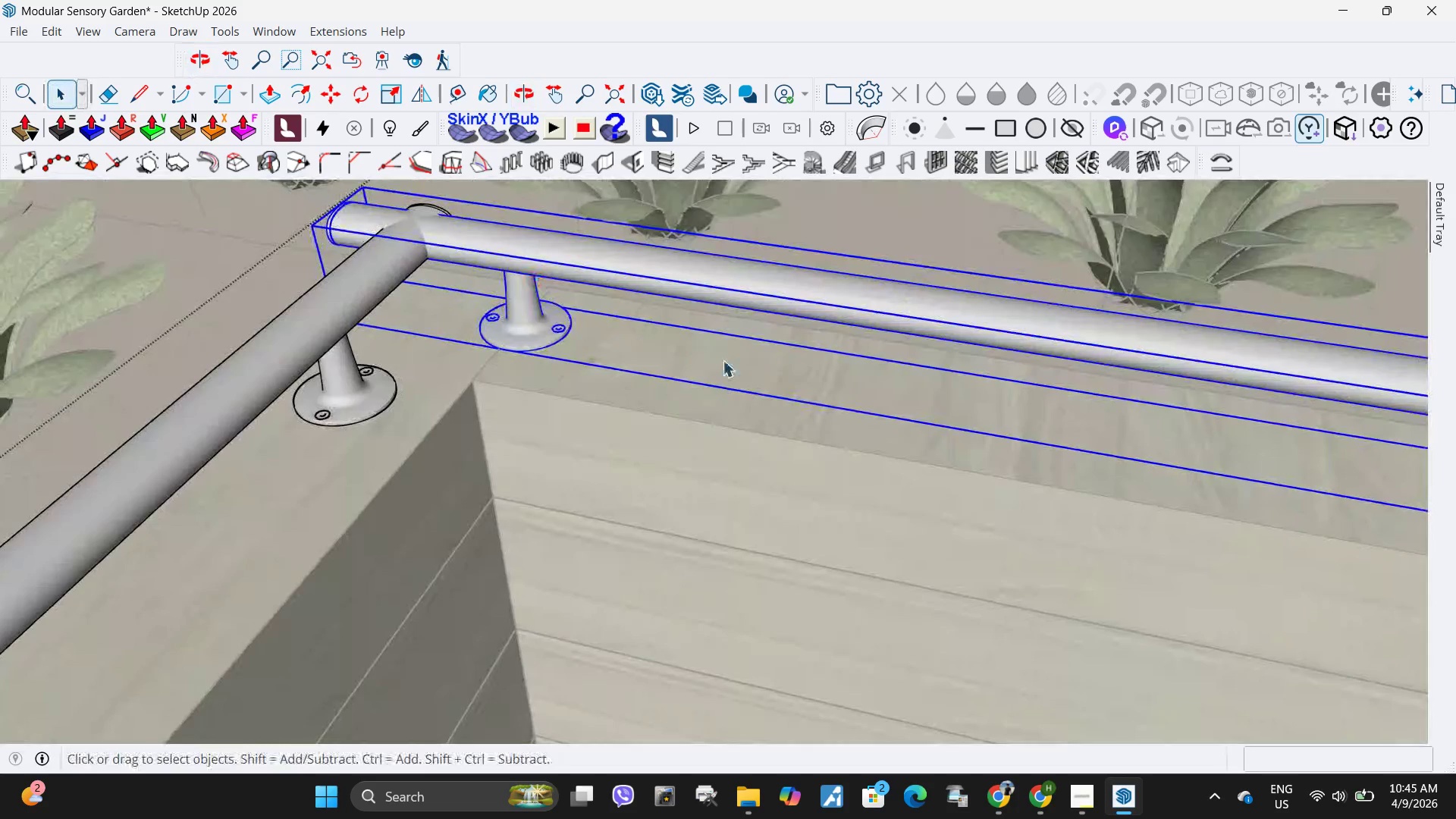 
key(M)
 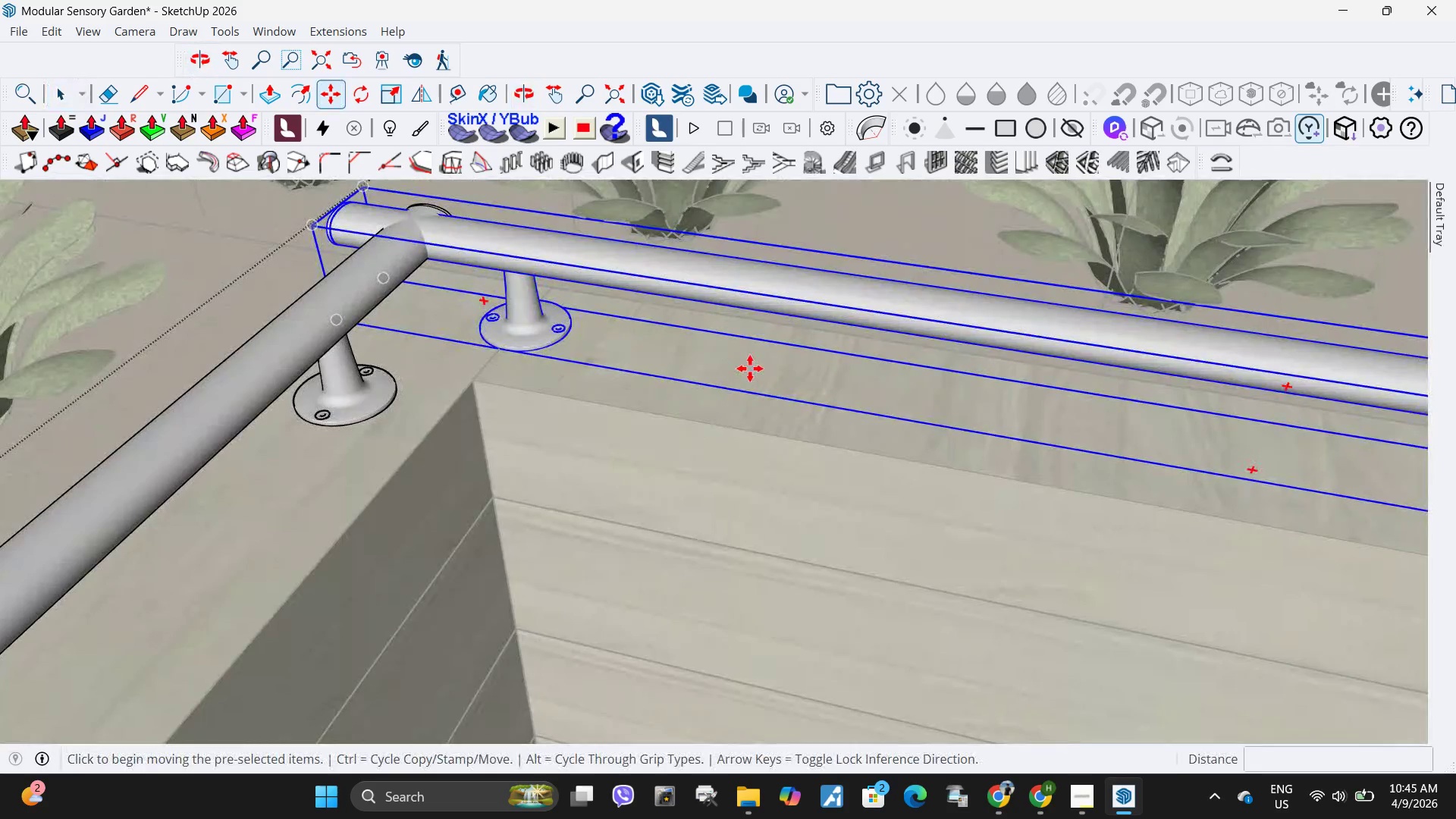 
left_click_drag(start_coordinate=[755, 370], to_coordinate=[752, 369])
 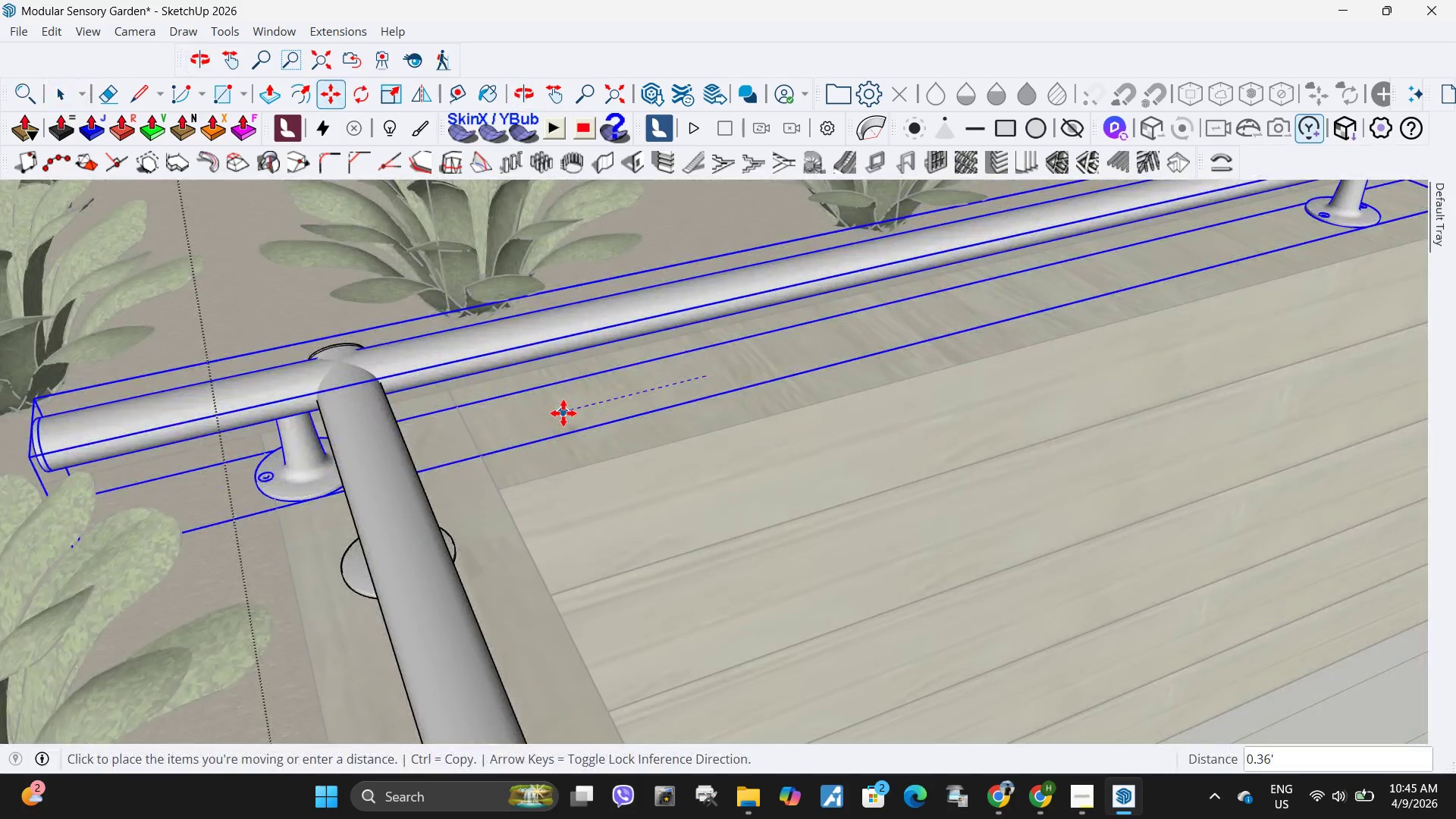 
wait(6.73)
 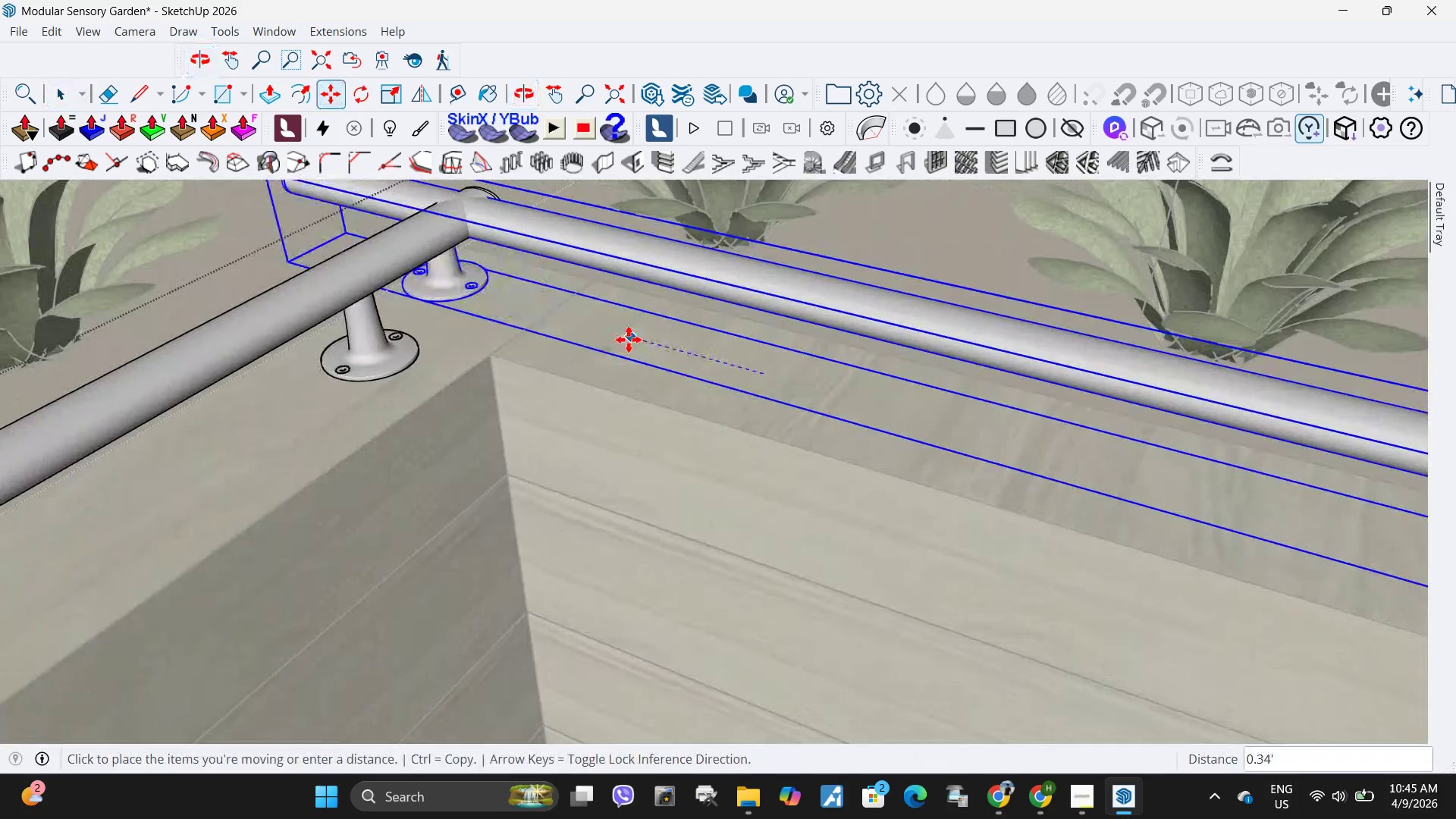 
left_click([575, 406])
 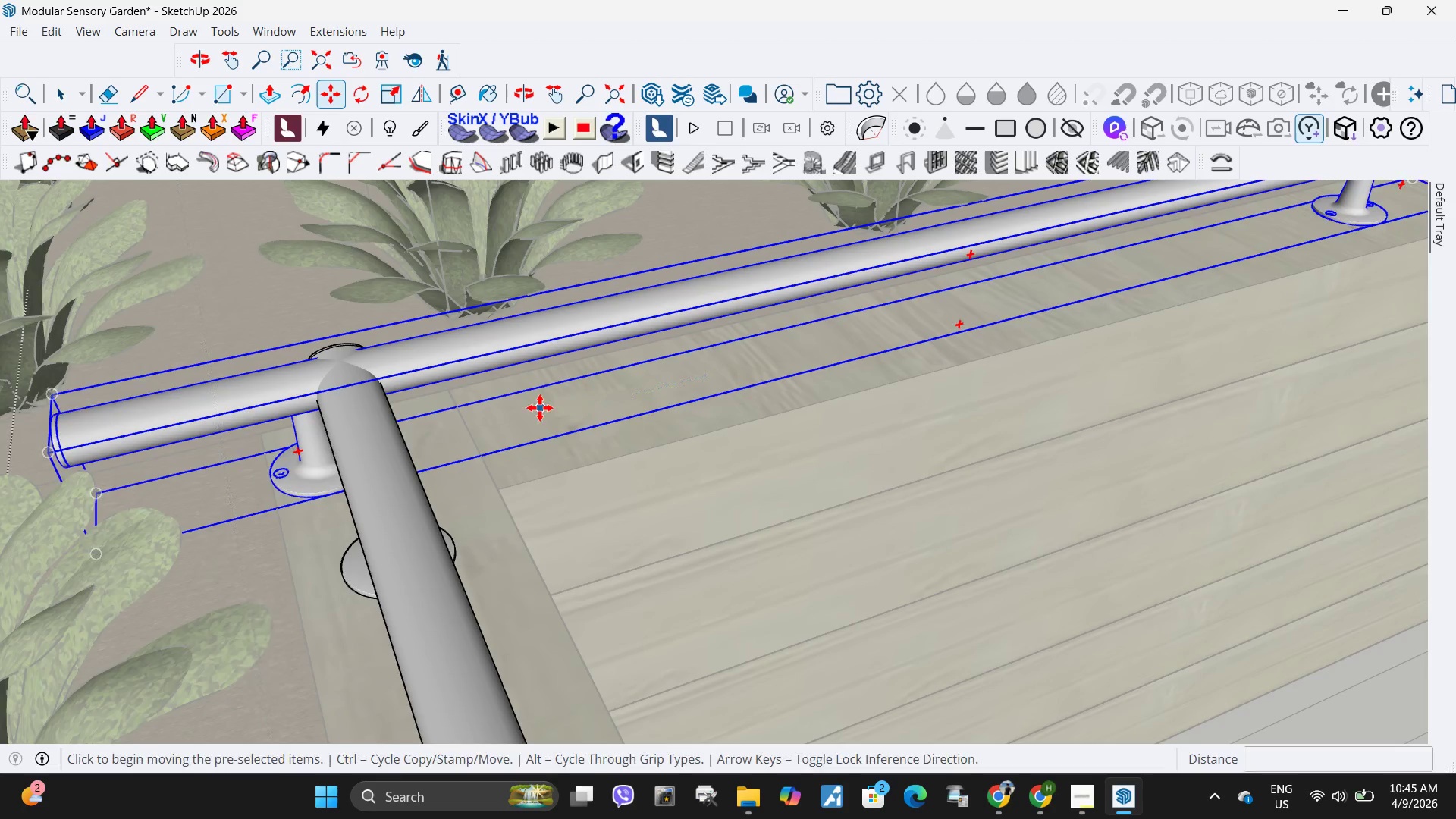 
left_click_drag(start_coordinate=[540, 408], to_coordinate=[558, 407])
 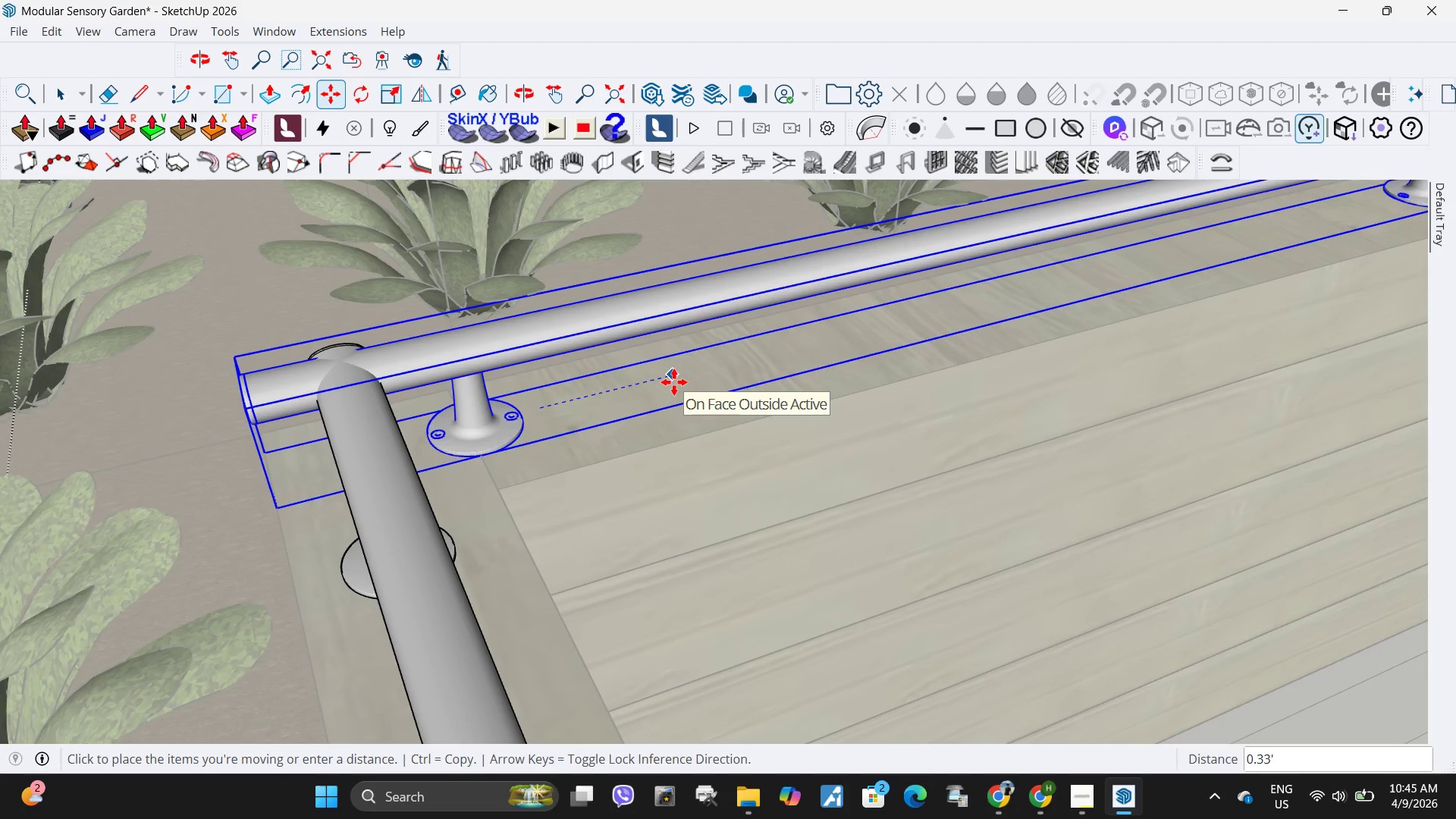 
key(4)
 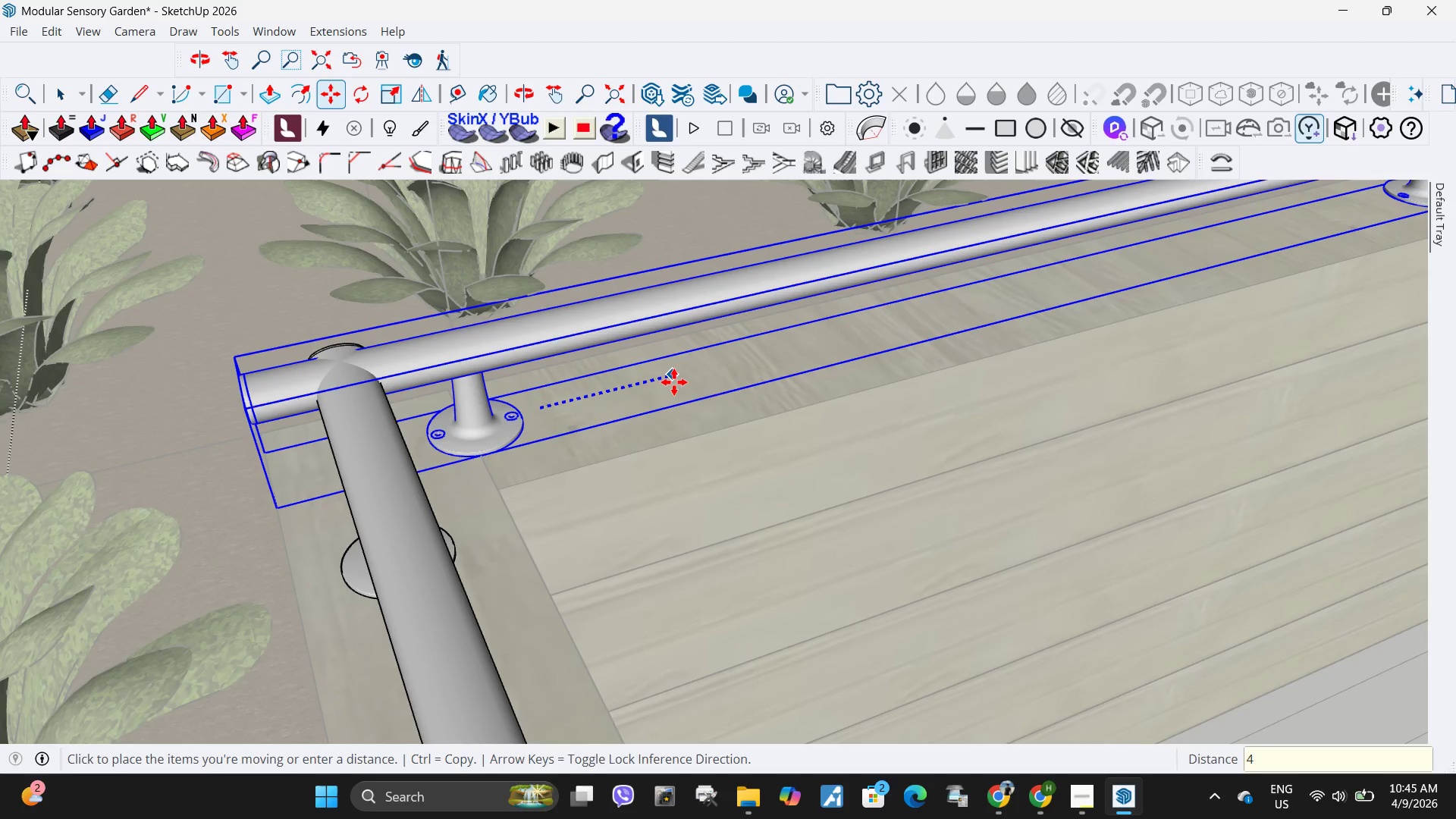 
key(Shift+ShiftRight)
 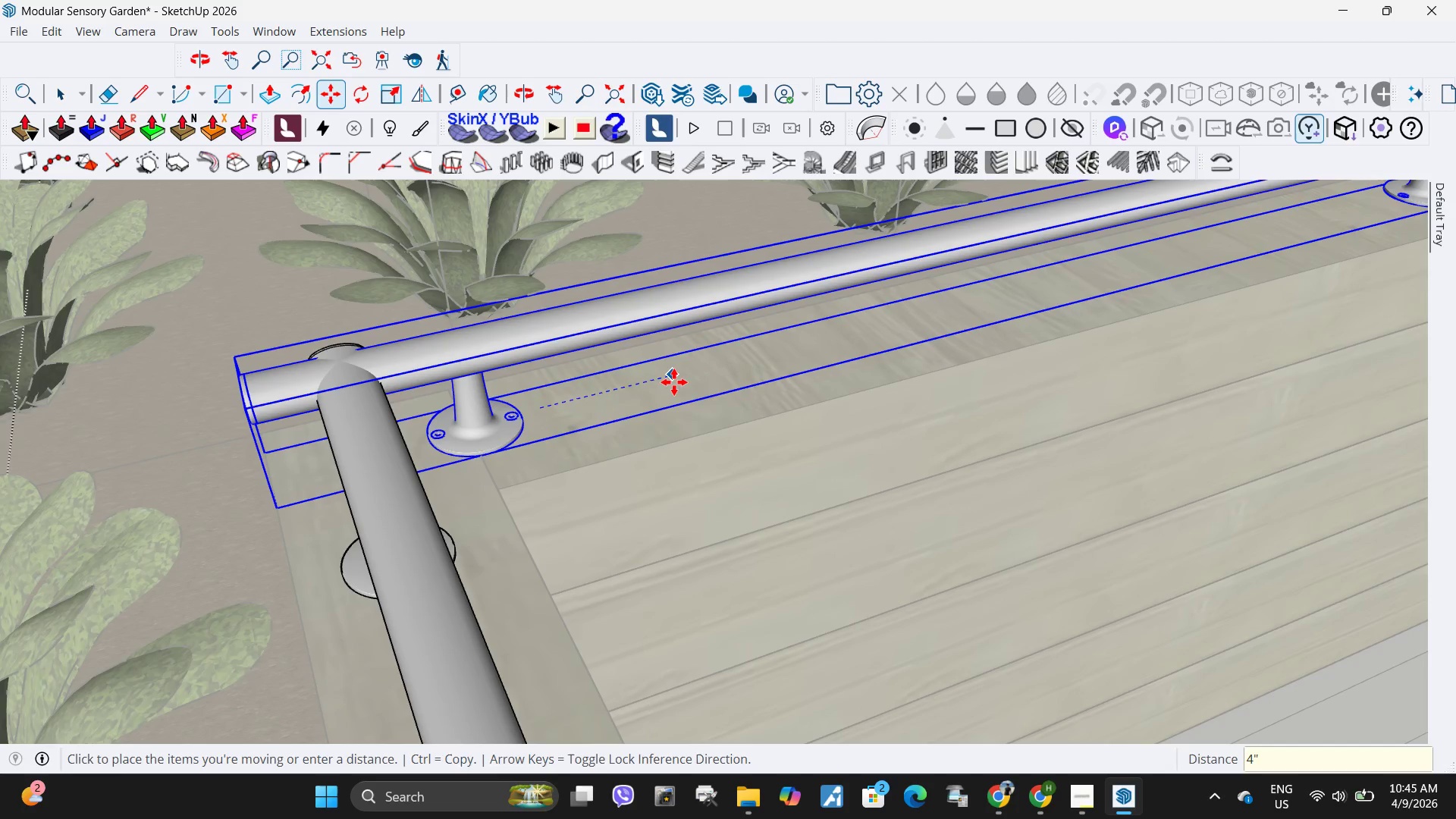 
hold_key(key=Quote, duration=0.31)
 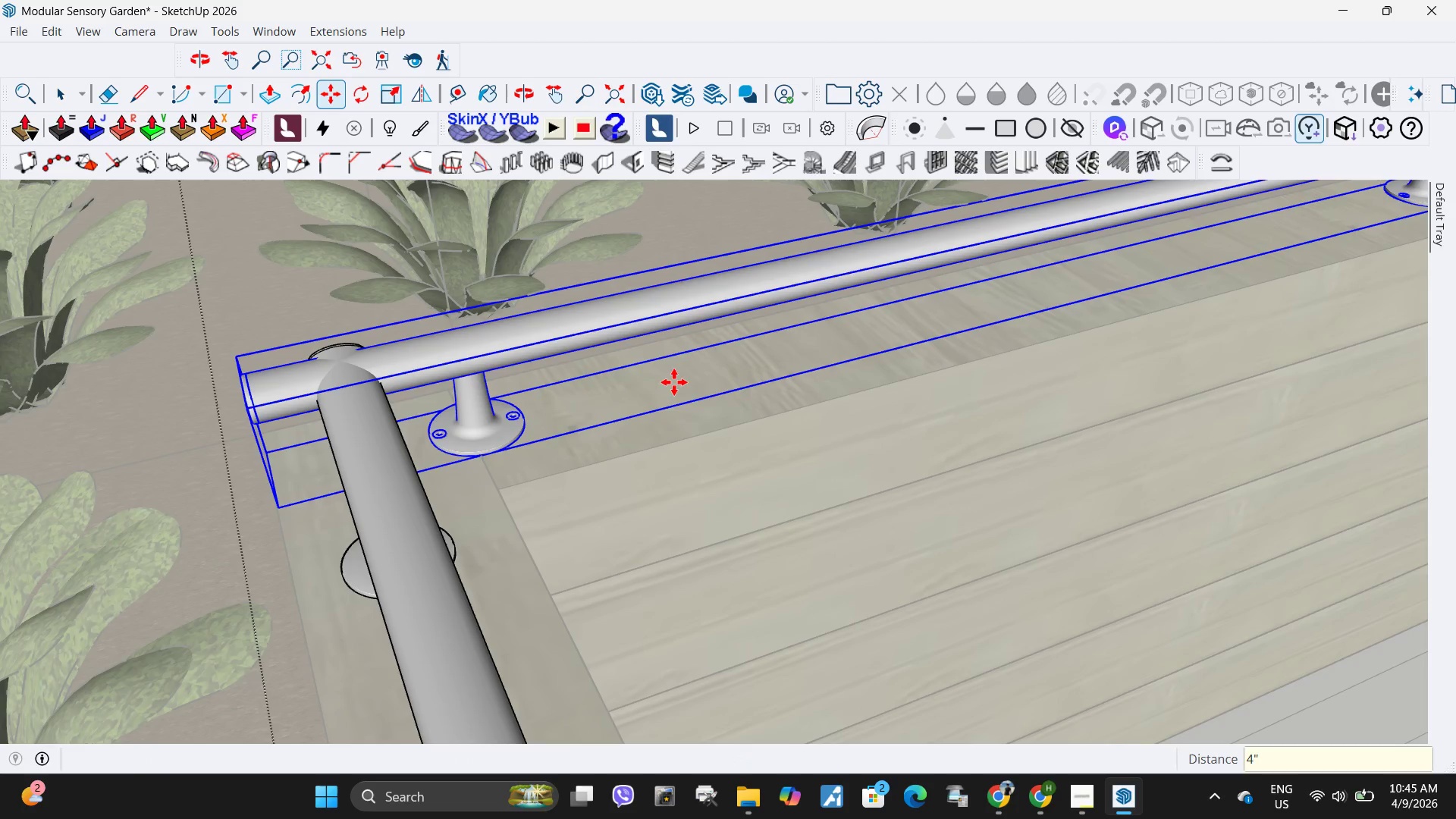 
key(Enter)
 